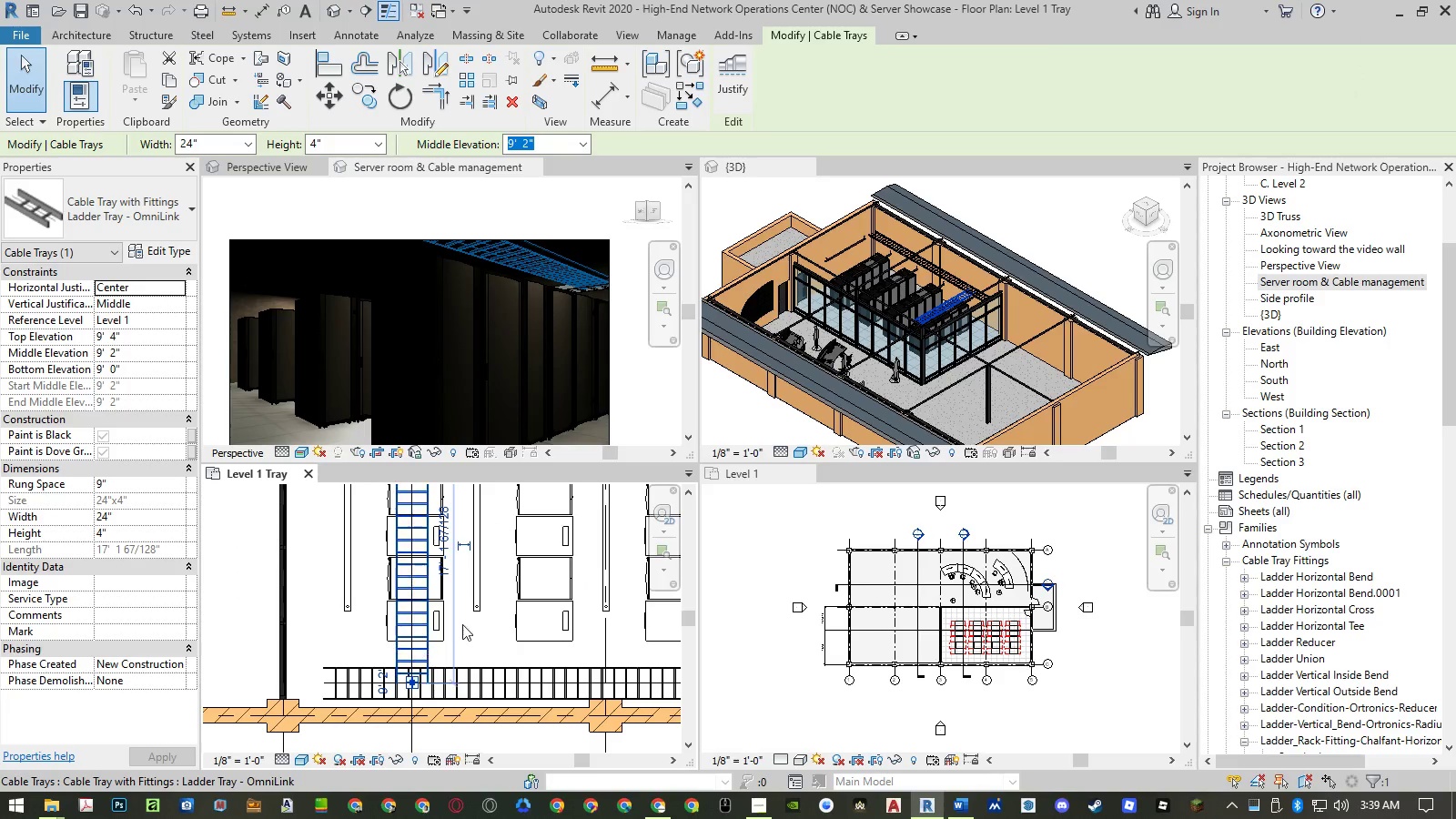 
left_click([733, 72])
 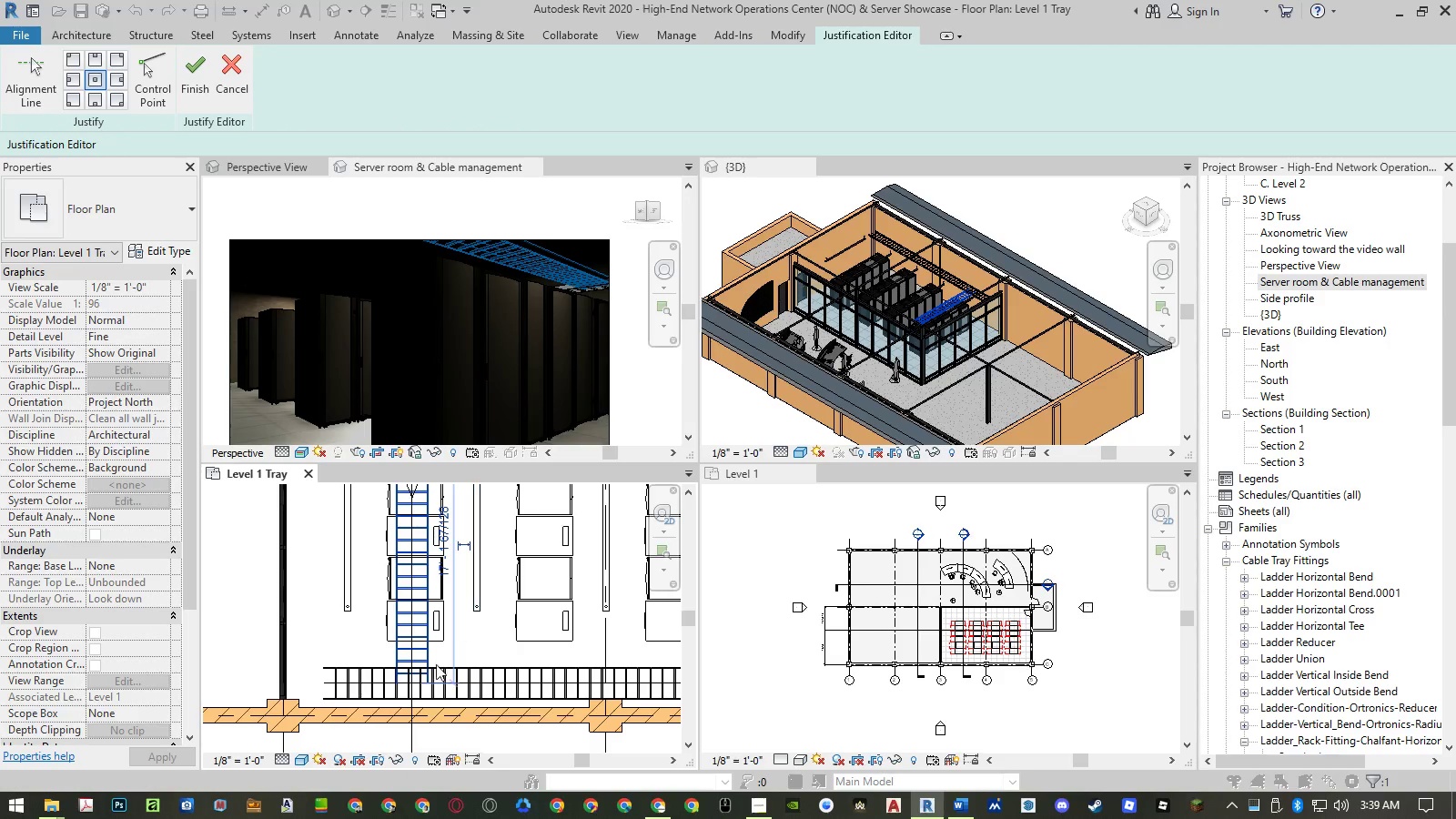 
key(Escape)
 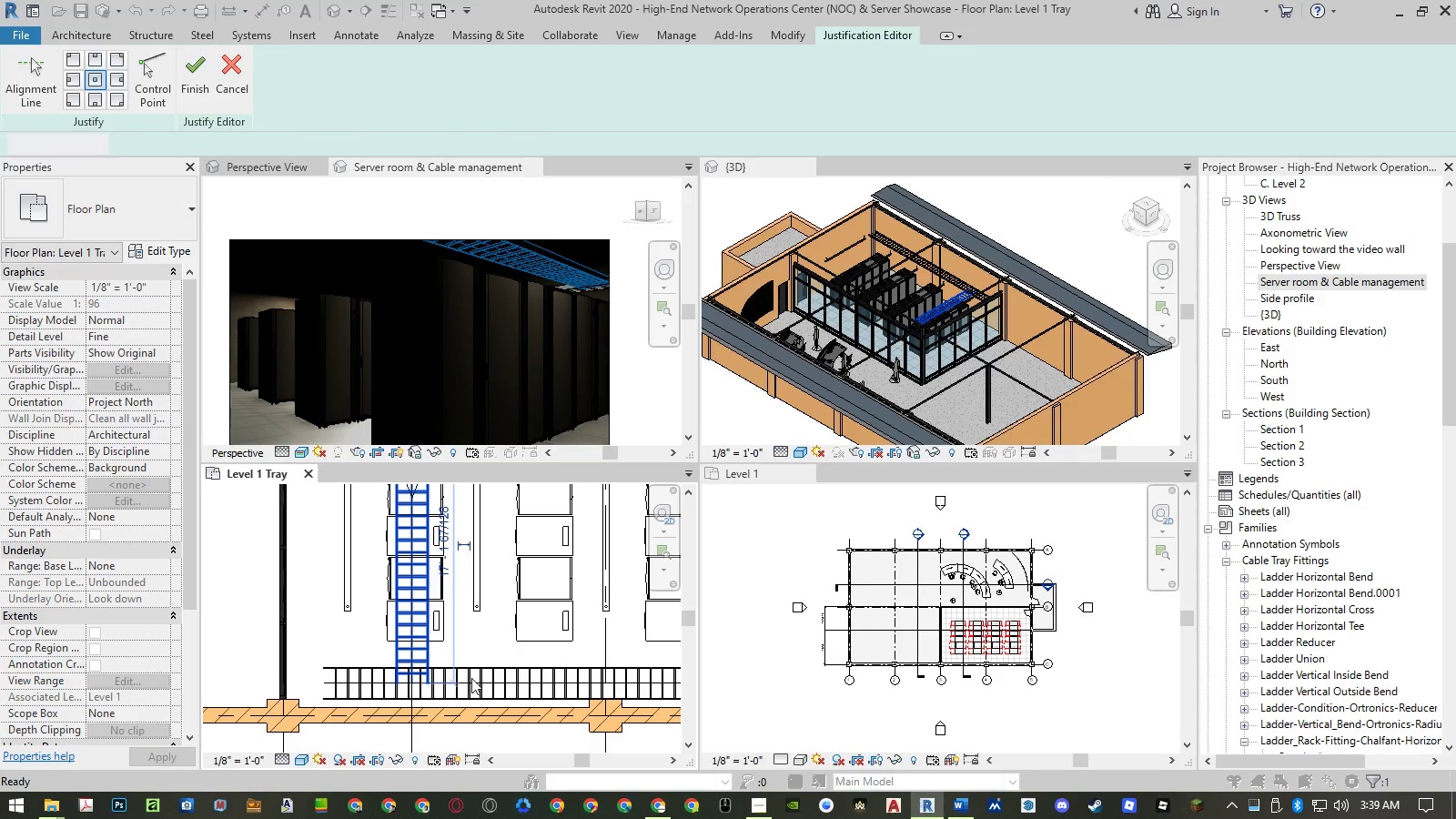 
key(Escape)
 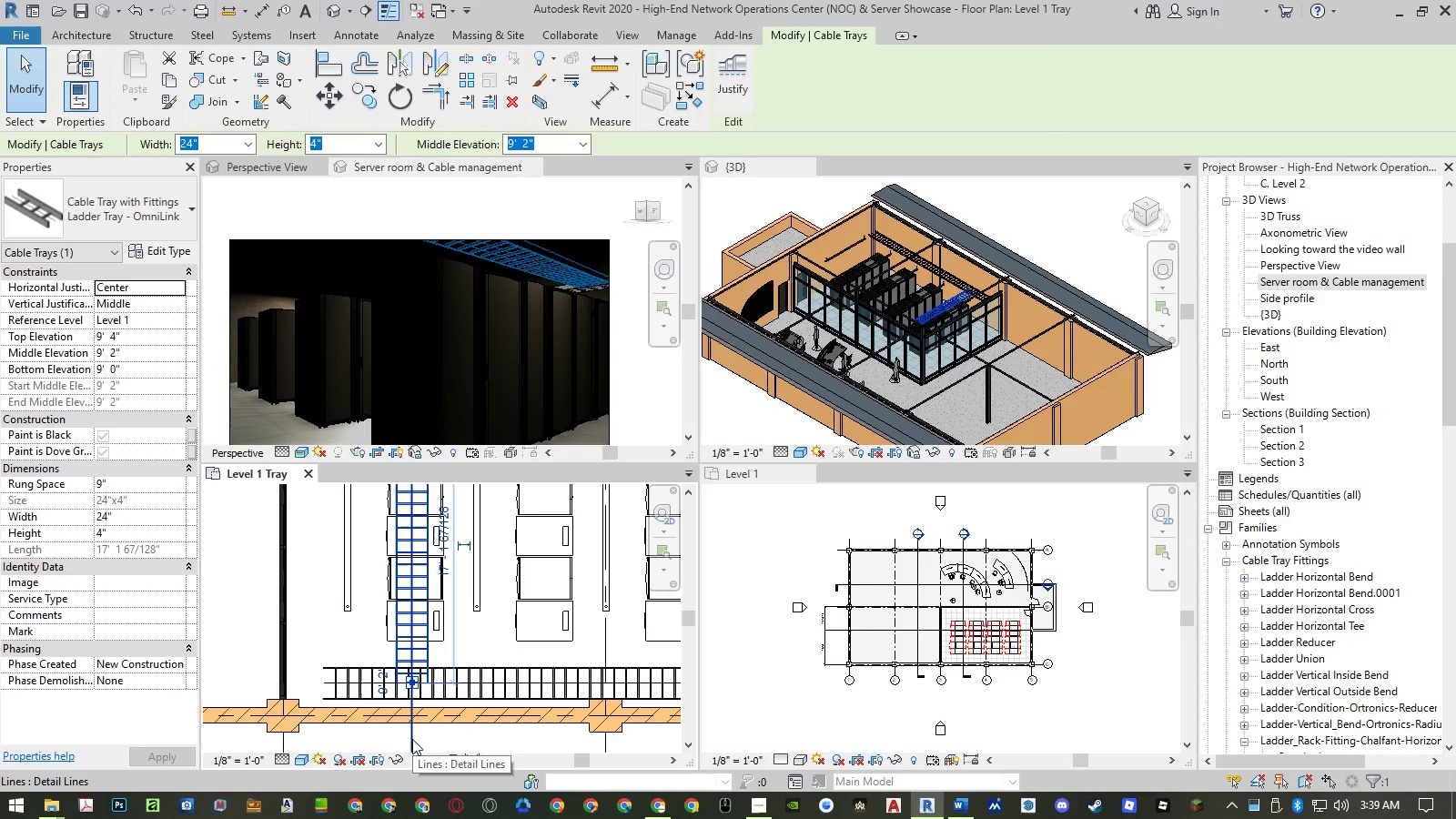 
key(Escape)
 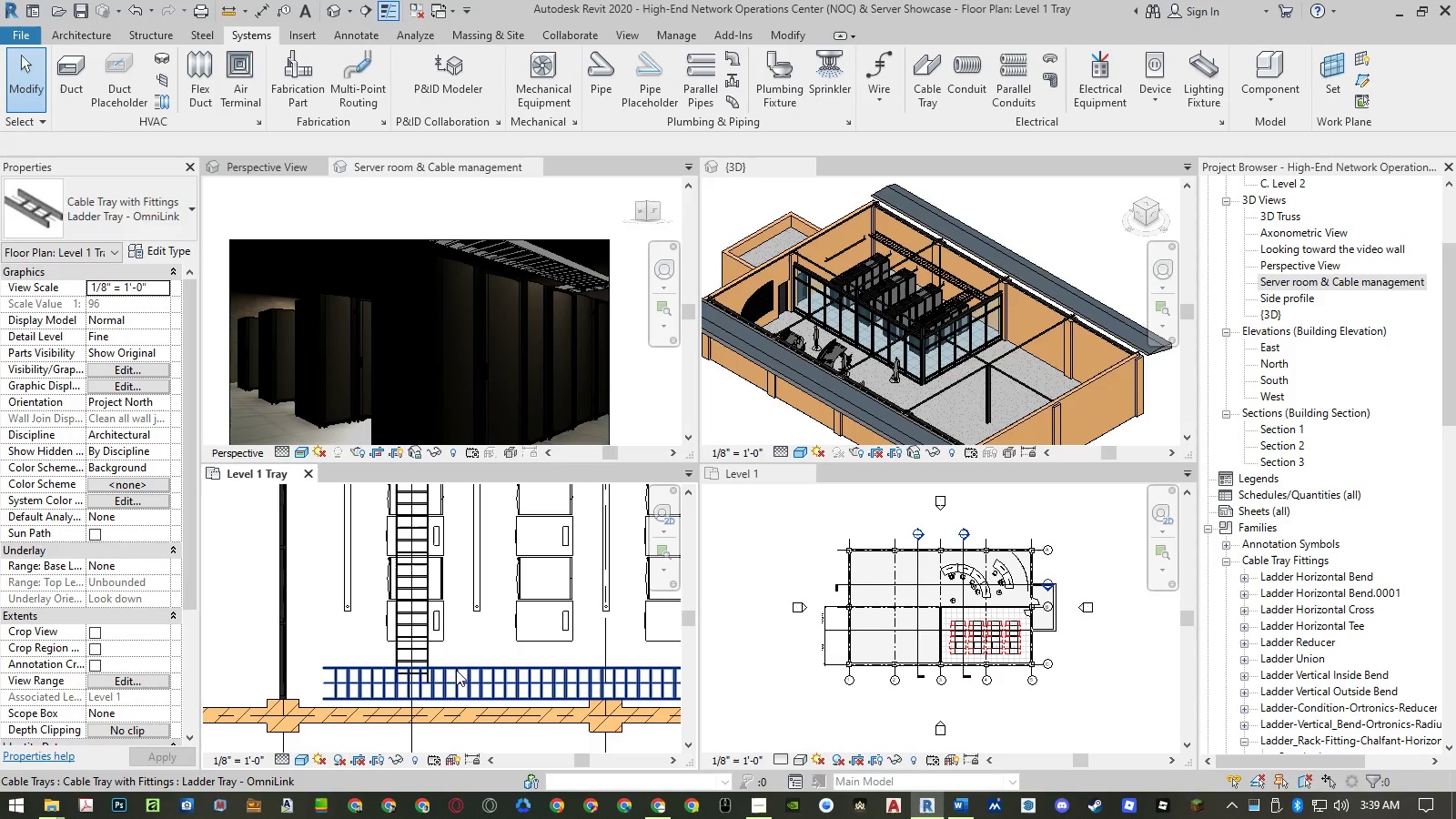 
left_click([456, 670])
 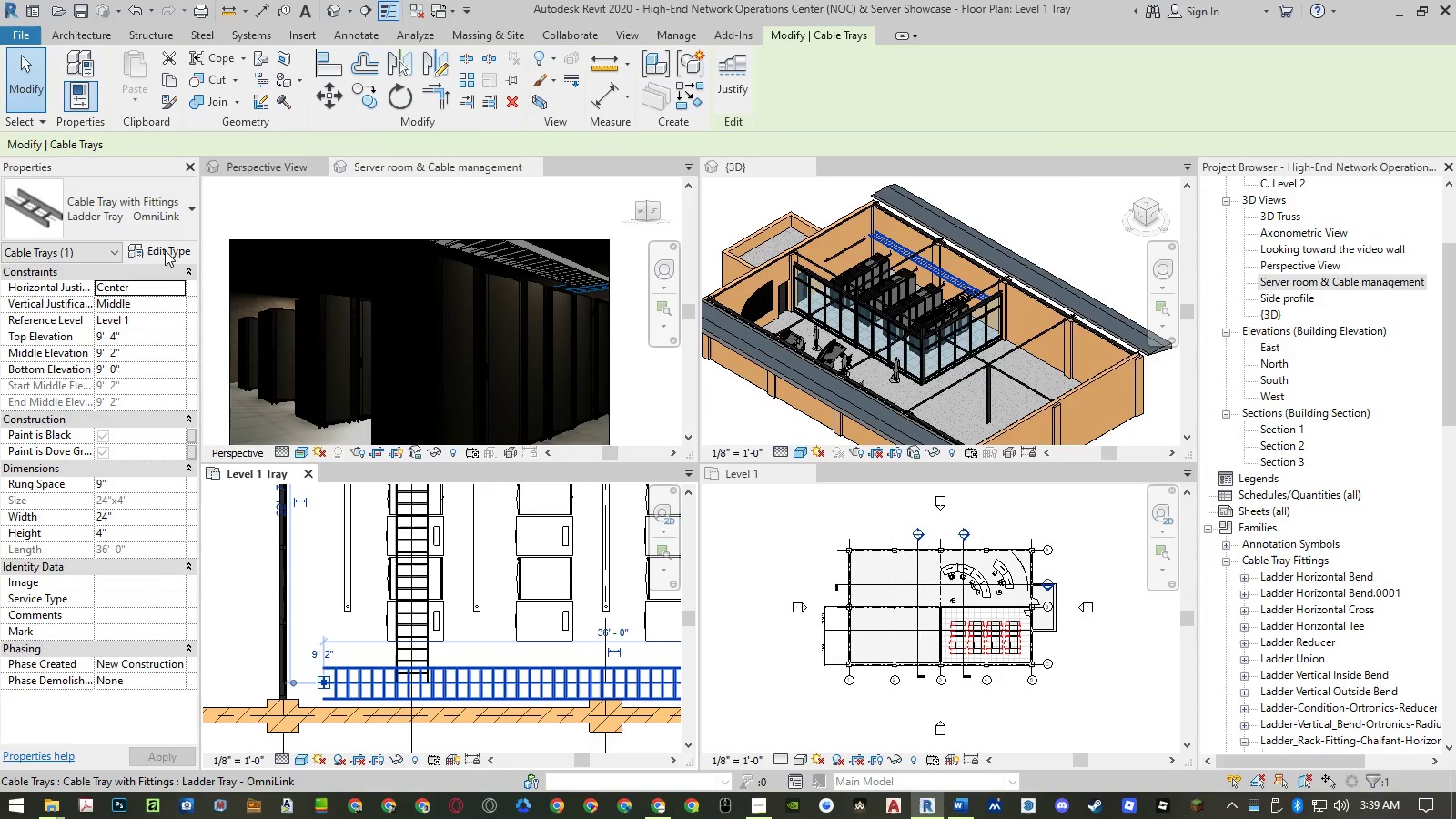 
left_click([165, 250])
 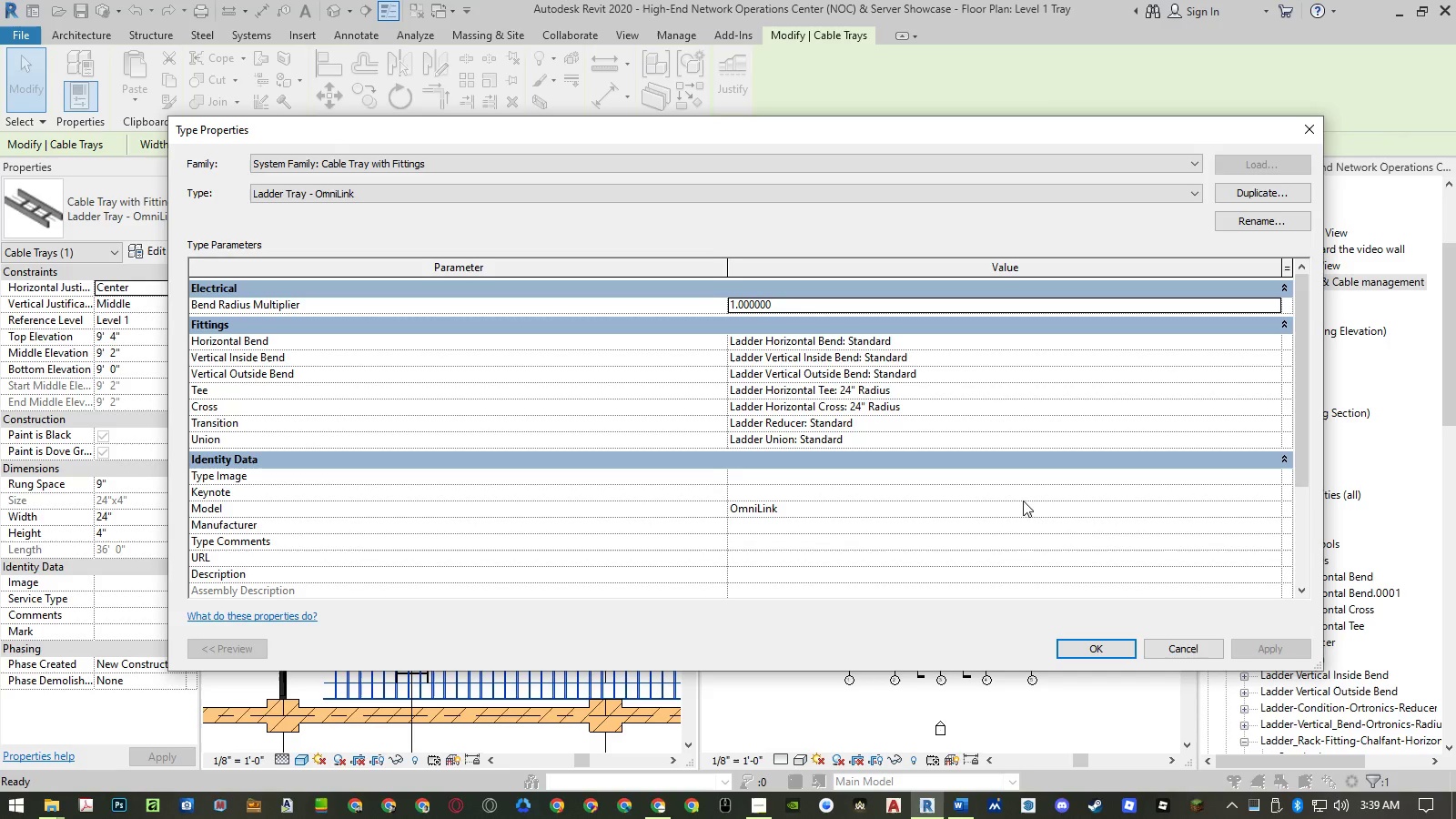 
wait(5.75)
 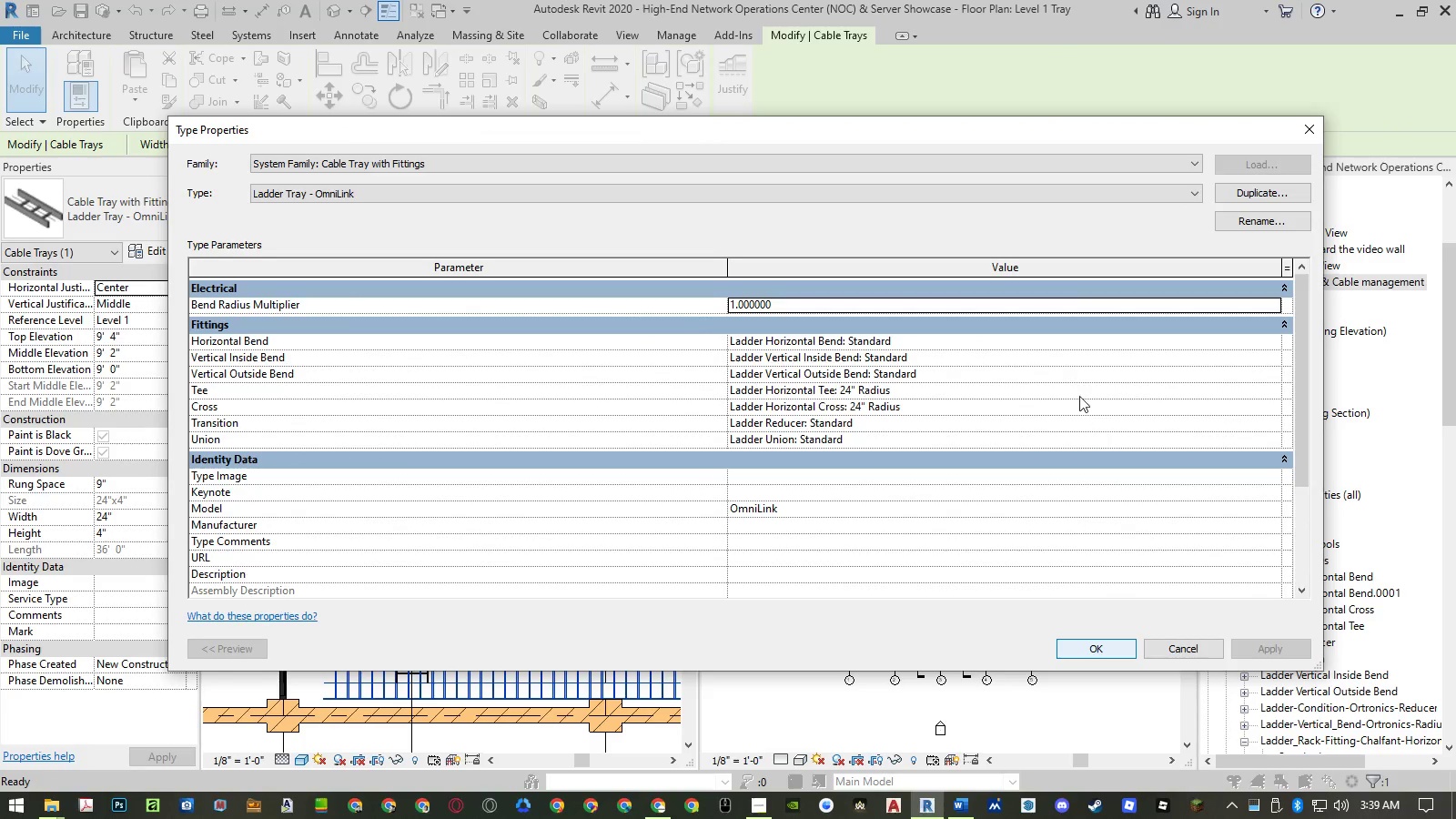 
left_click([1262, 392])
 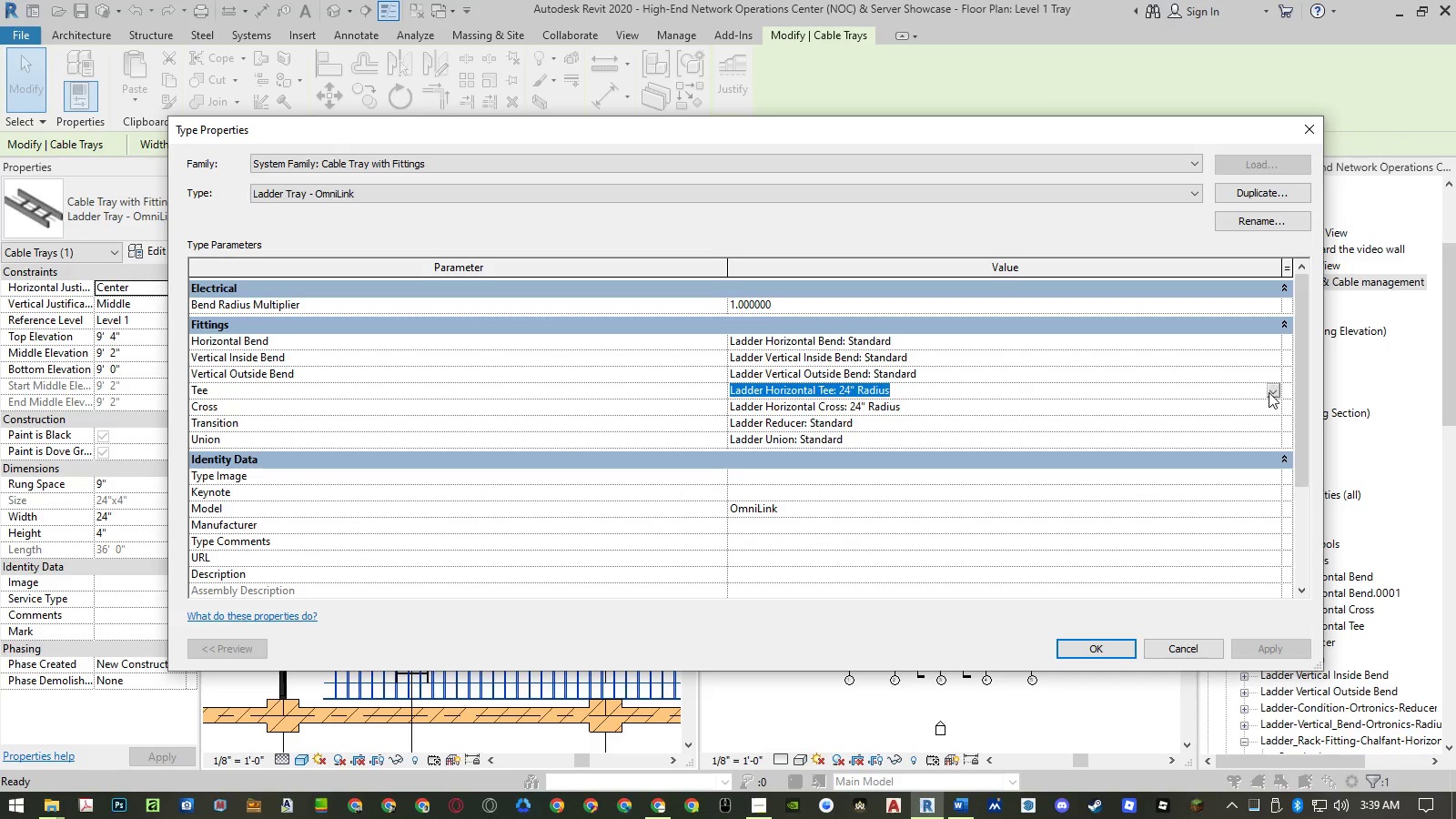 
left_click([1269, 392])
 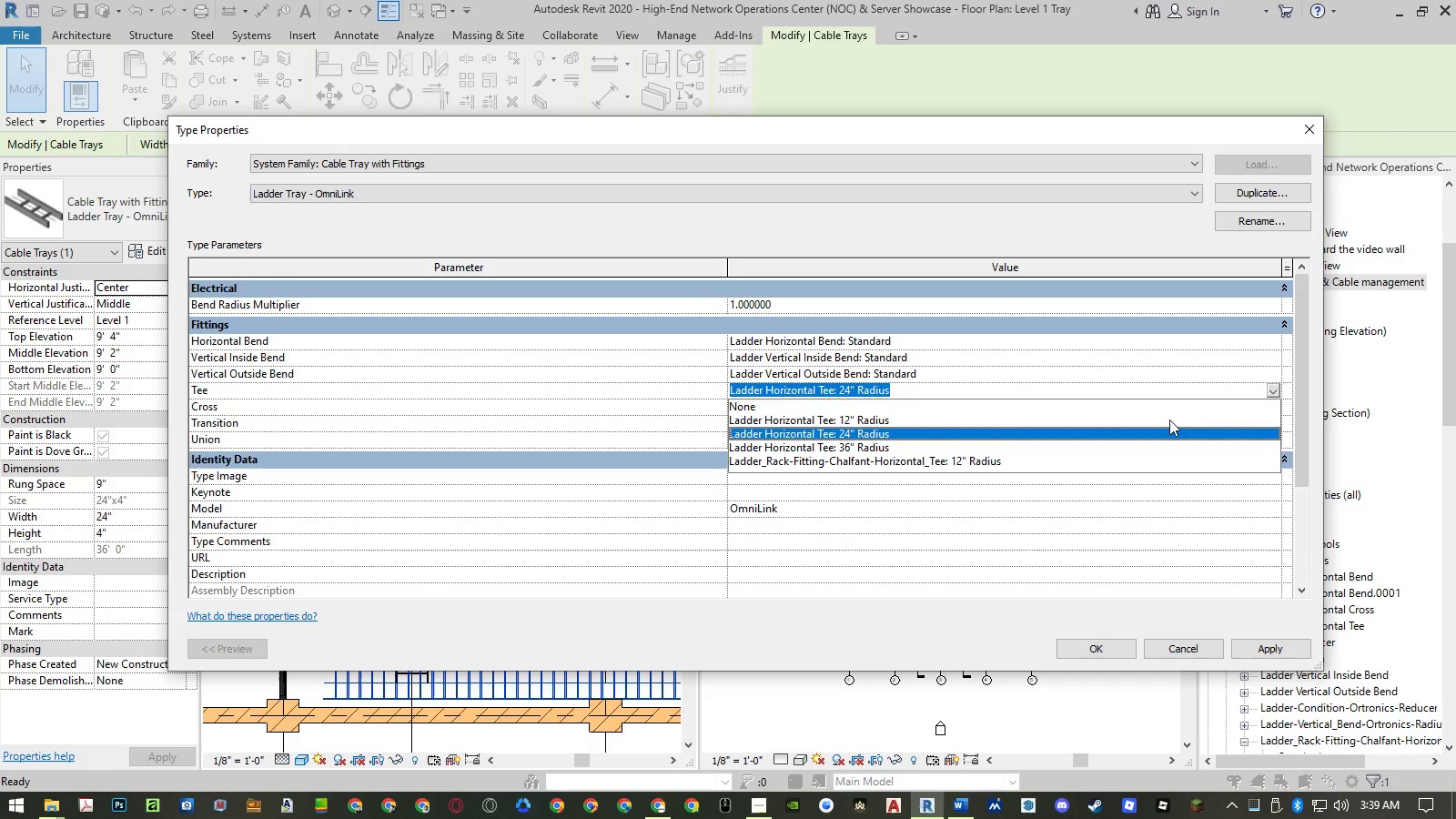 
left_click([1160, 421])
 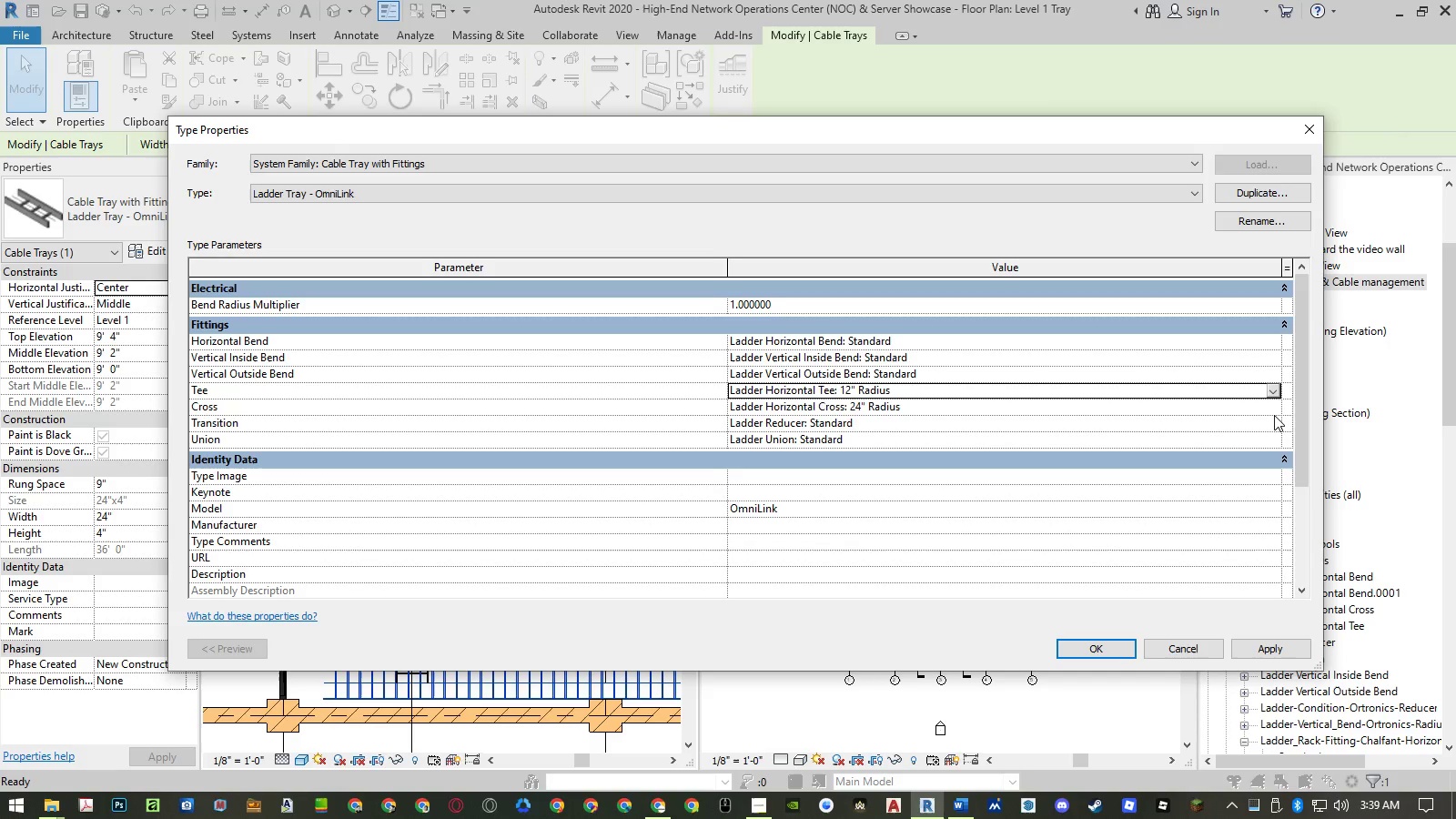 
left_click([1273, 412])
 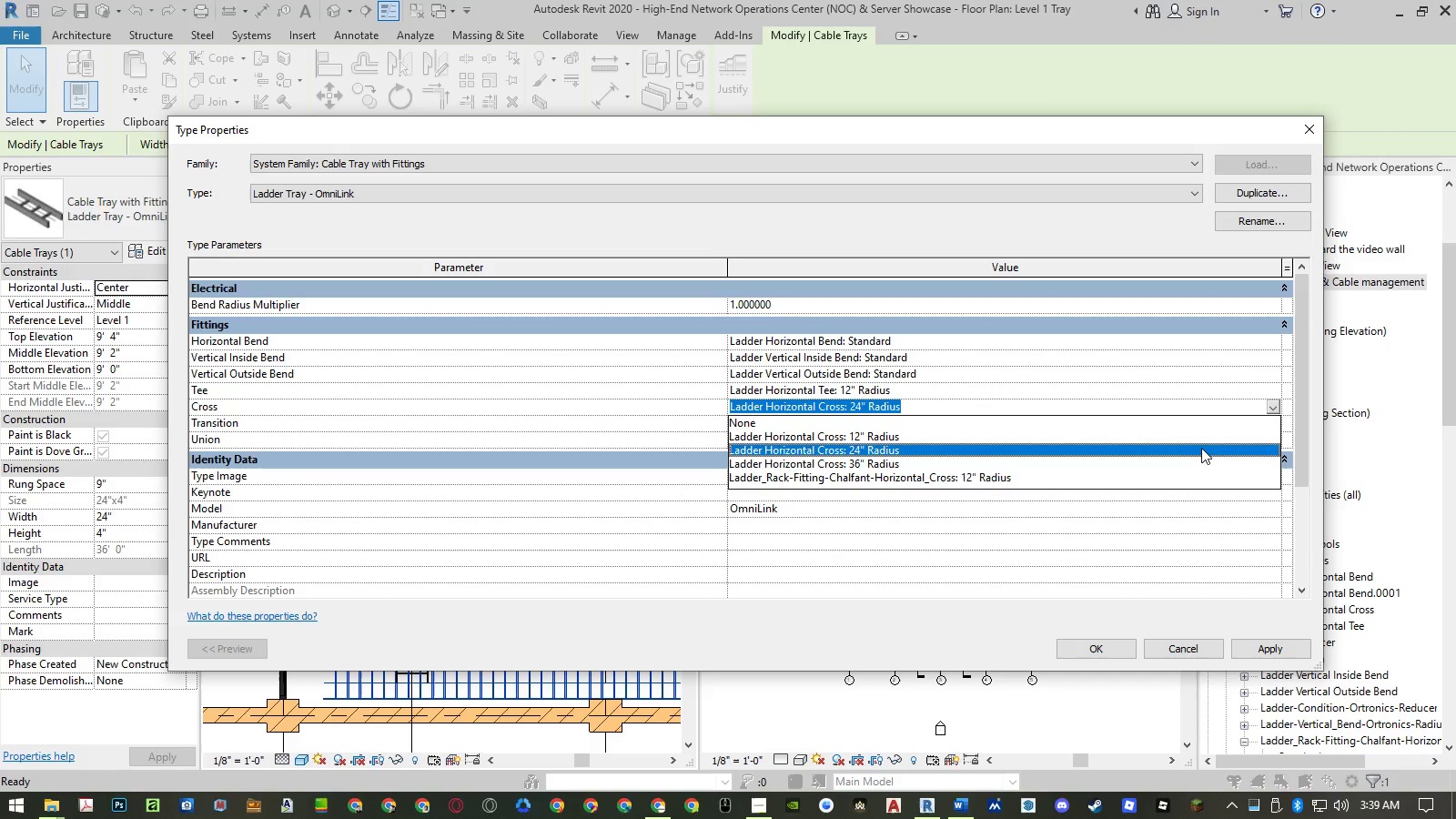 
left_click([1192, 440])
 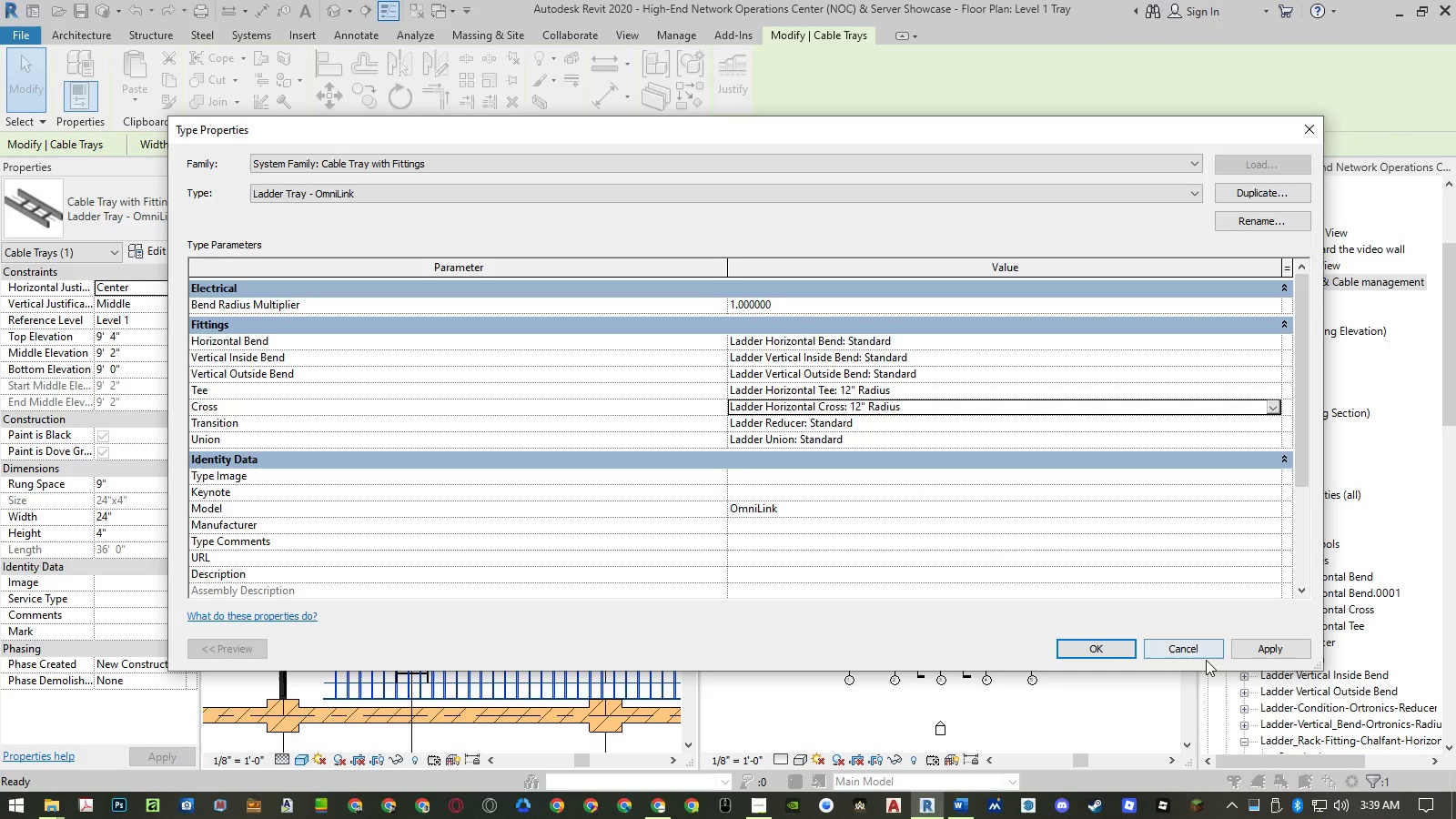 
left_click([1258, 654])
 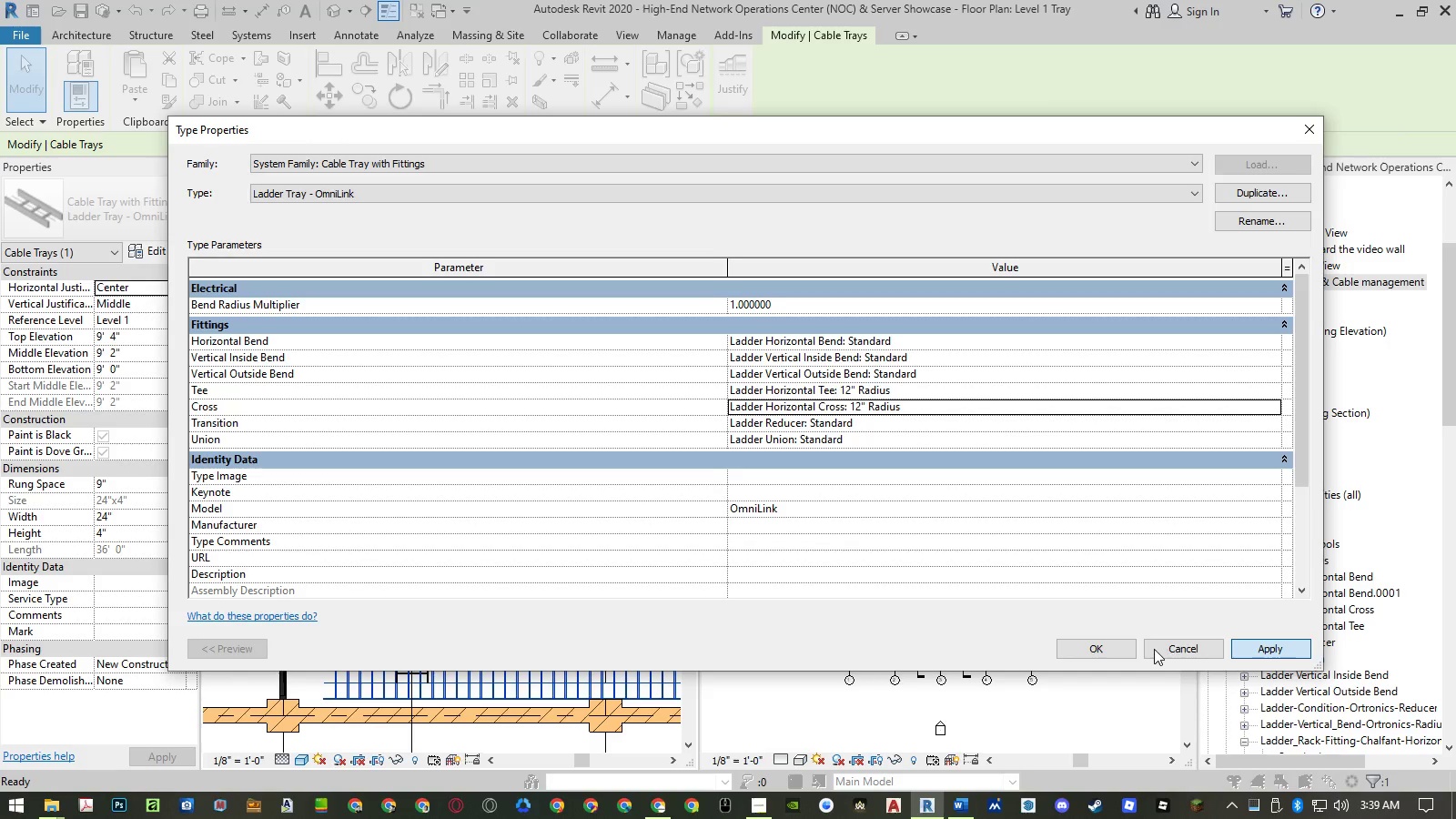 
left_click([1110, 650])
 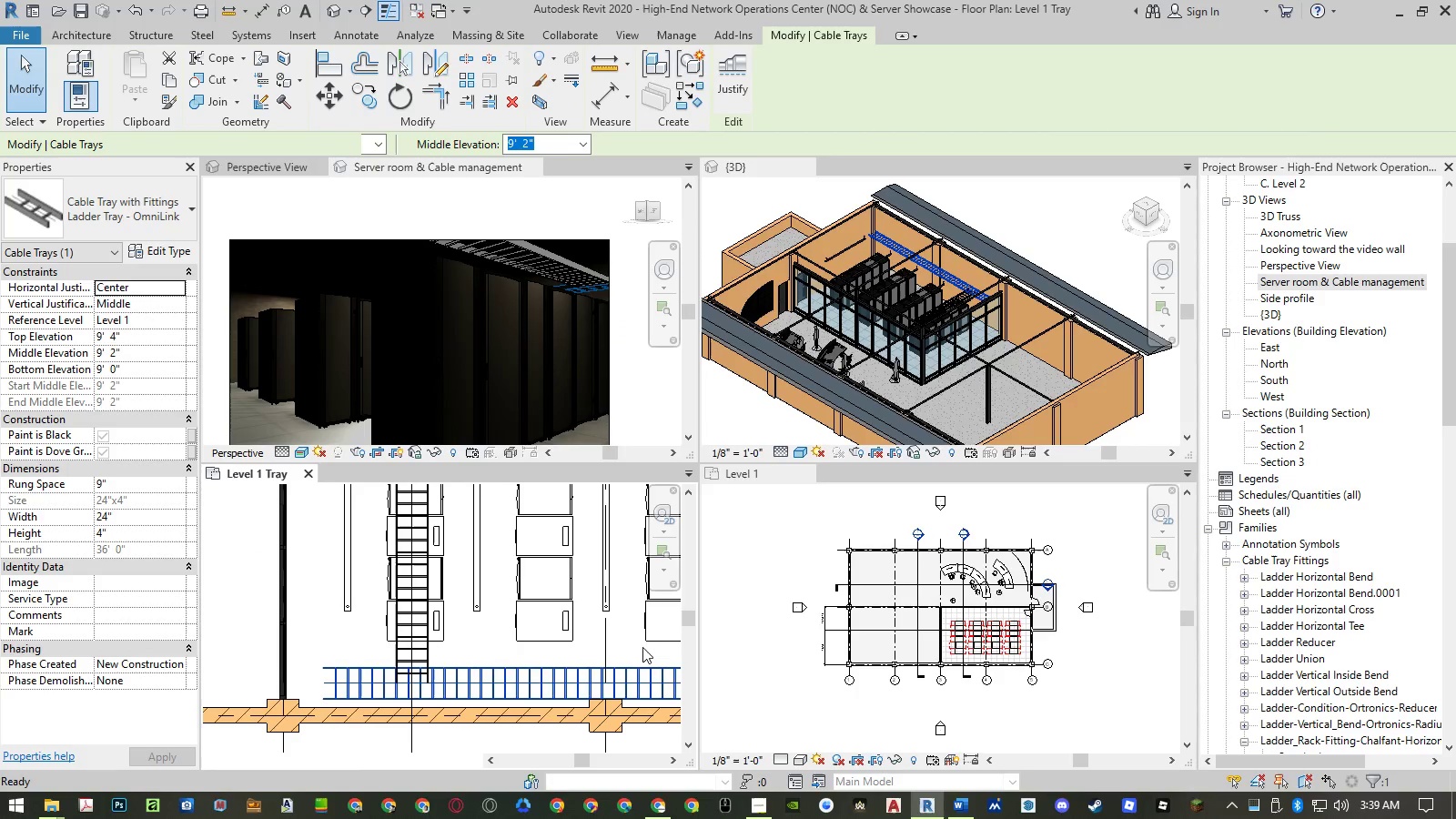 
key(Escape)
 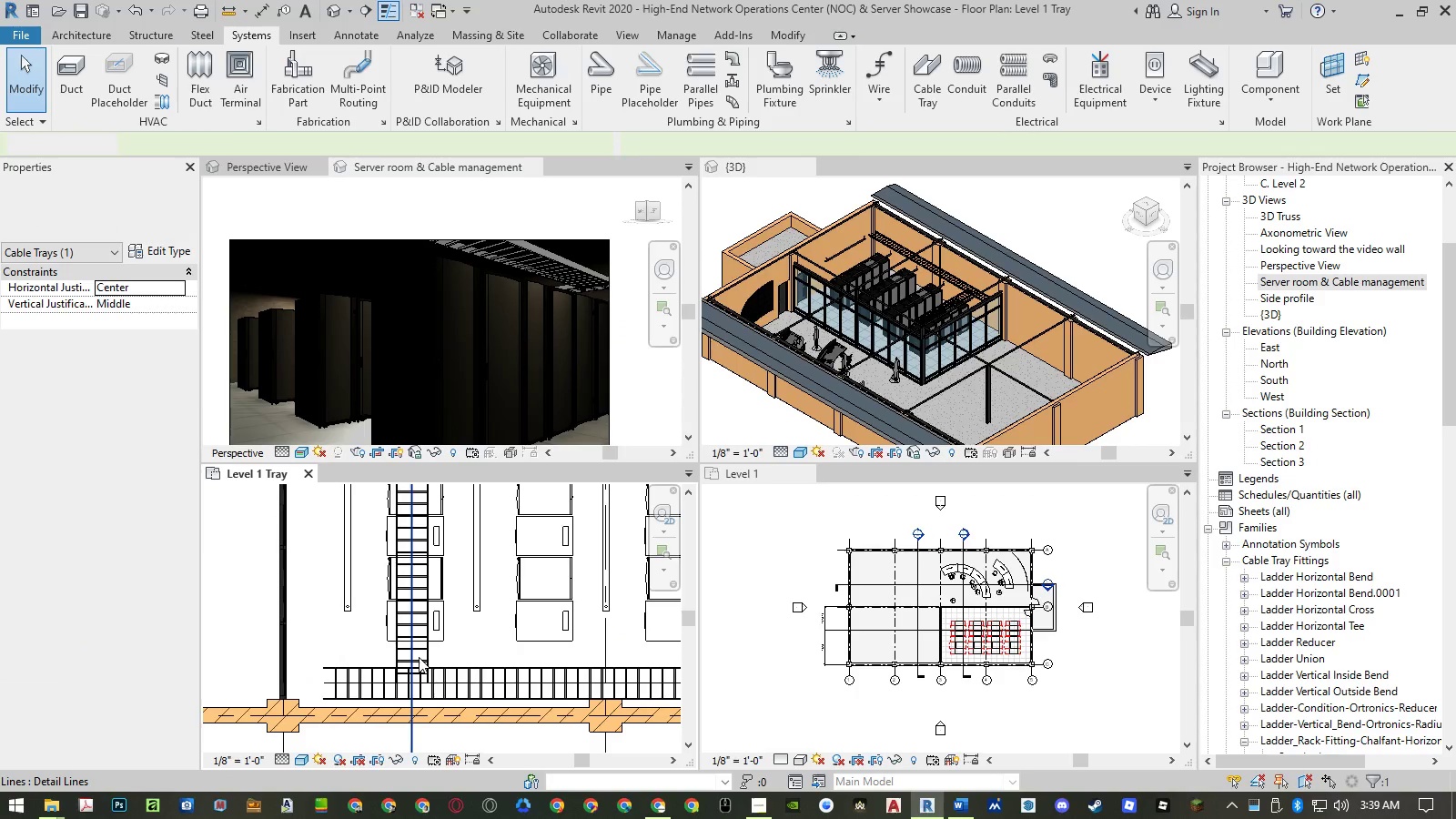 
left_click([419, 657])
 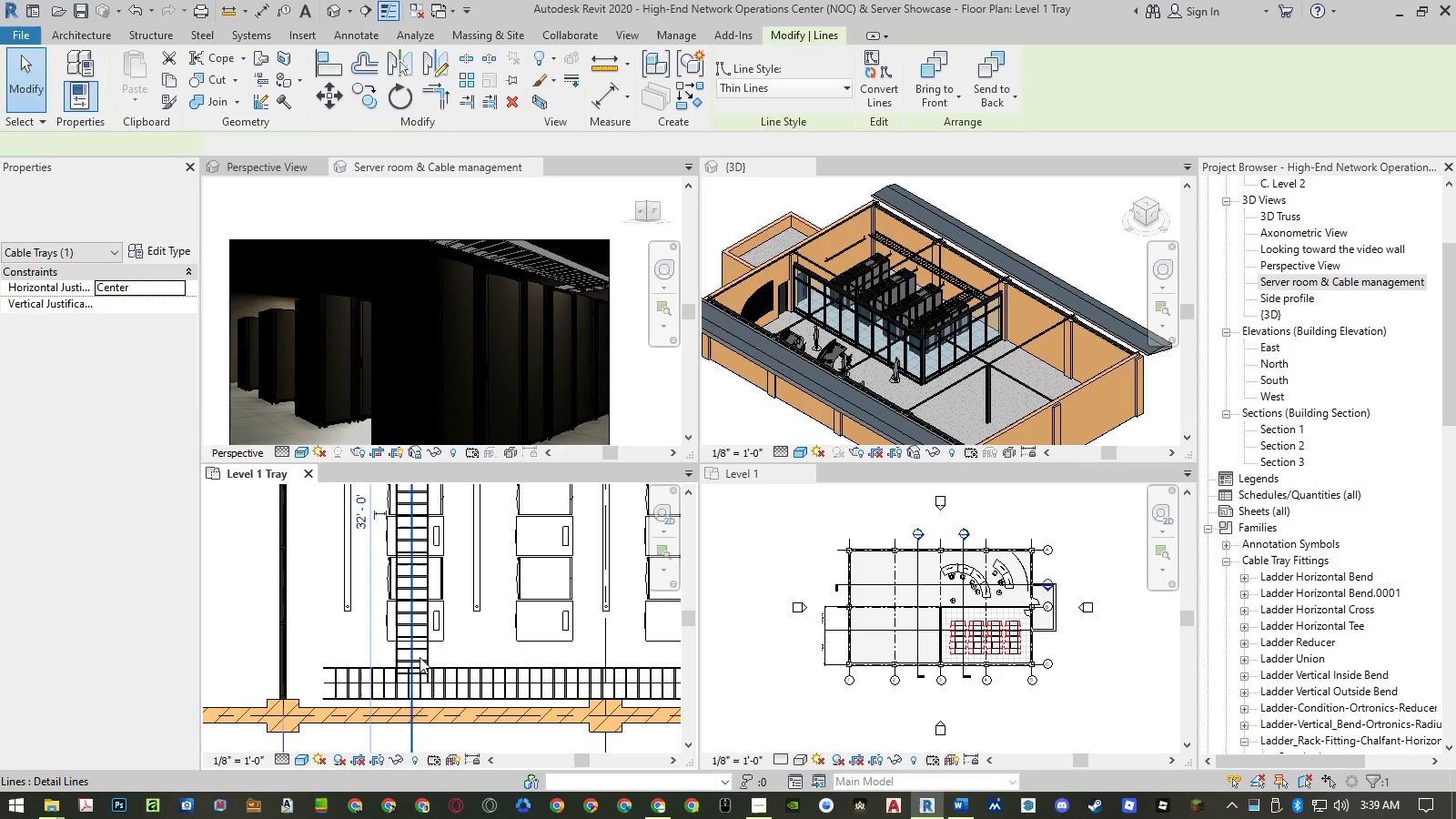 
key(Escape)
 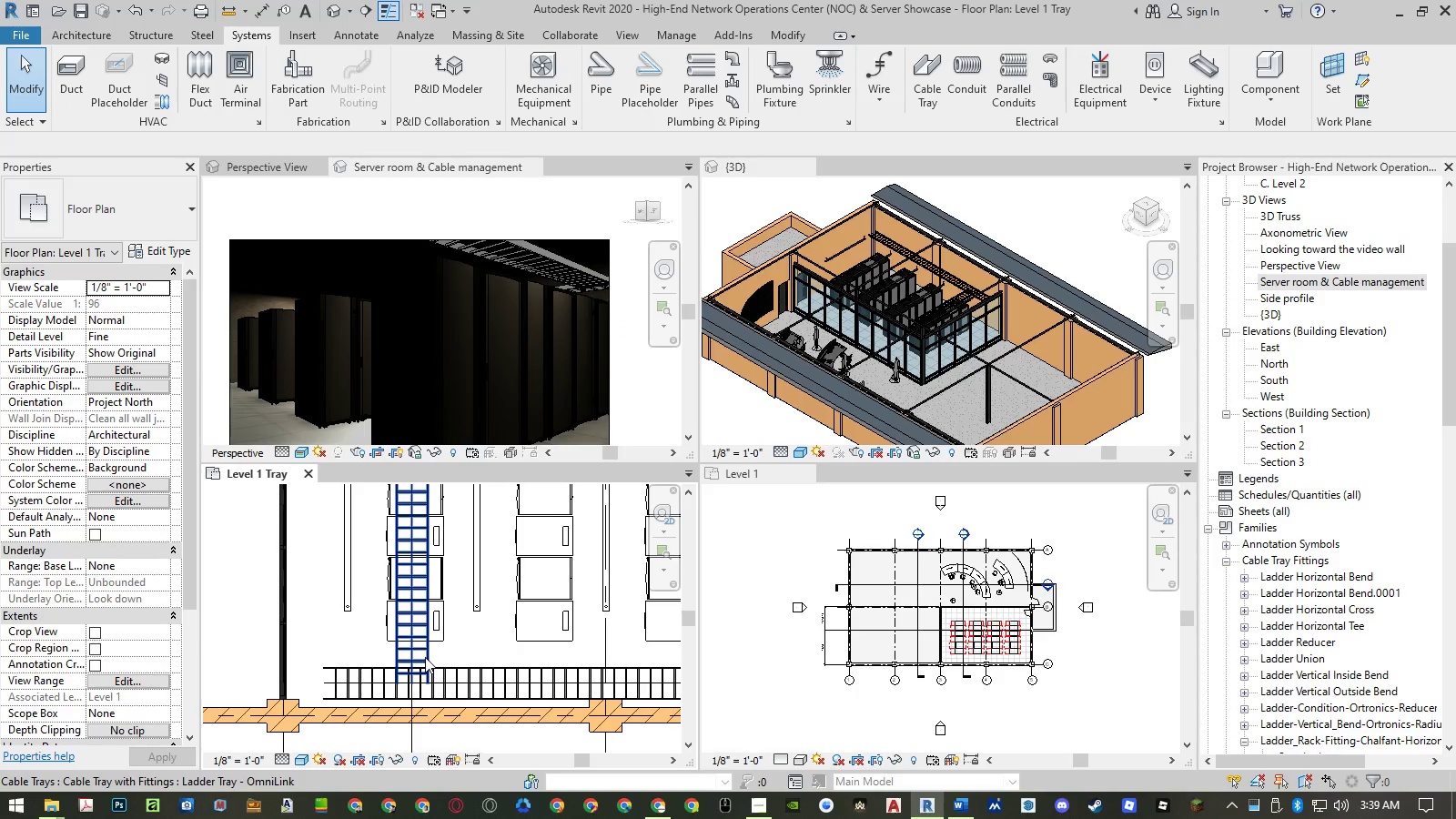 
left_click([425, 657])
 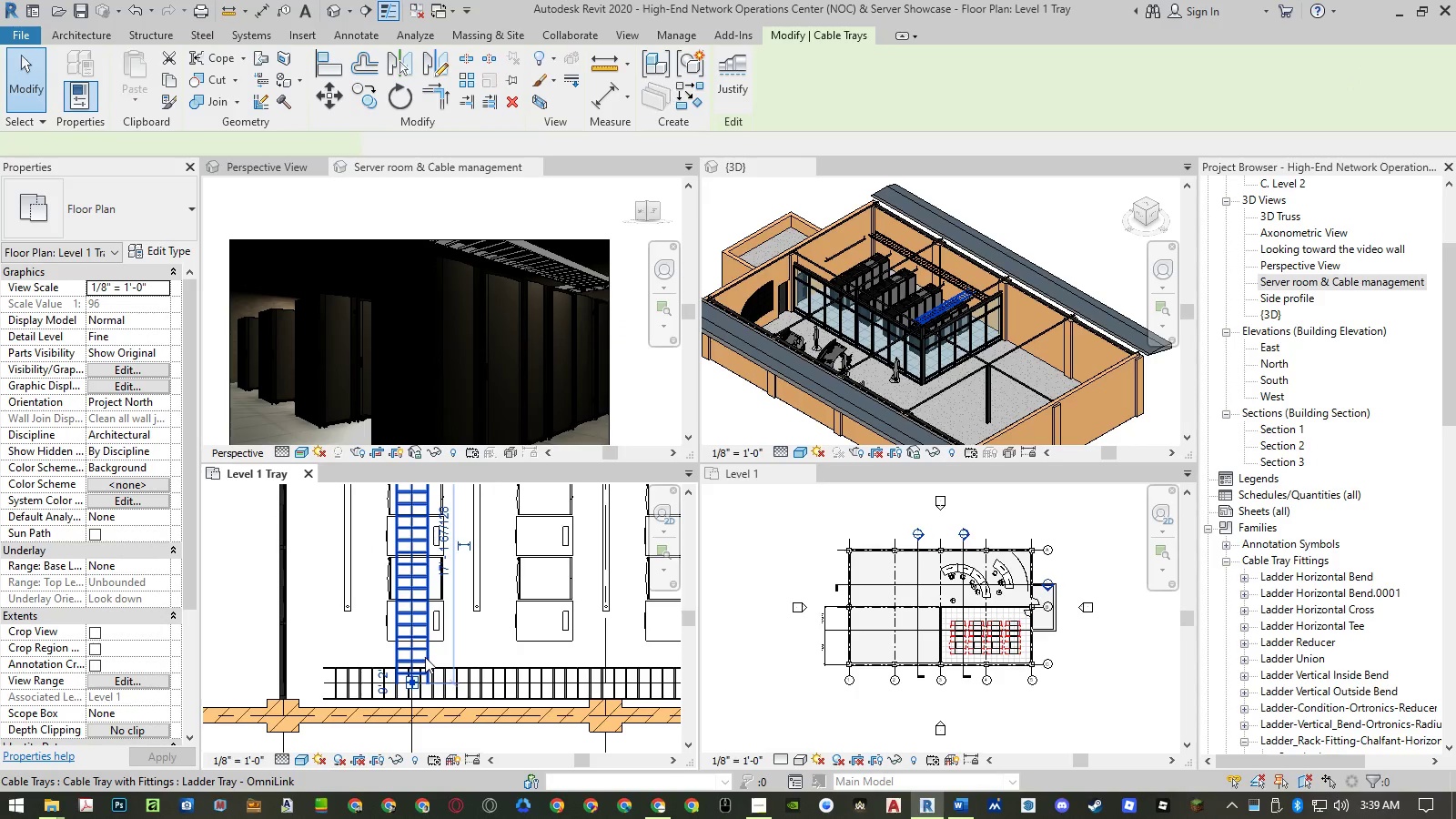 
key(Delete)
 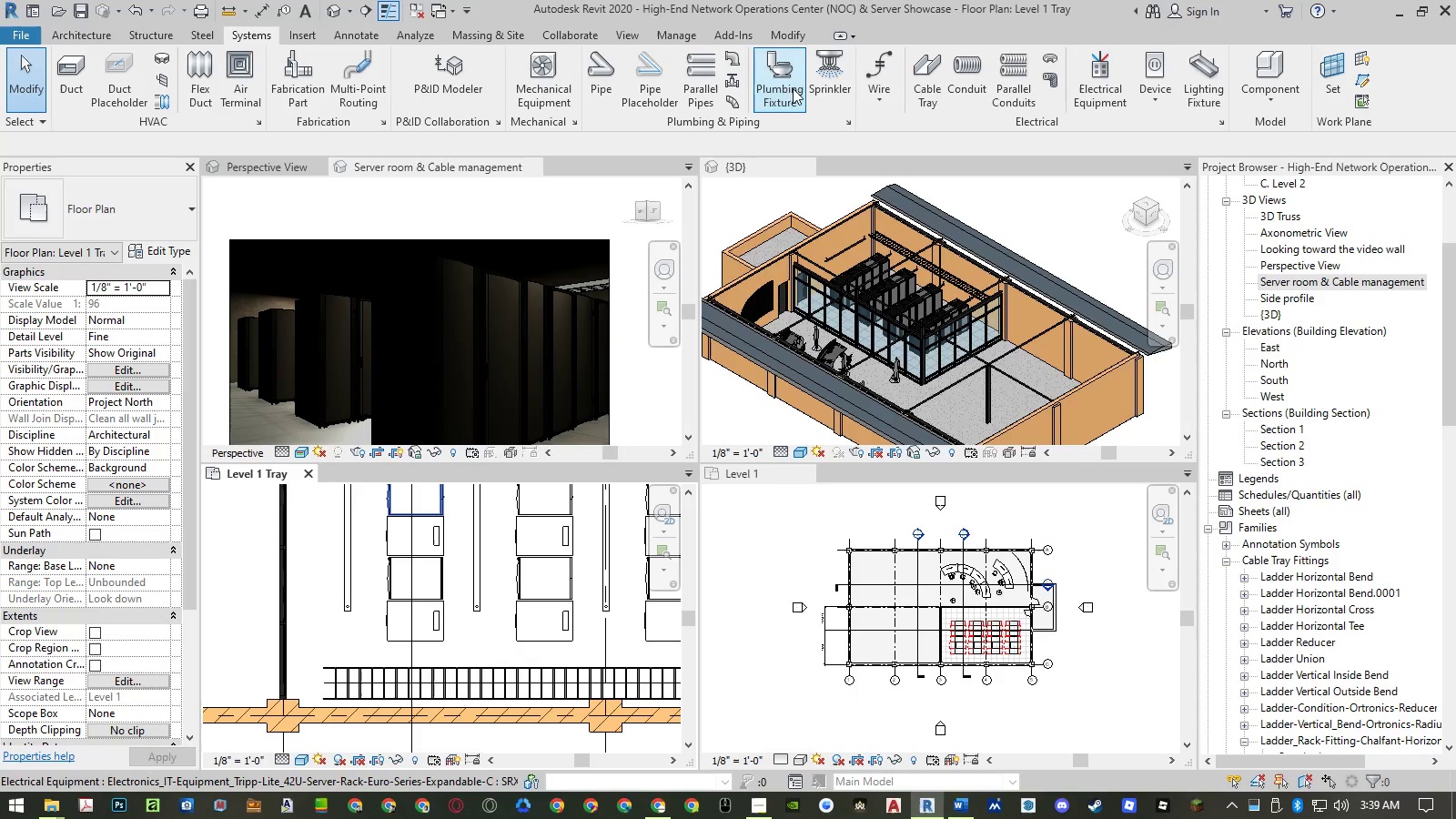 
left_click([911, 87])
 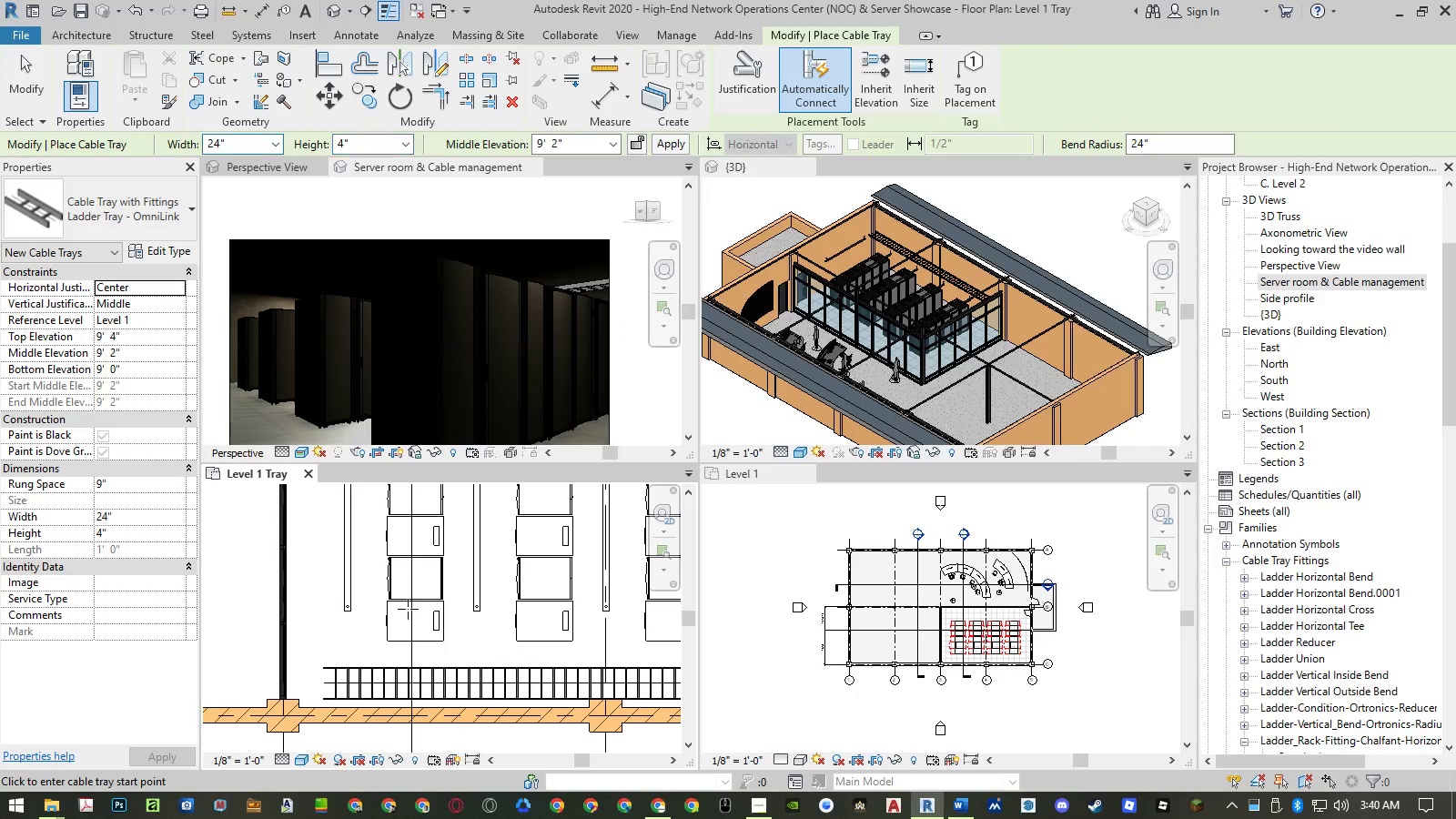 
scroll: coordinate [443, 689], scroll_direction: up, amount: 5.0
 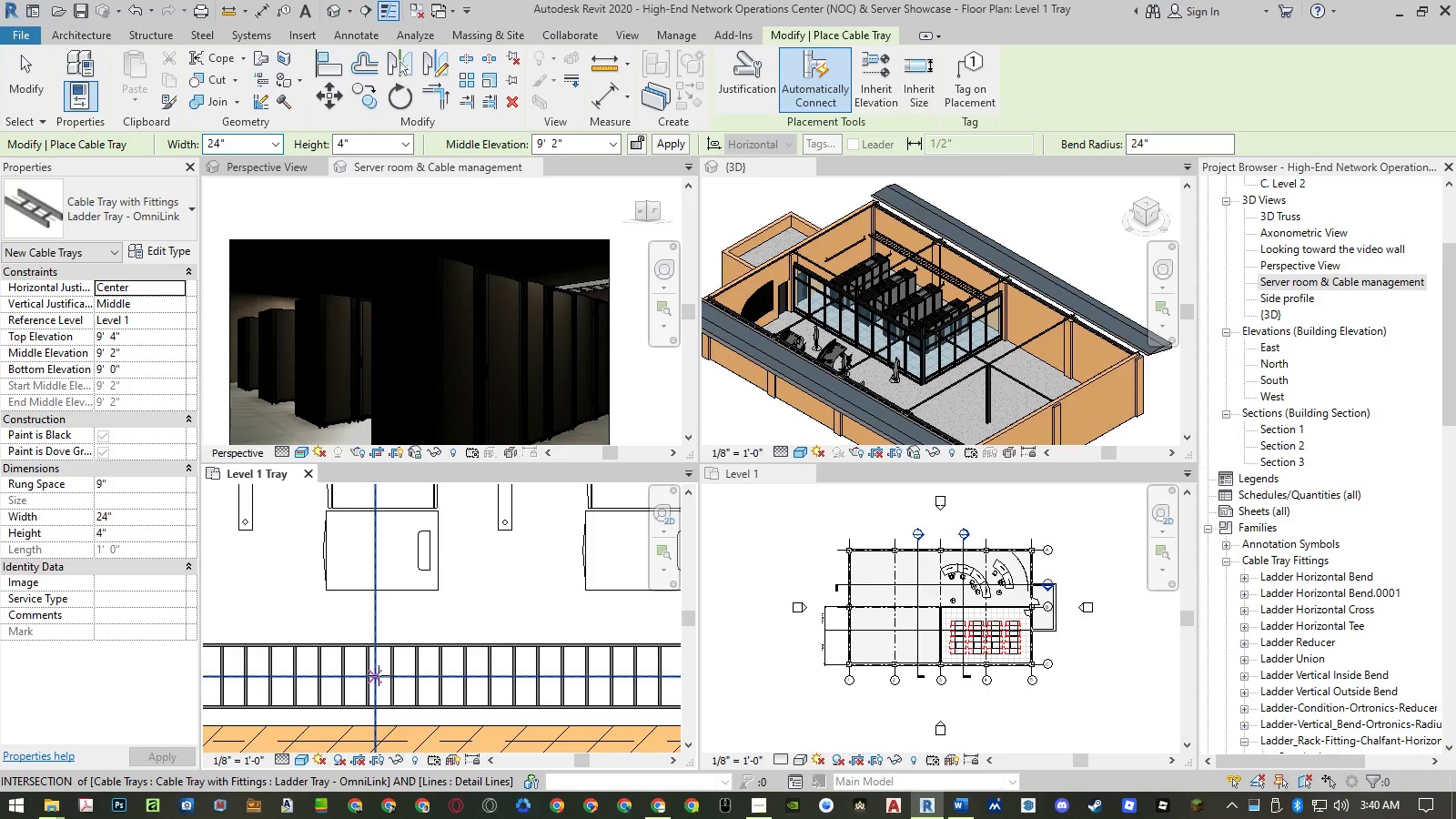 
left_click([379, 675])
 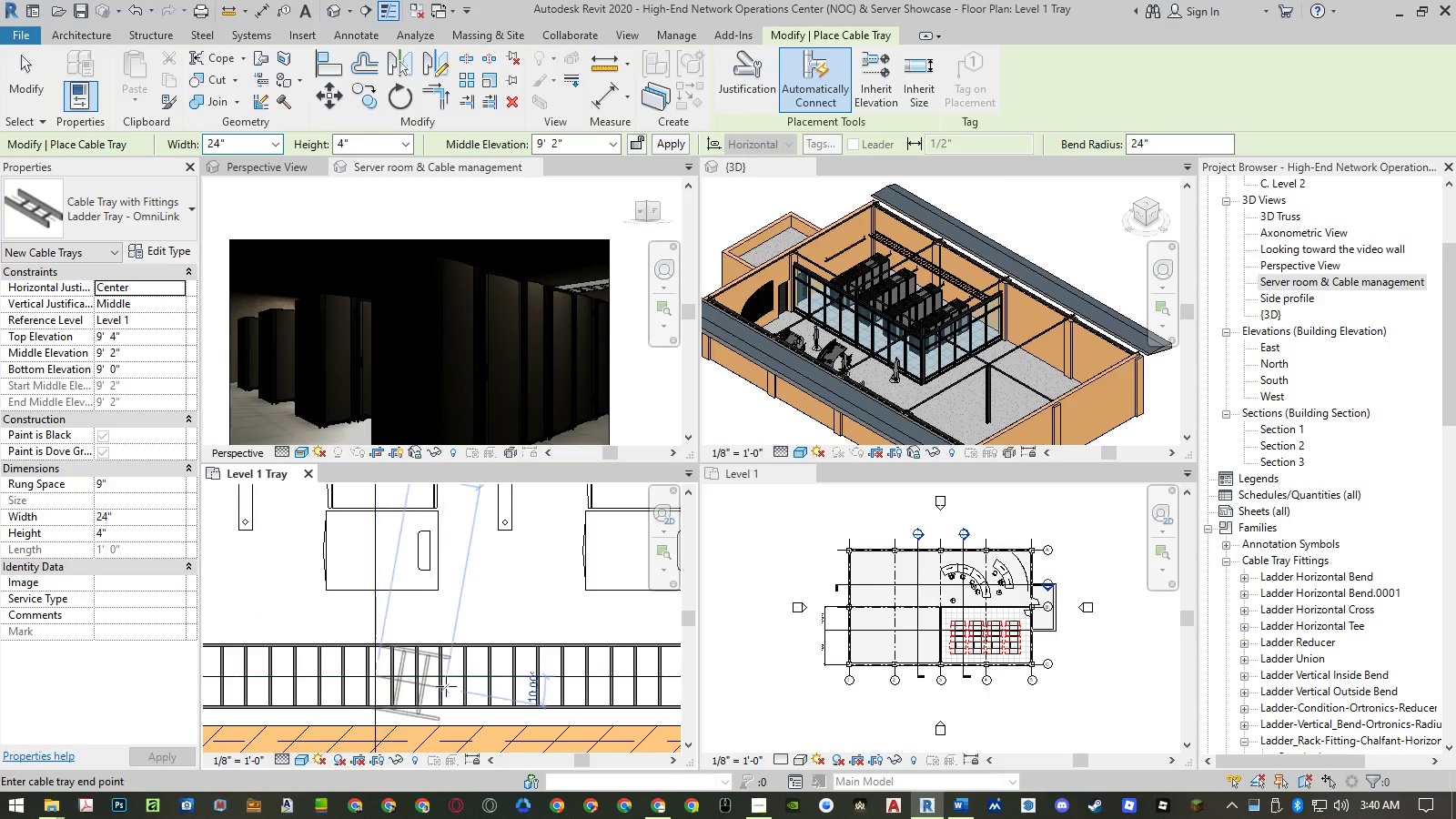 
scroll: coordinate [447, 686], scroll_direction: down, amount: 8.0
 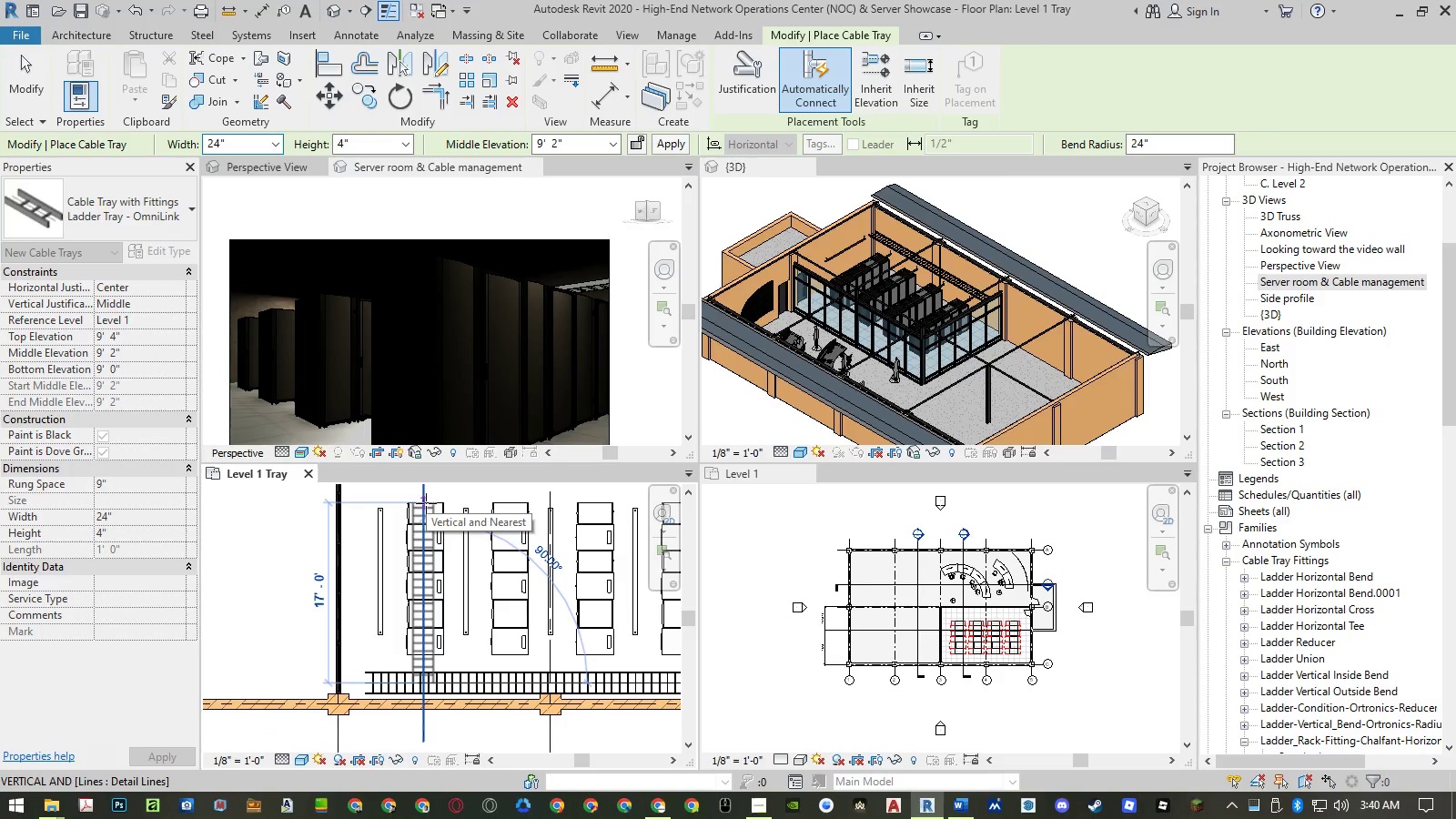 
left_click([426, 503])
 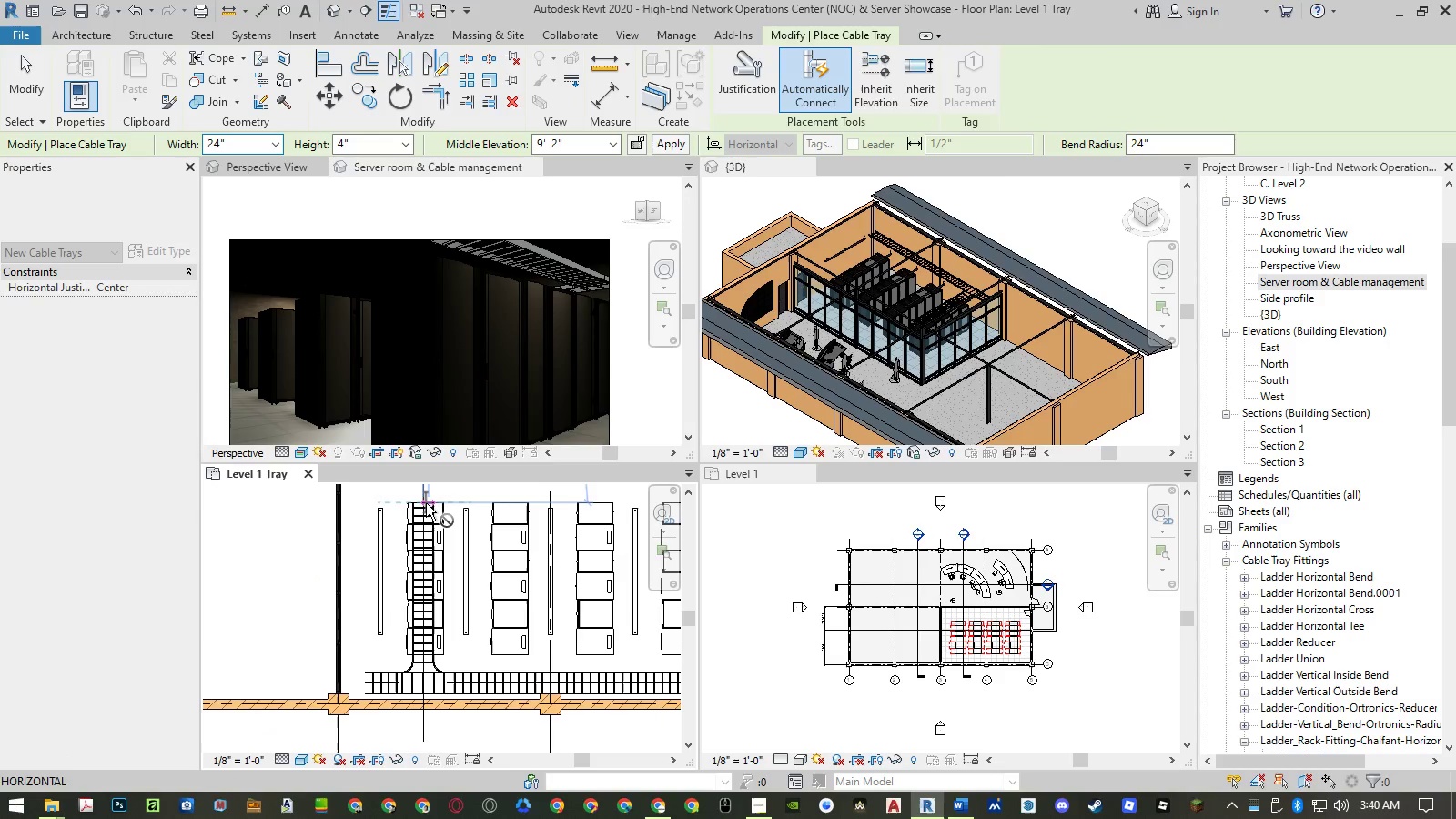 
key(Escape)
 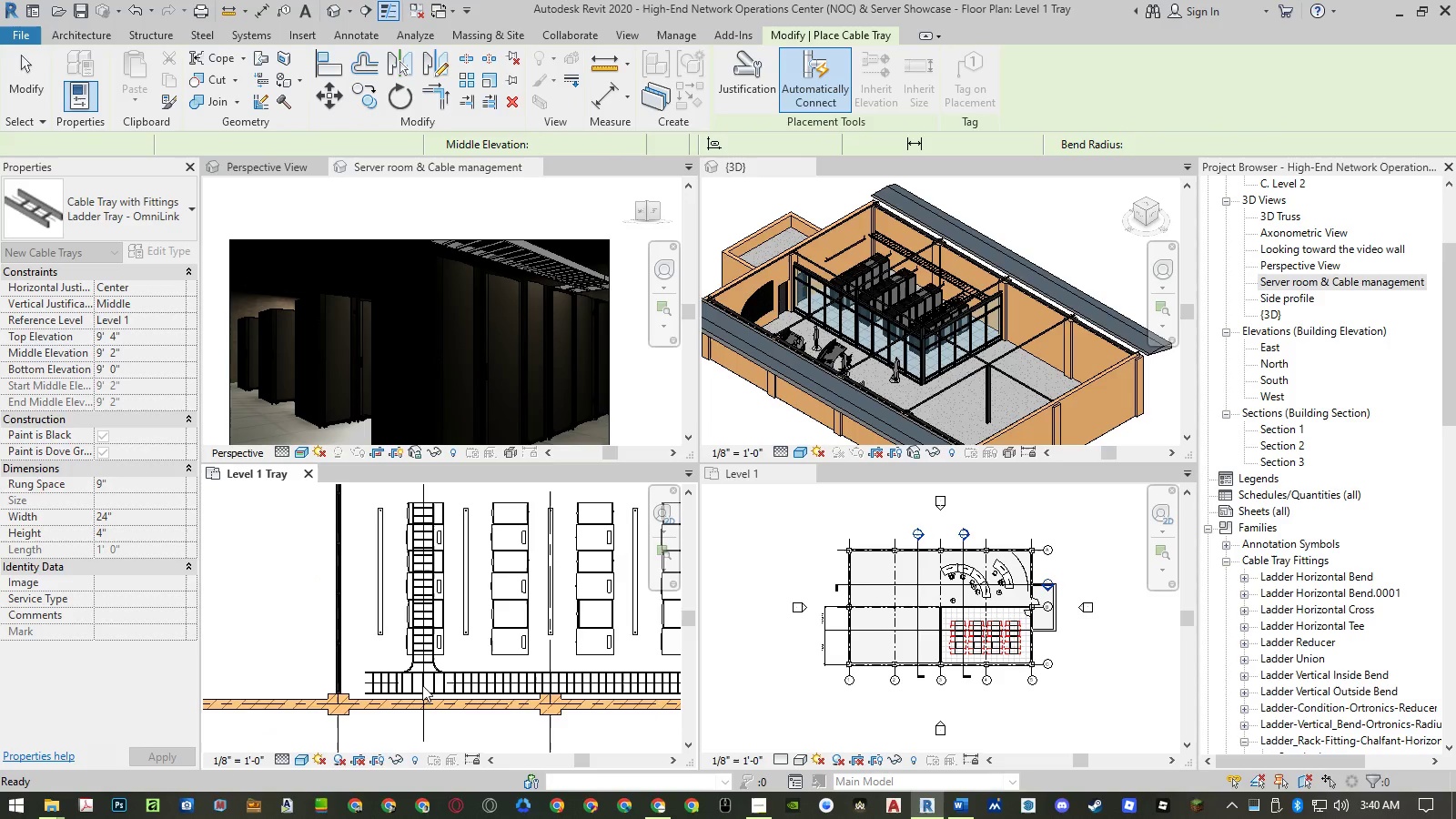 
key(Escape)
 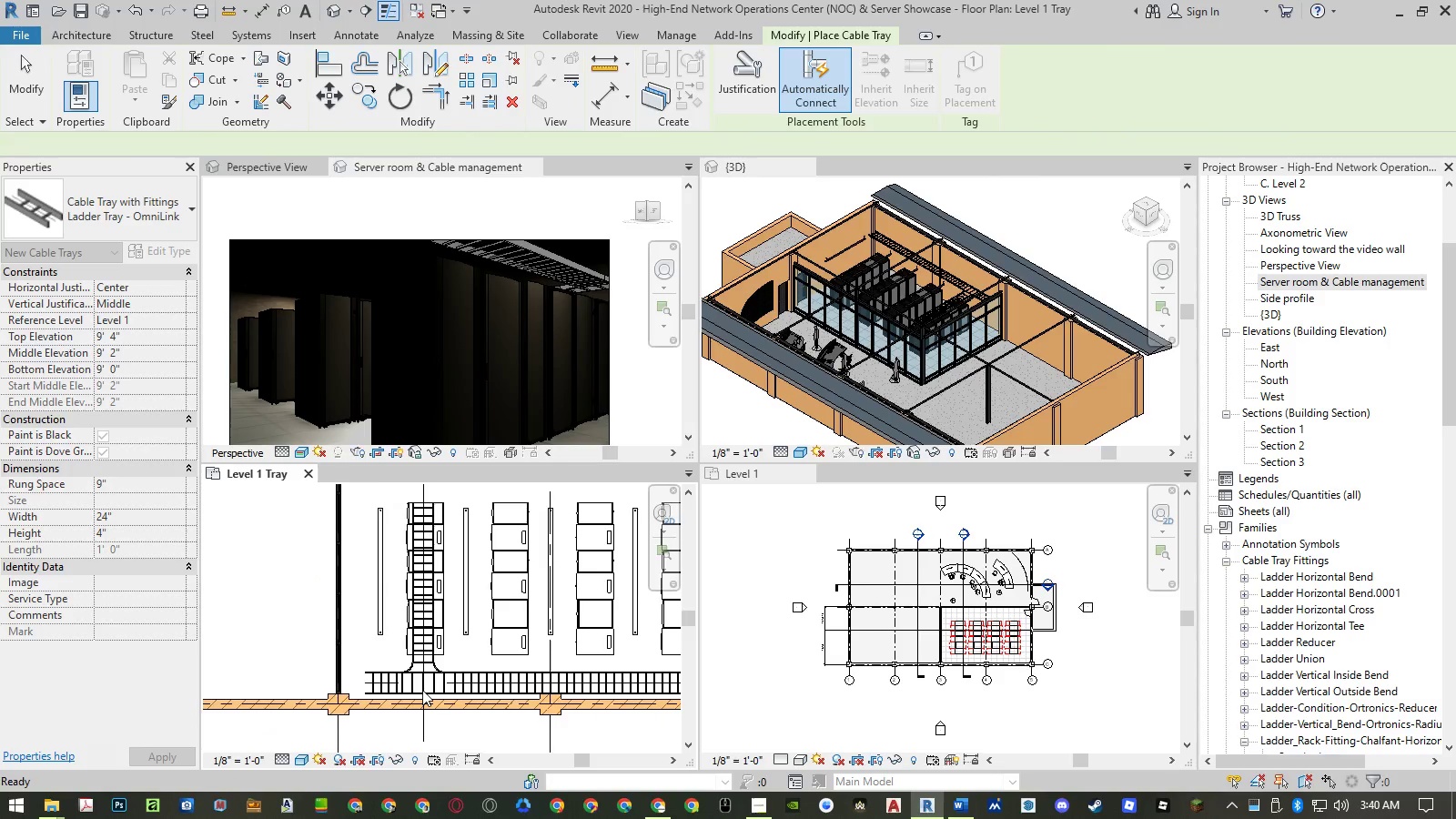 
scroll: coordinate [423, 818], scroll_direction: up, amount: 89.0
 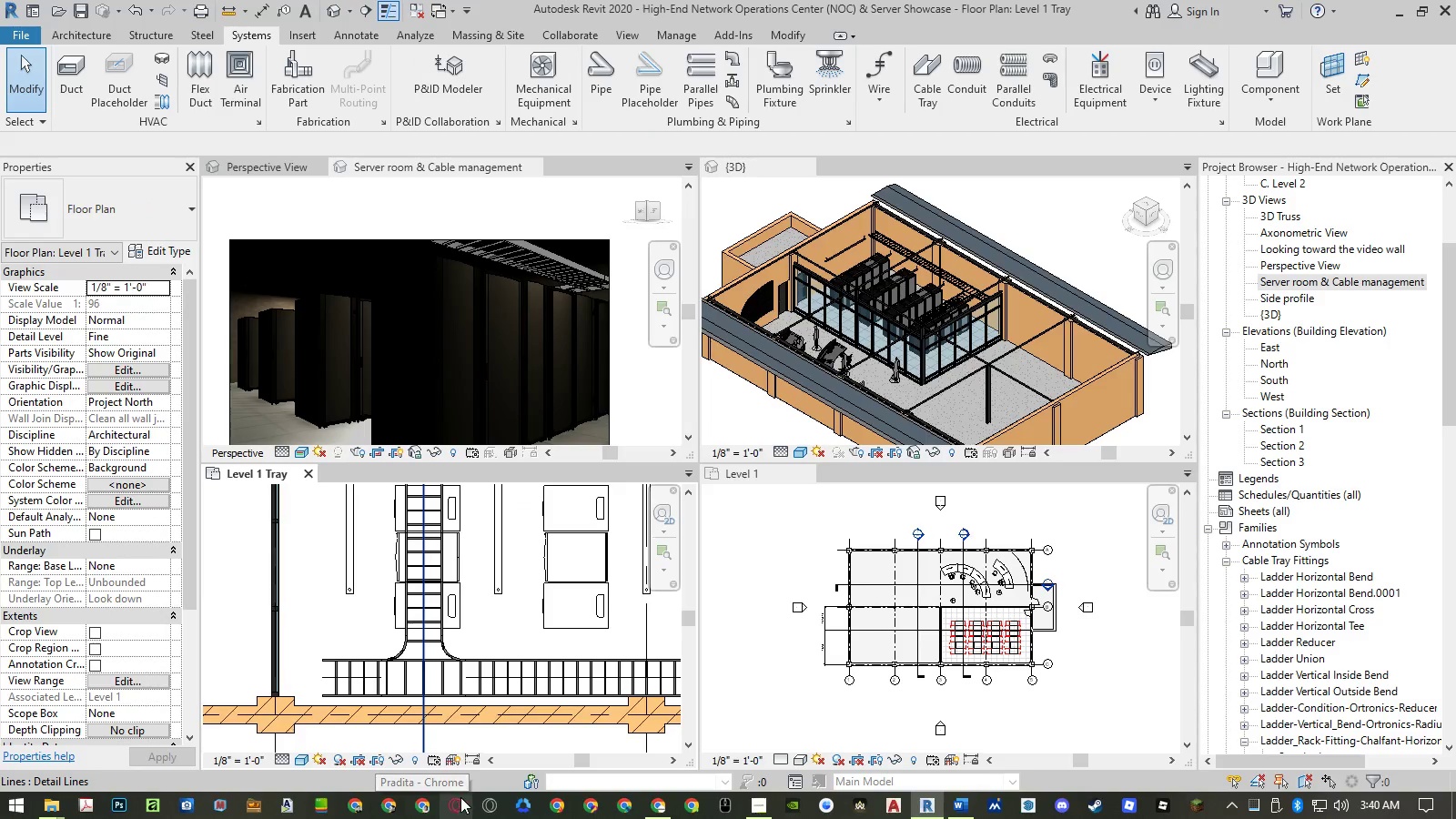 
left_click([424, 652])
 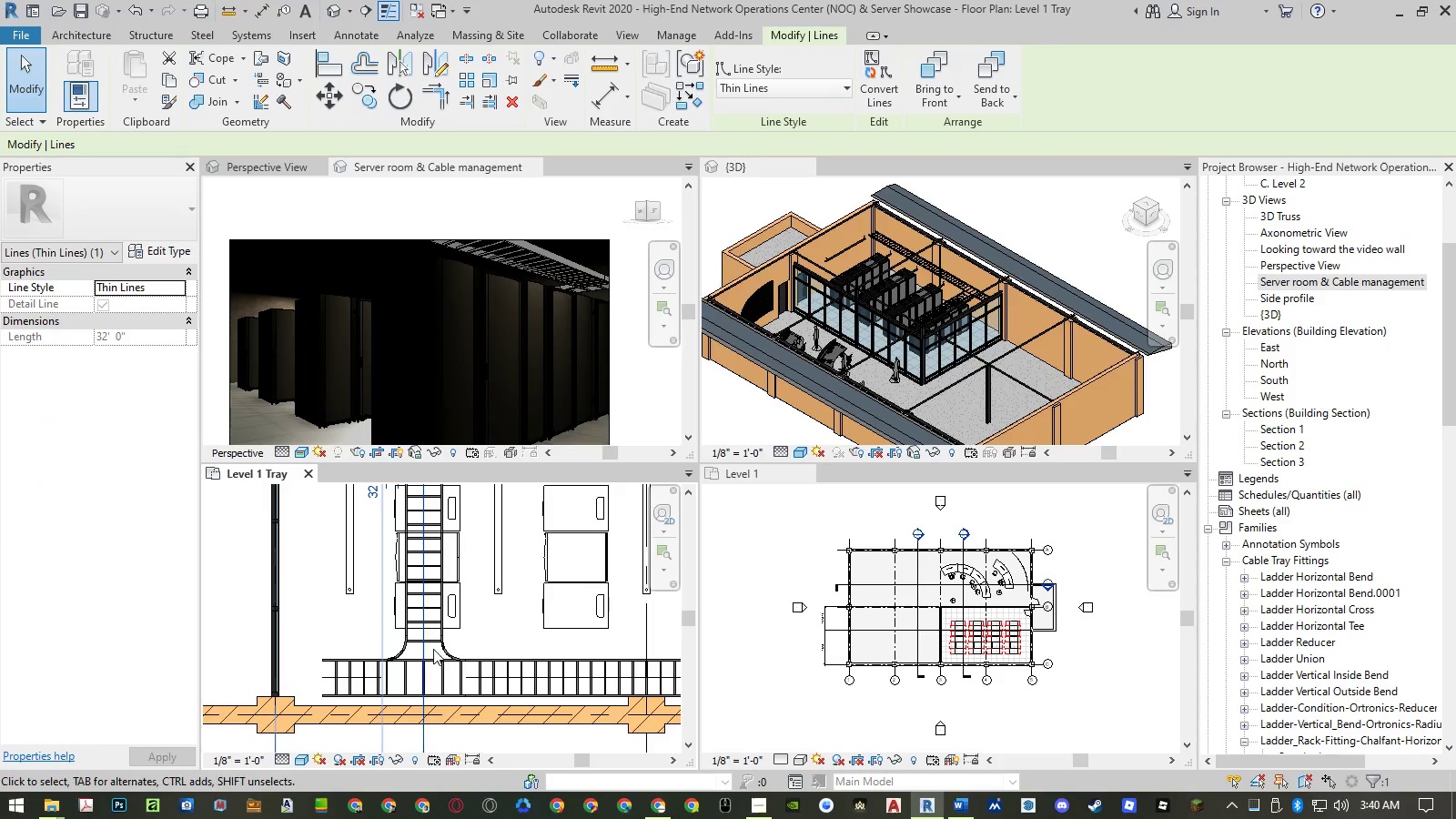 
hold_key(key=ControlLeft, duration=1.22)
left_click([442, 613])
 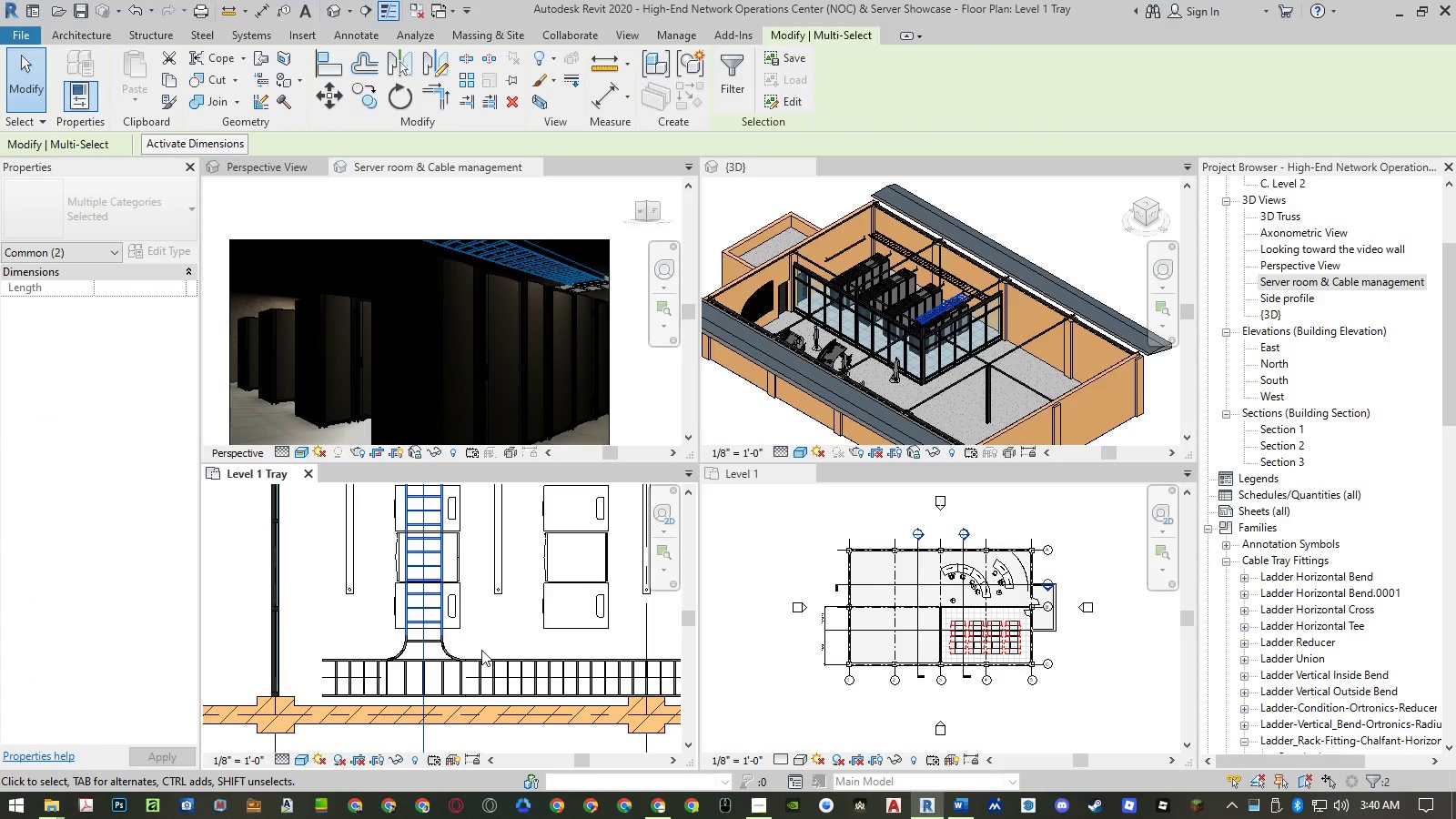 
type(mv)
 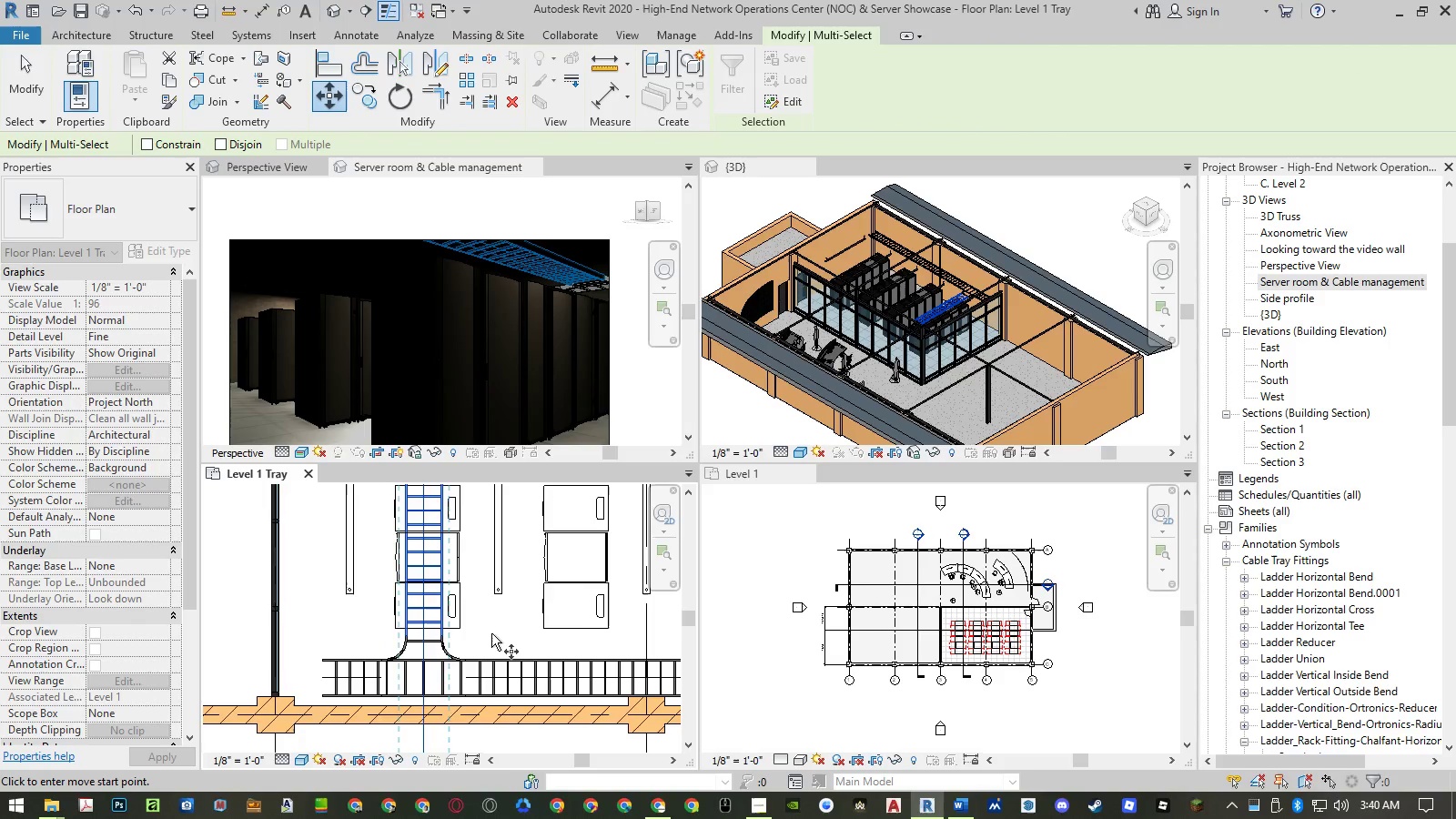 
left_click([490, 632])
 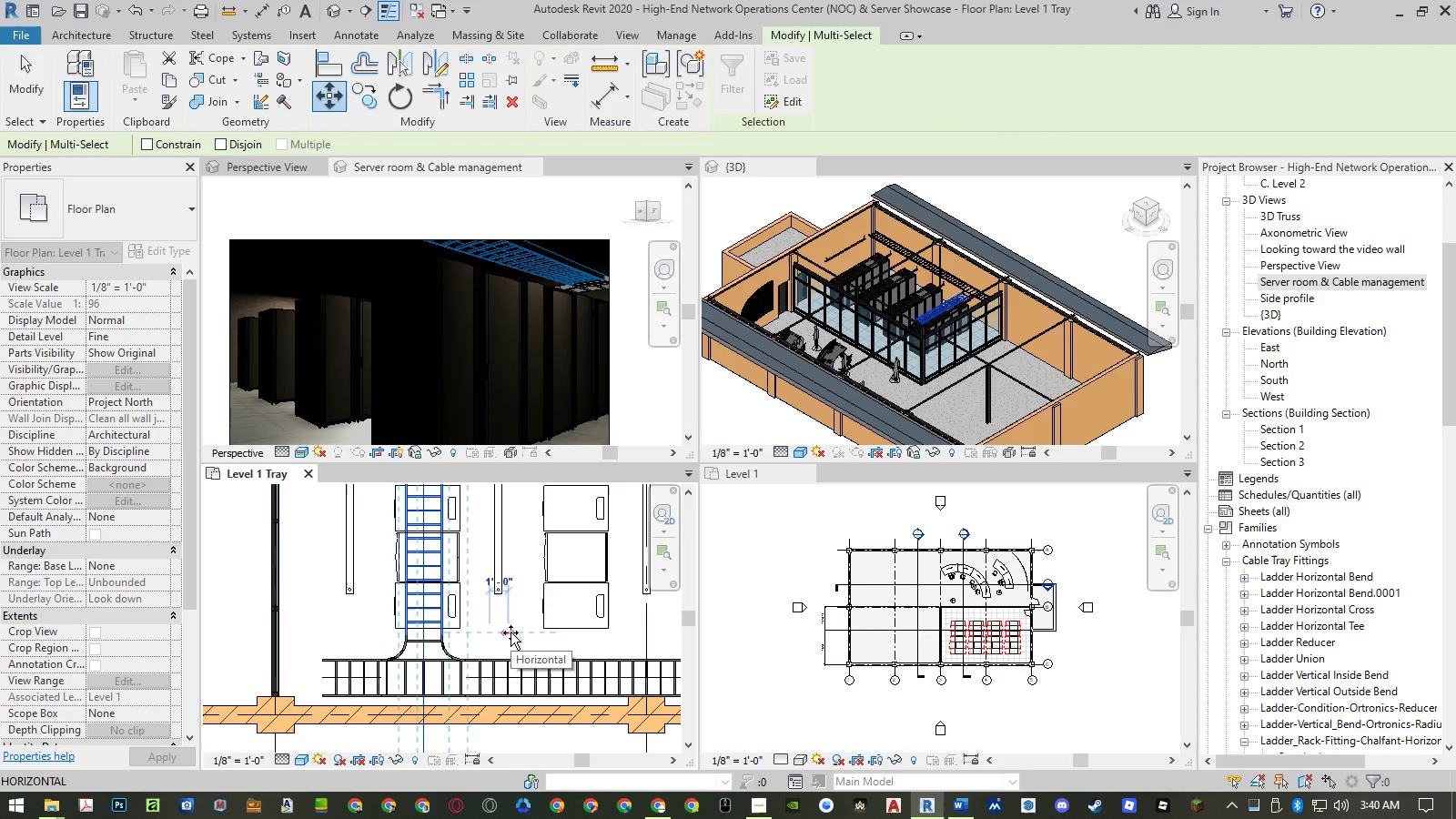 
key(Numpad2)
 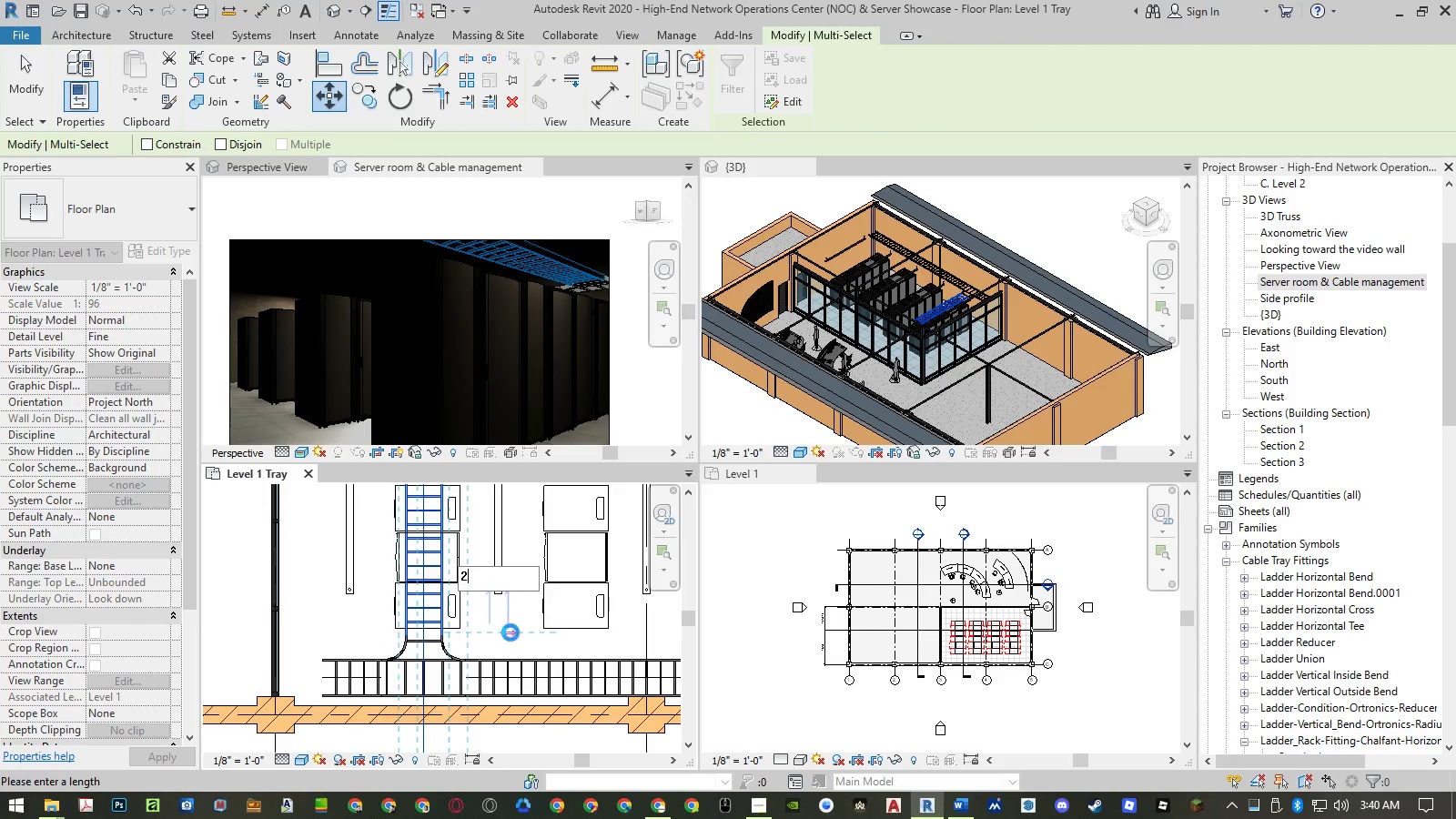 
key(NumpadEnter)
 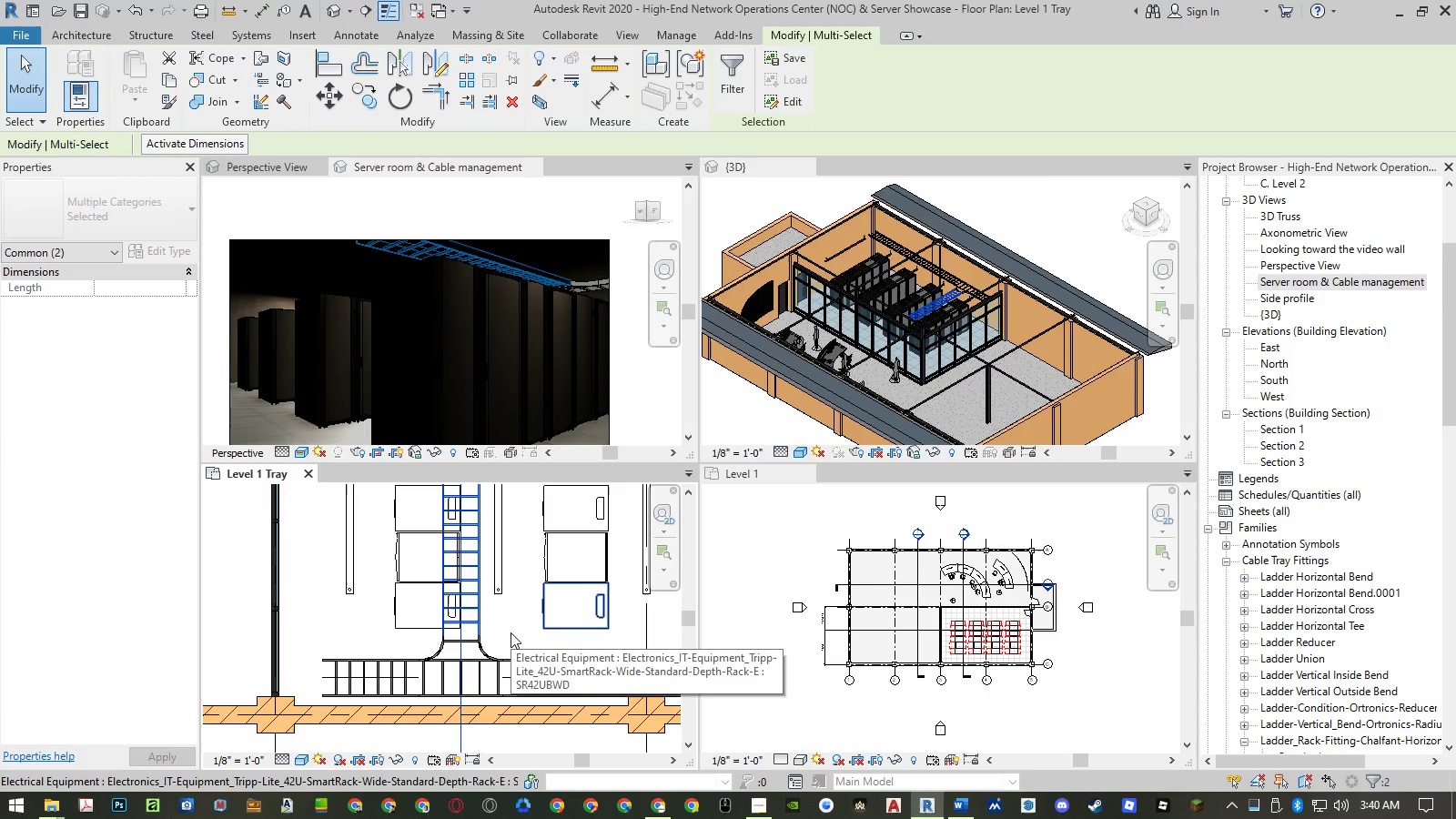 
wait(5.97)
 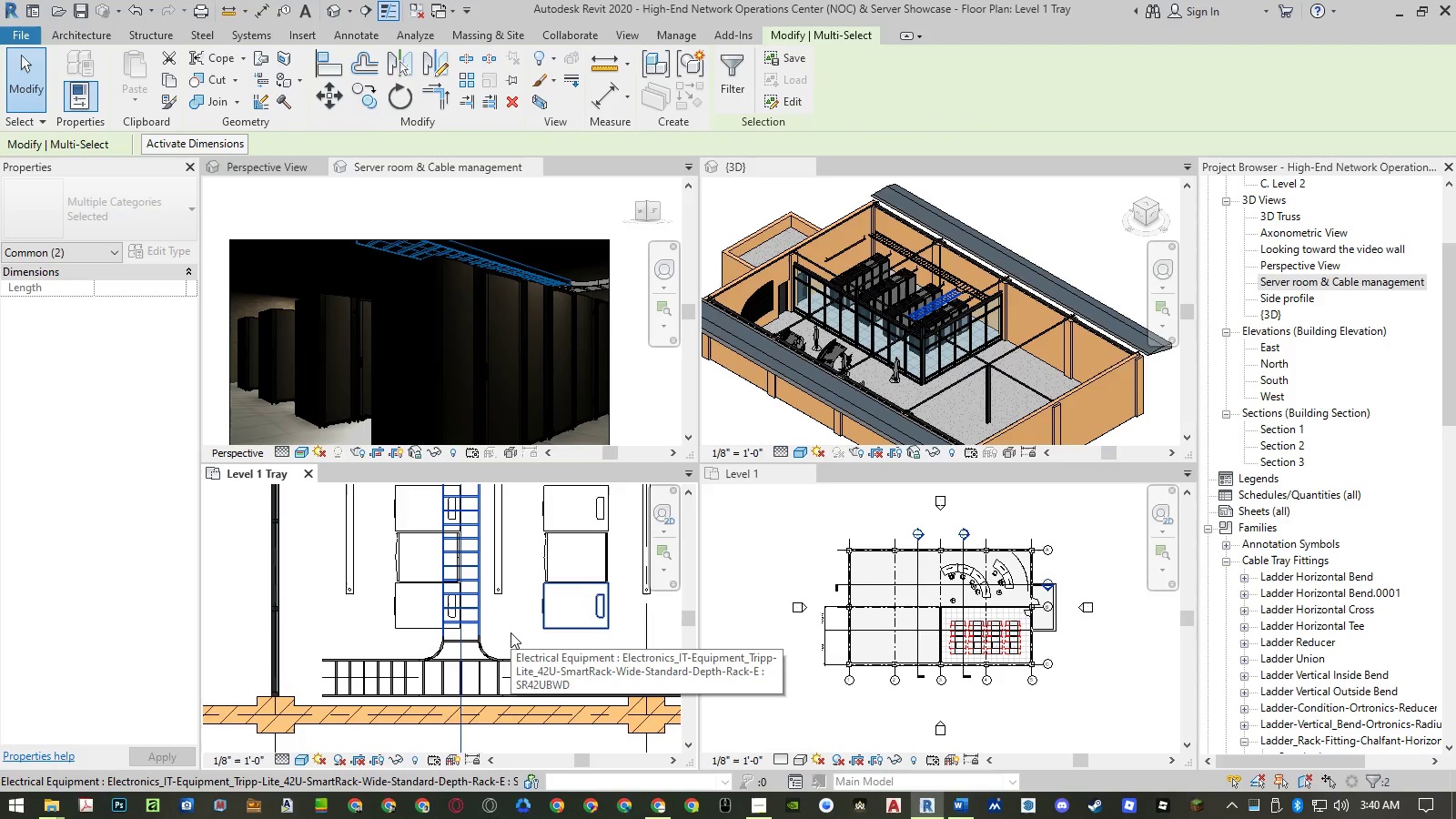 
type(mv)
 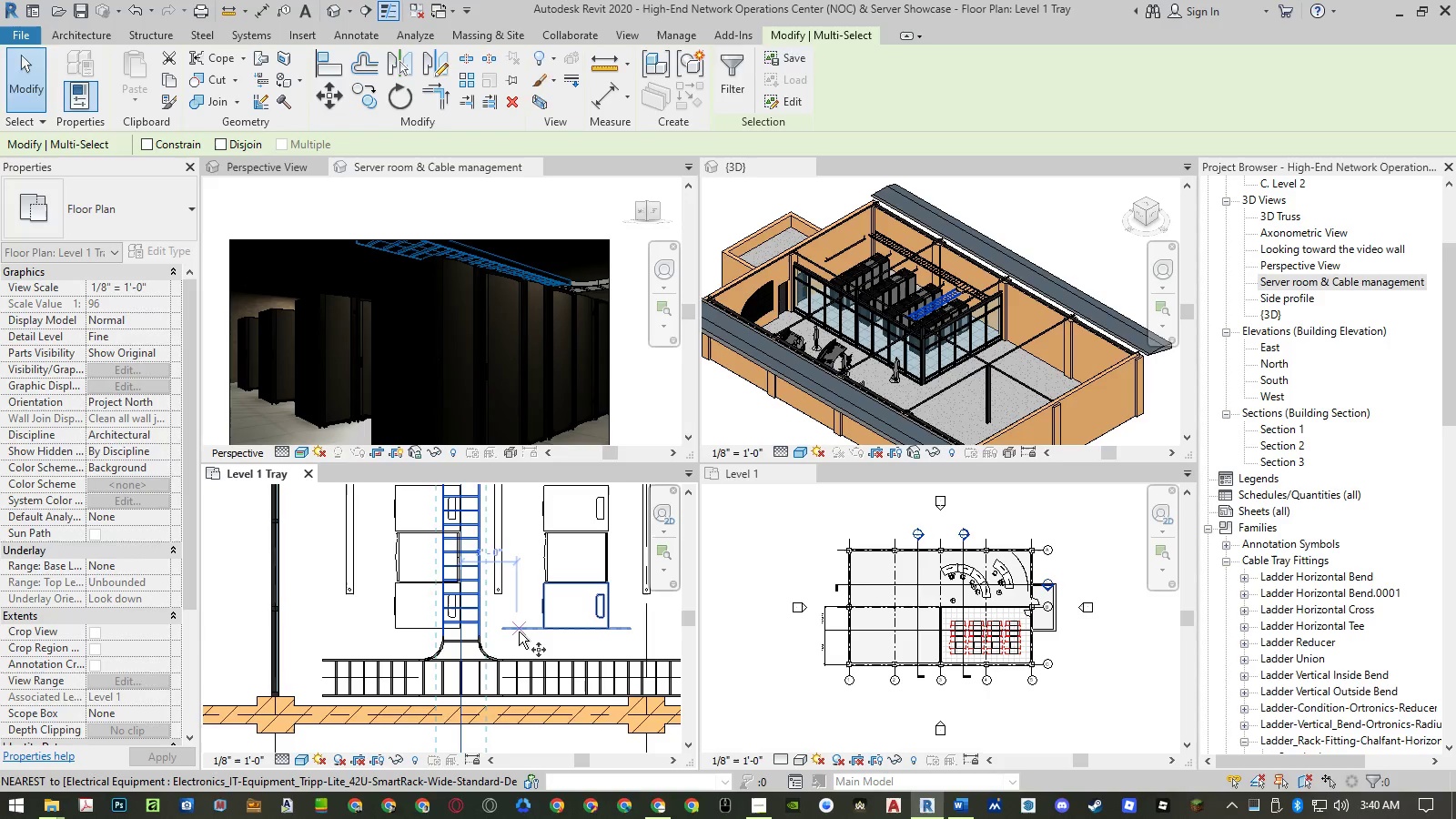 
left_click([519, 632])
 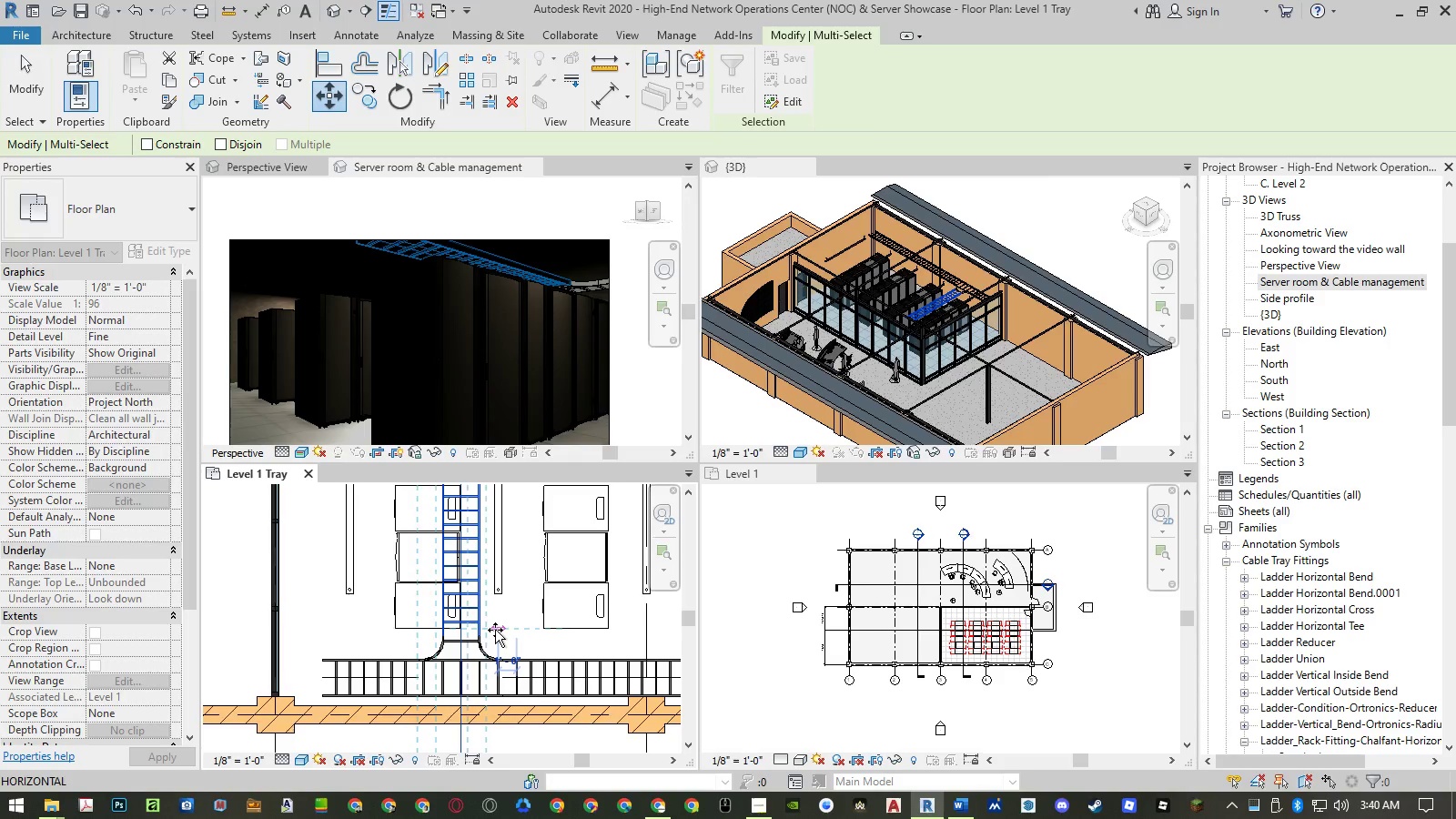 
key(Numpad1)
 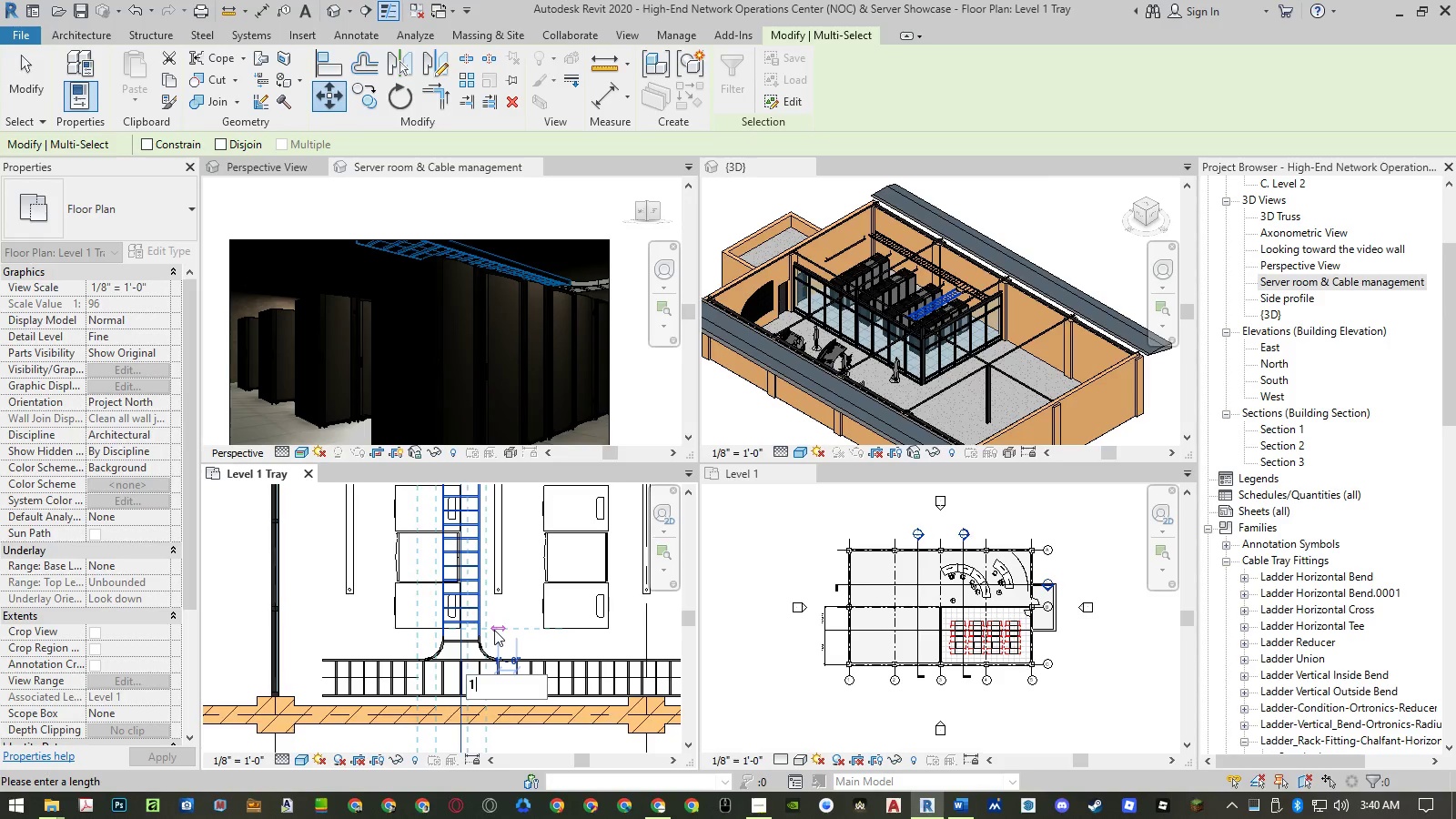 
key(NumpadEnter)
 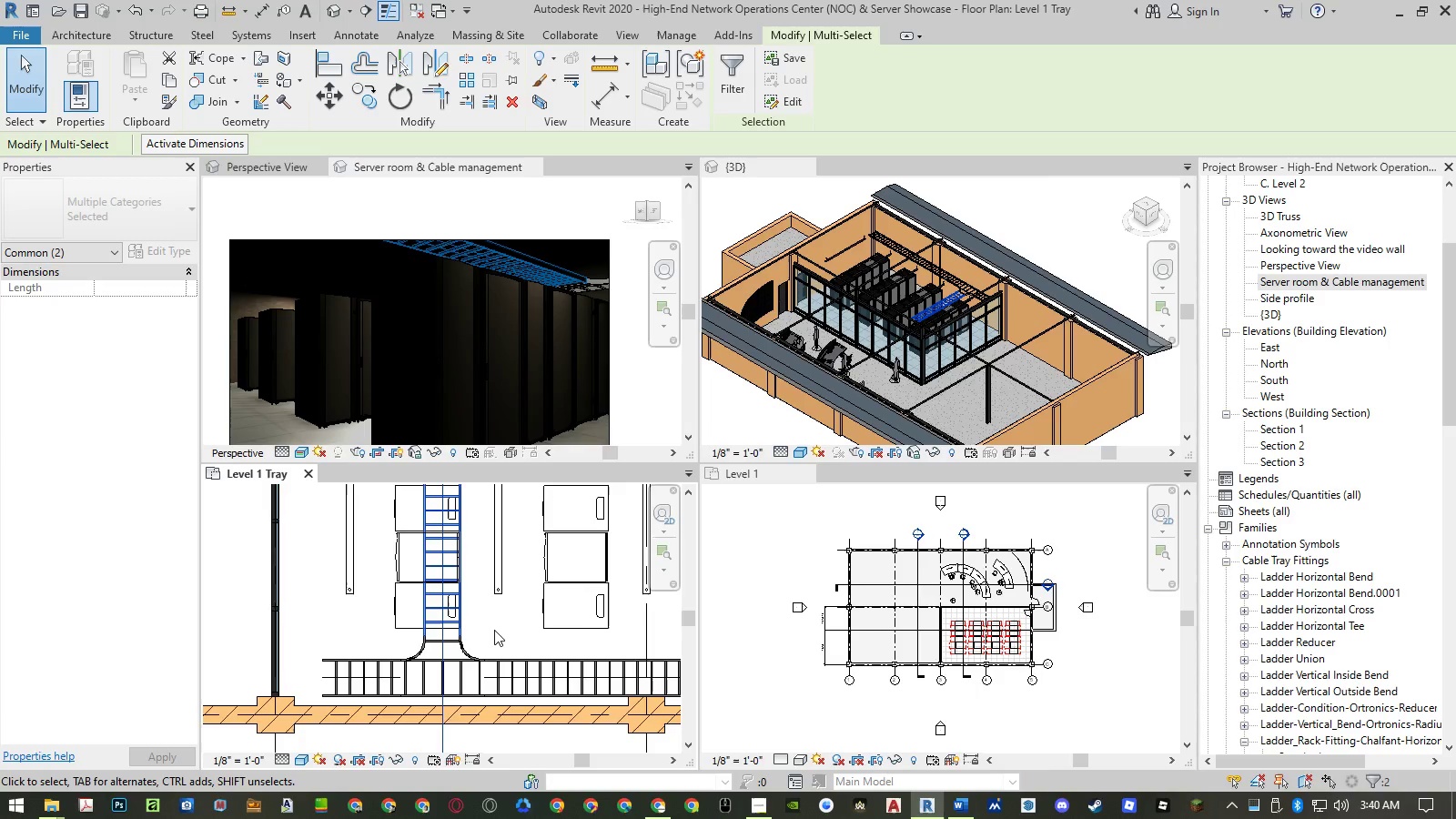 
key(Escape)
 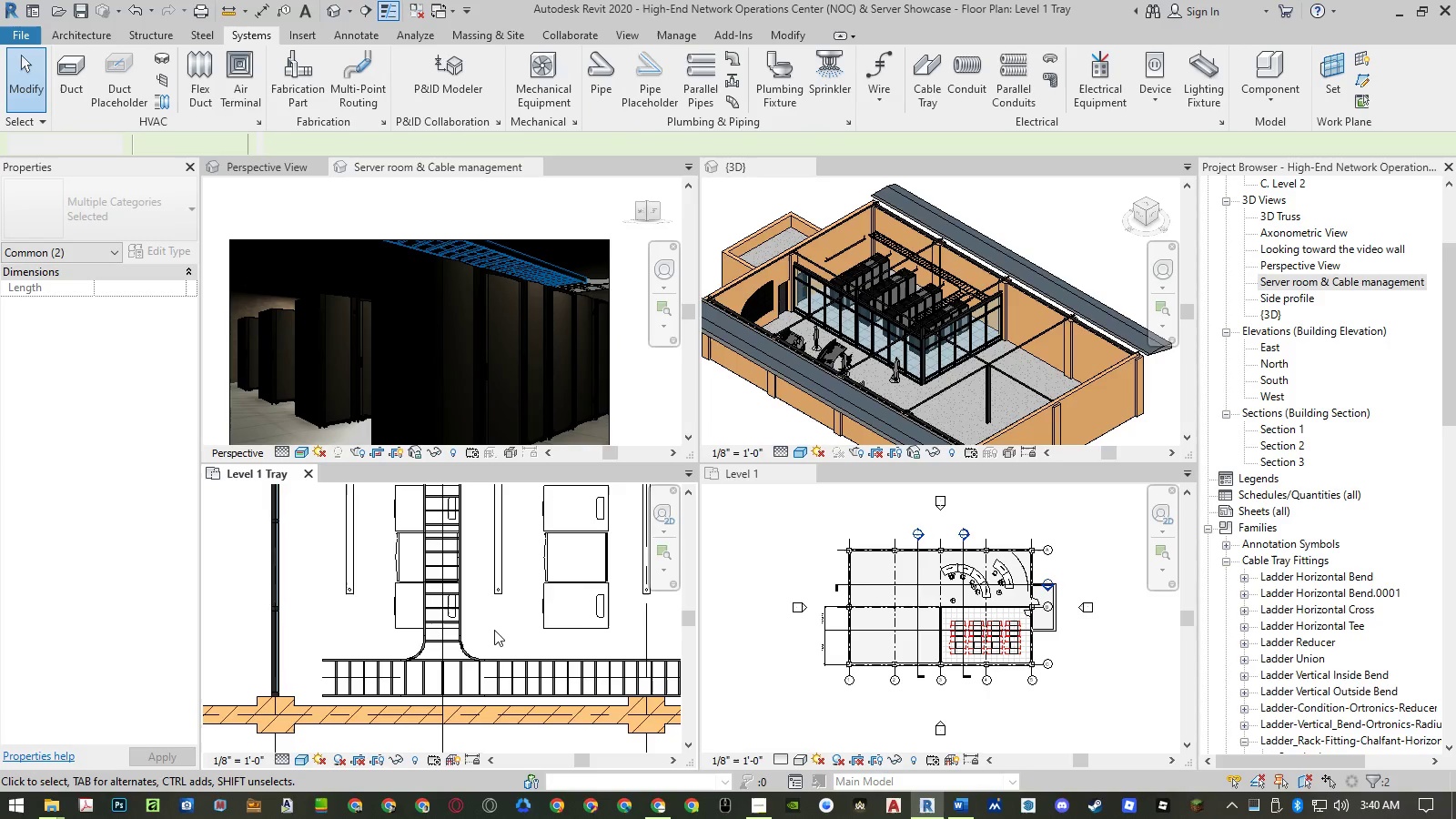 
key(Escape)
 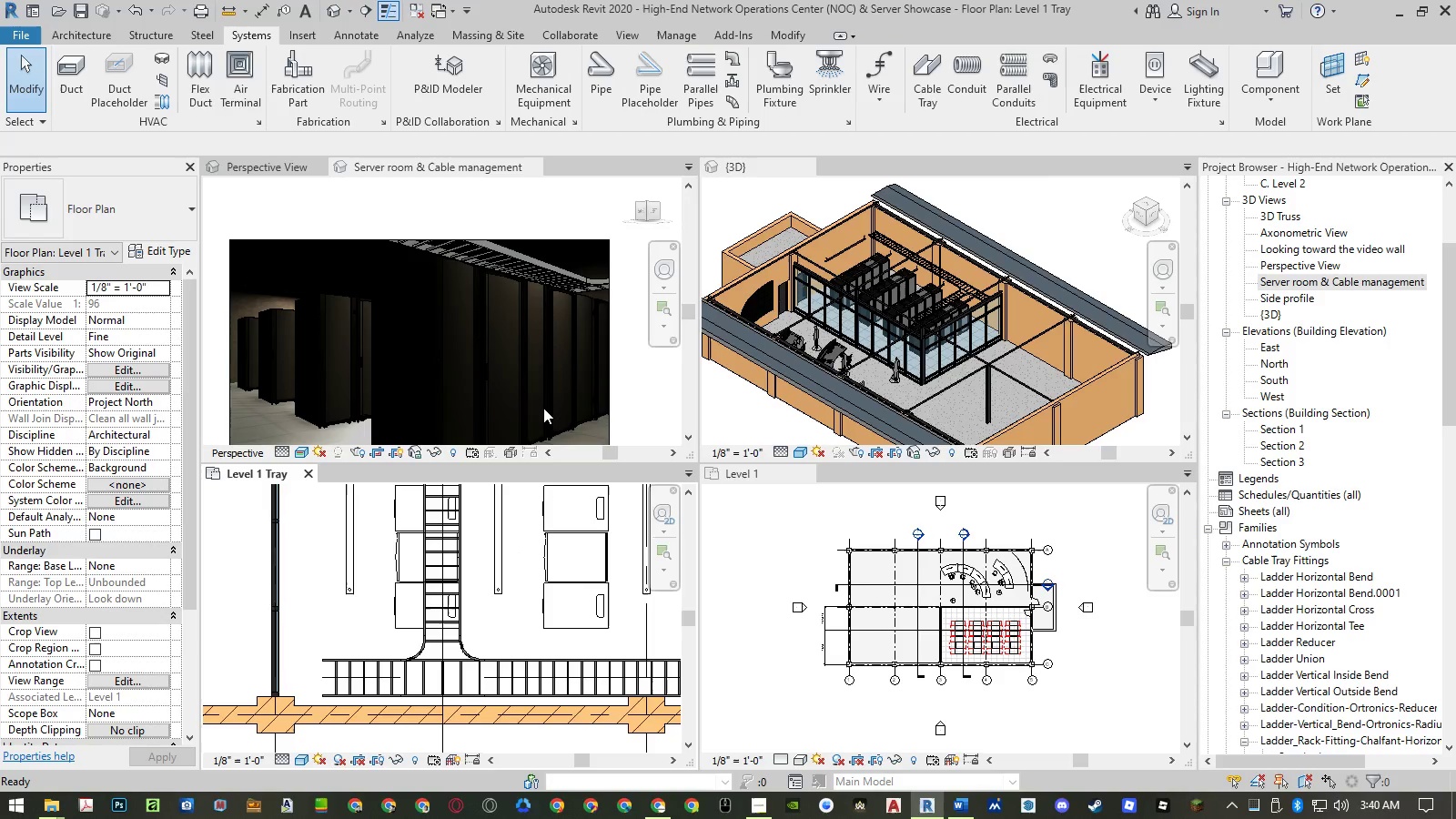 
wait(7.42)
 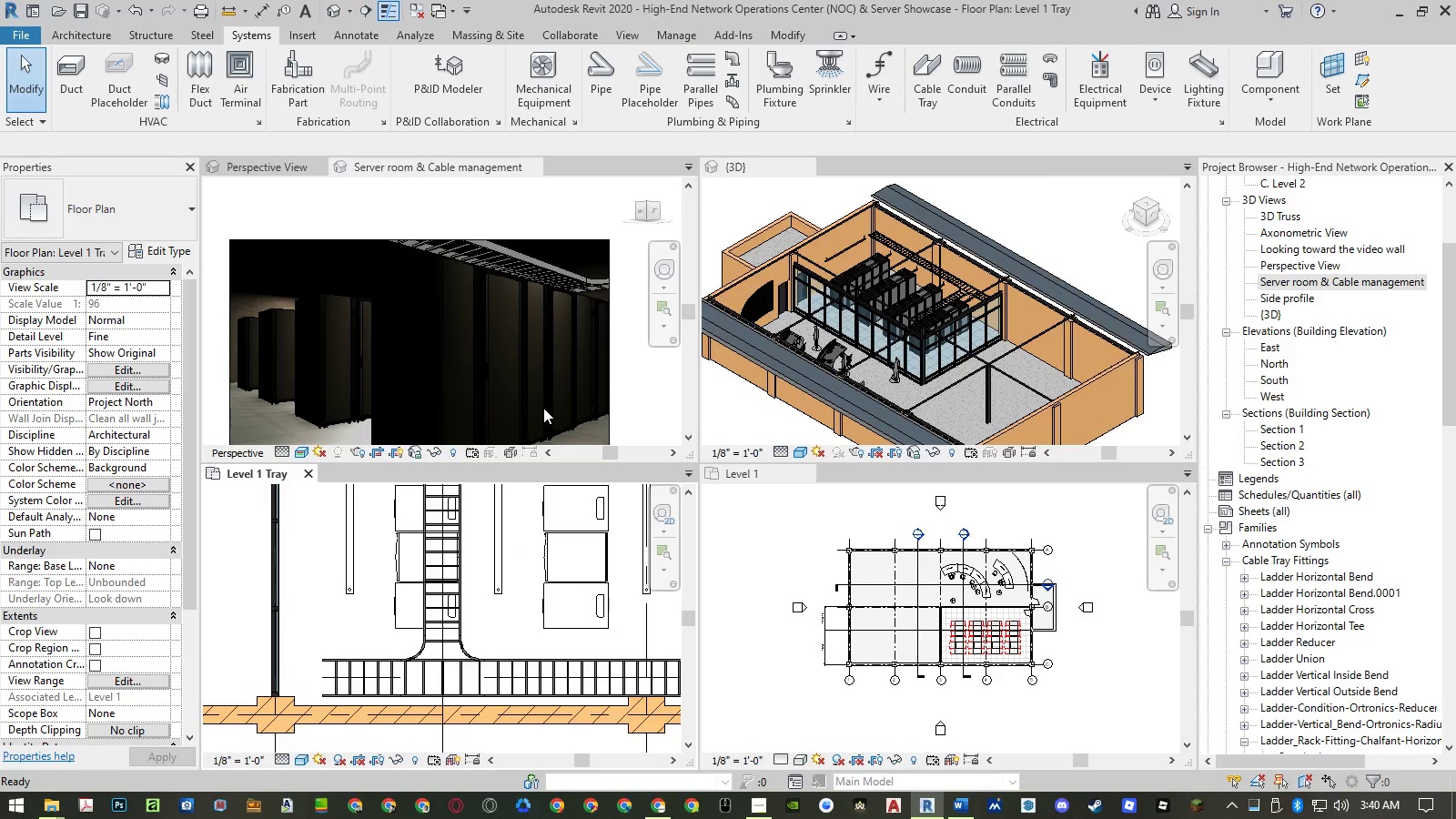 
left_click([448, 650])
 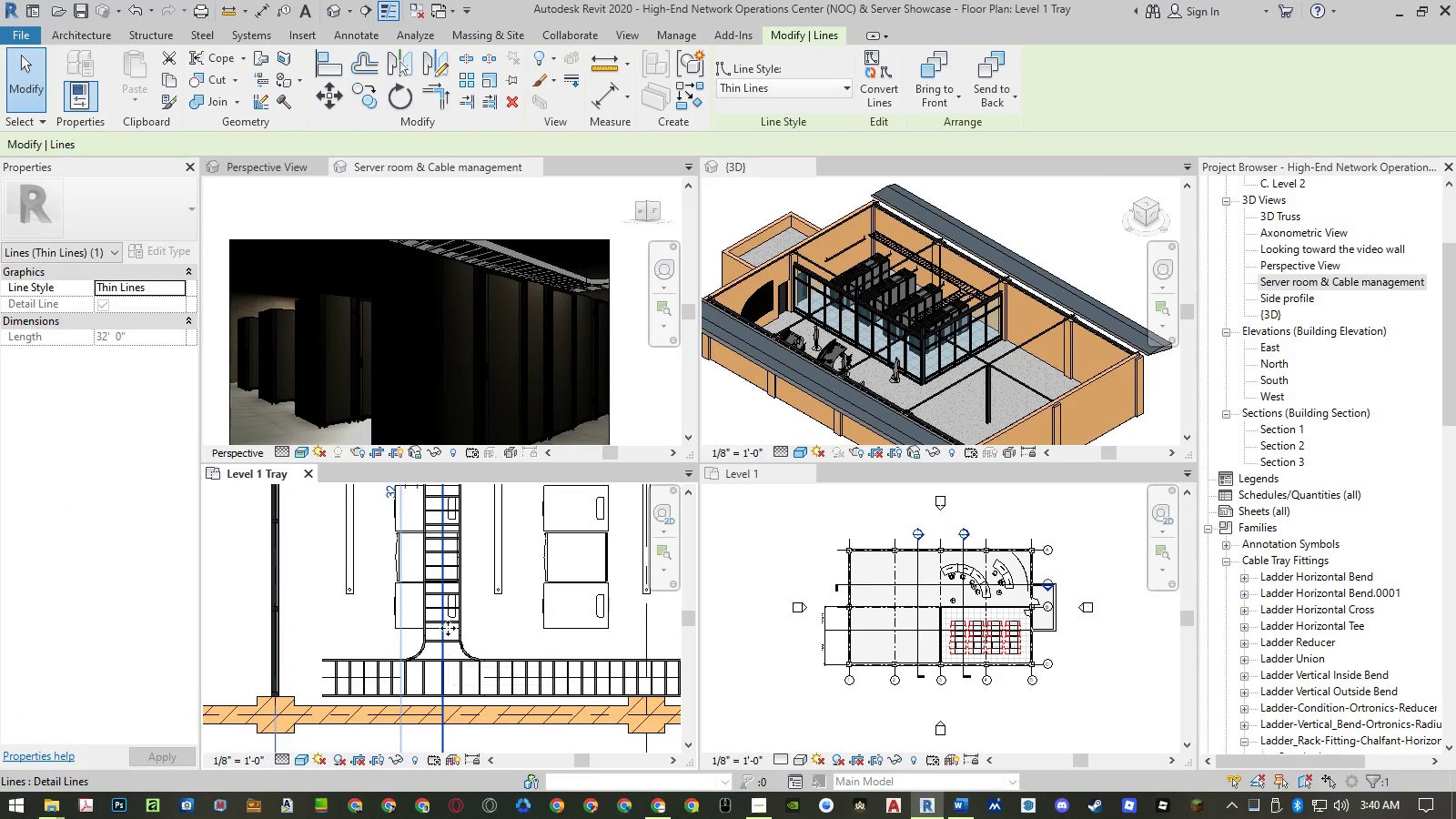 
scroll: coordinate [448, 588], scroll_direction: down, amount: 7.0
 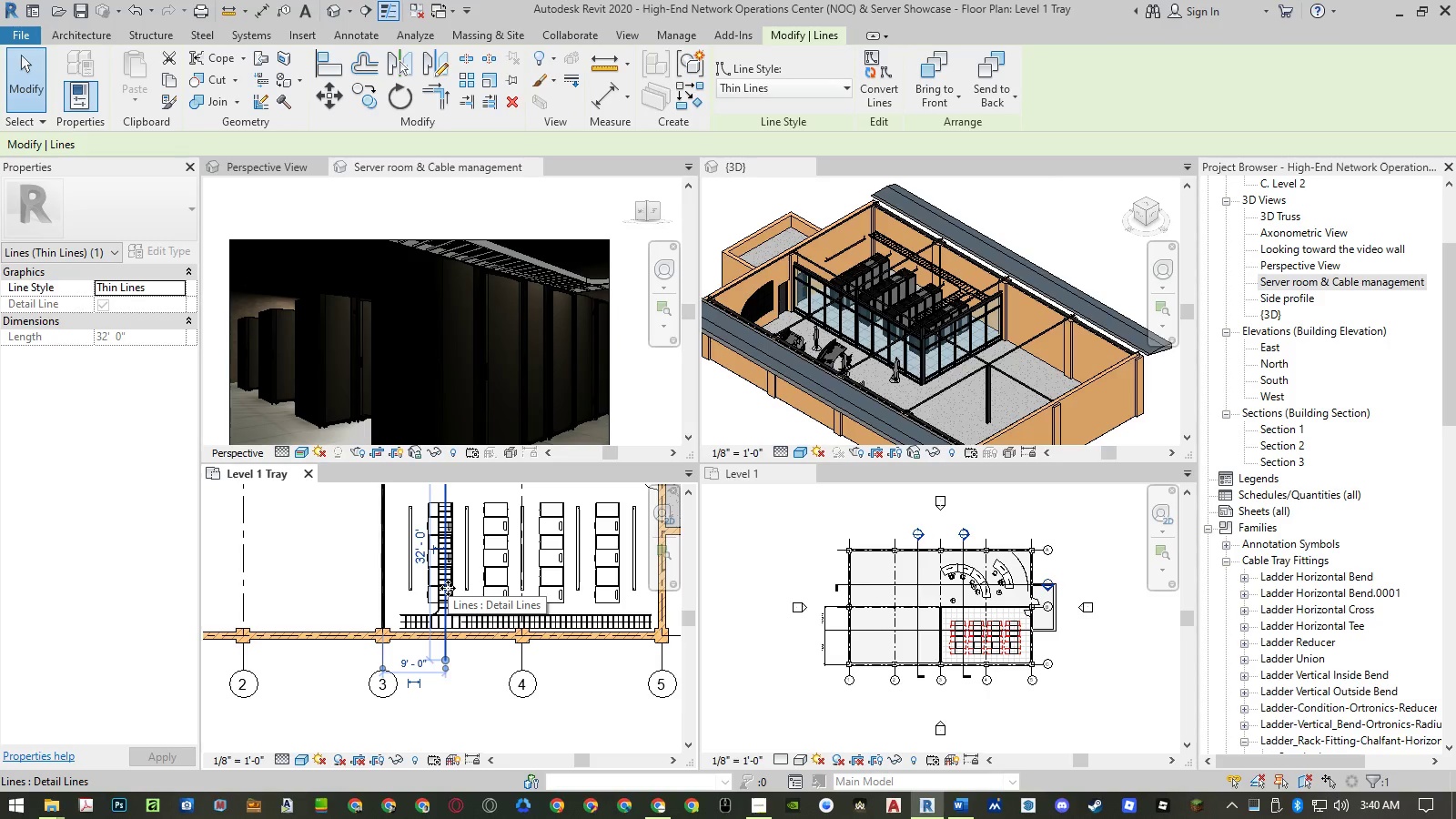 
type(ar)
 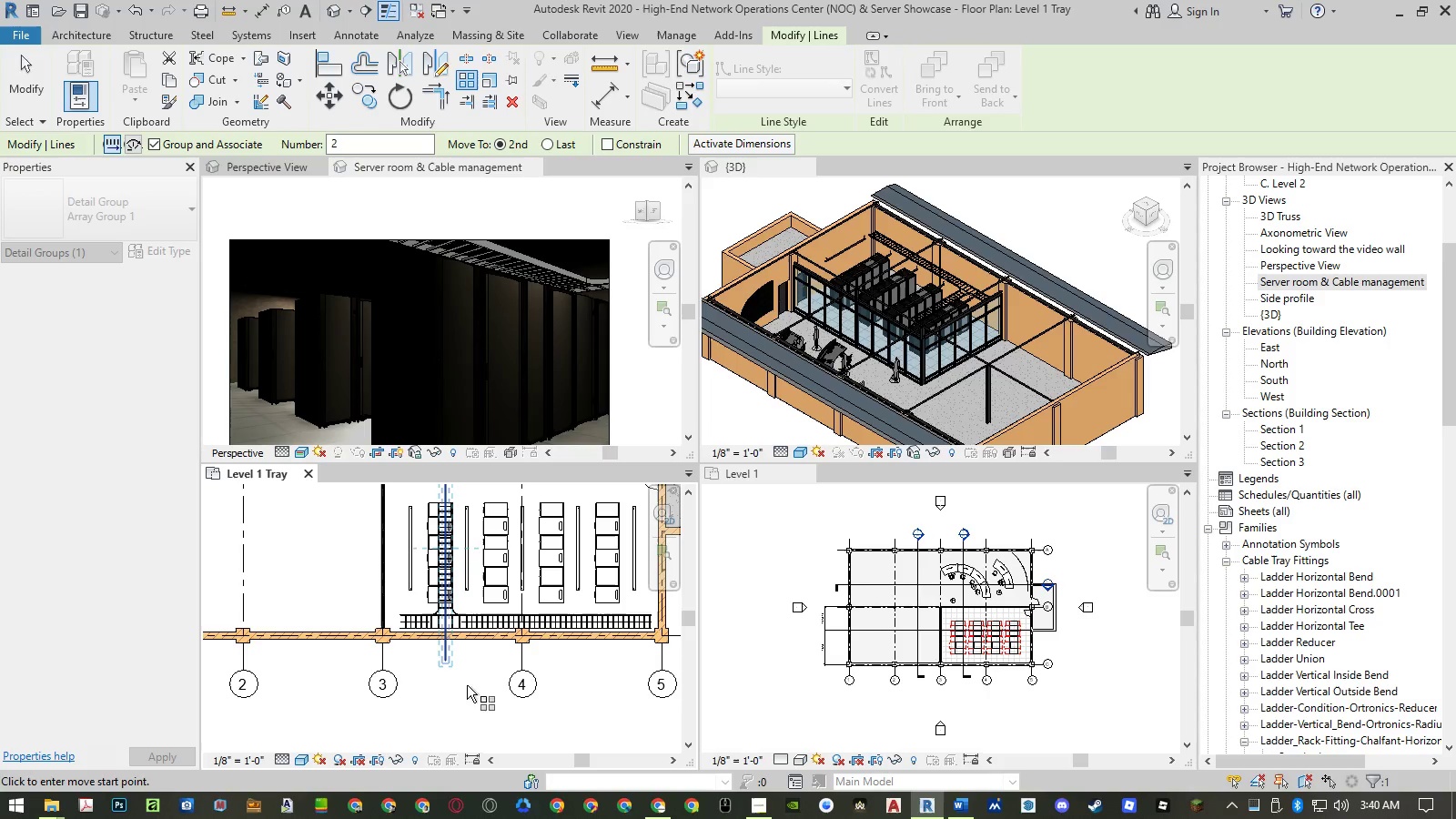 
left_click([440, 694])
 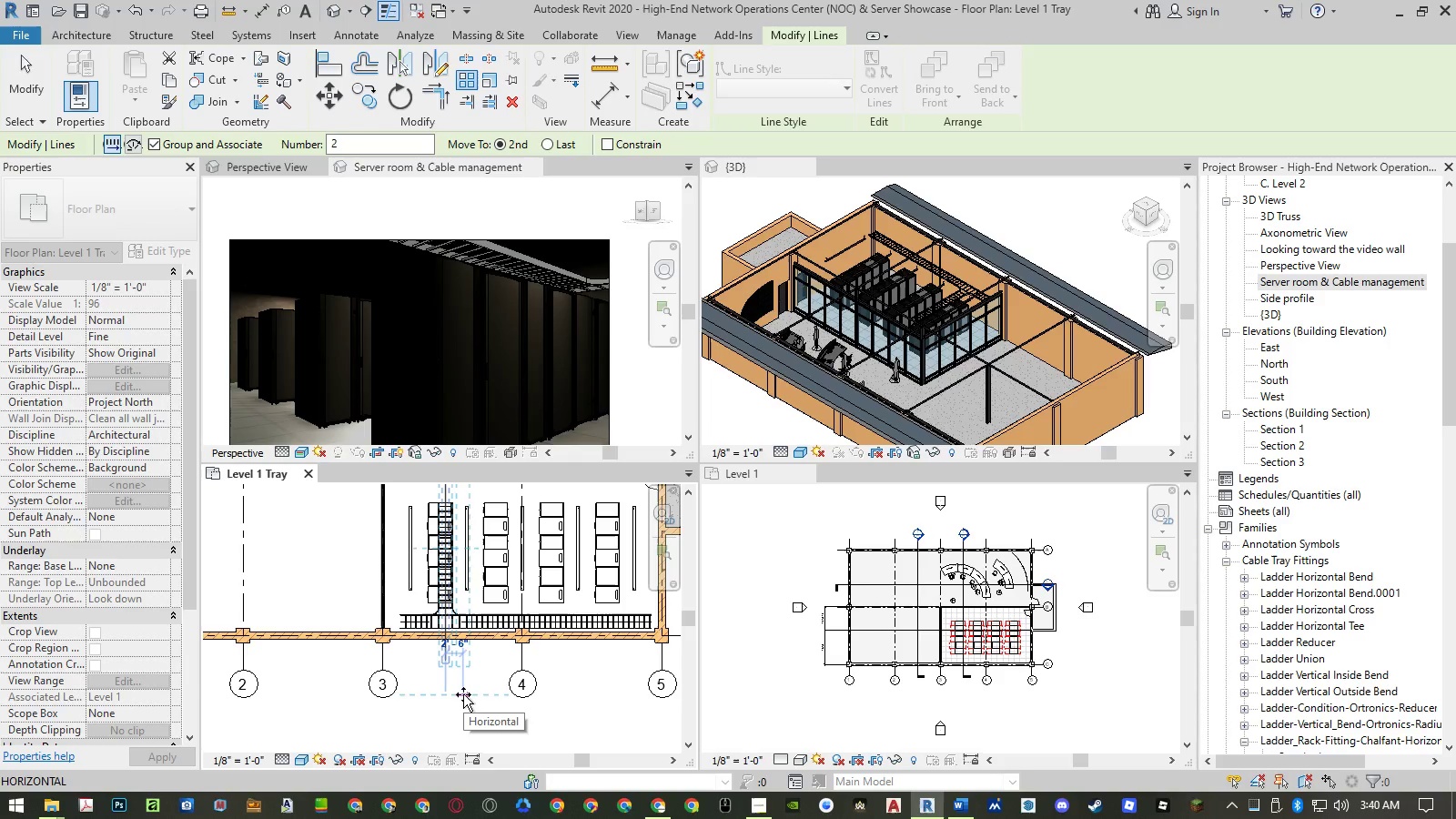 
key(Numpad8)
 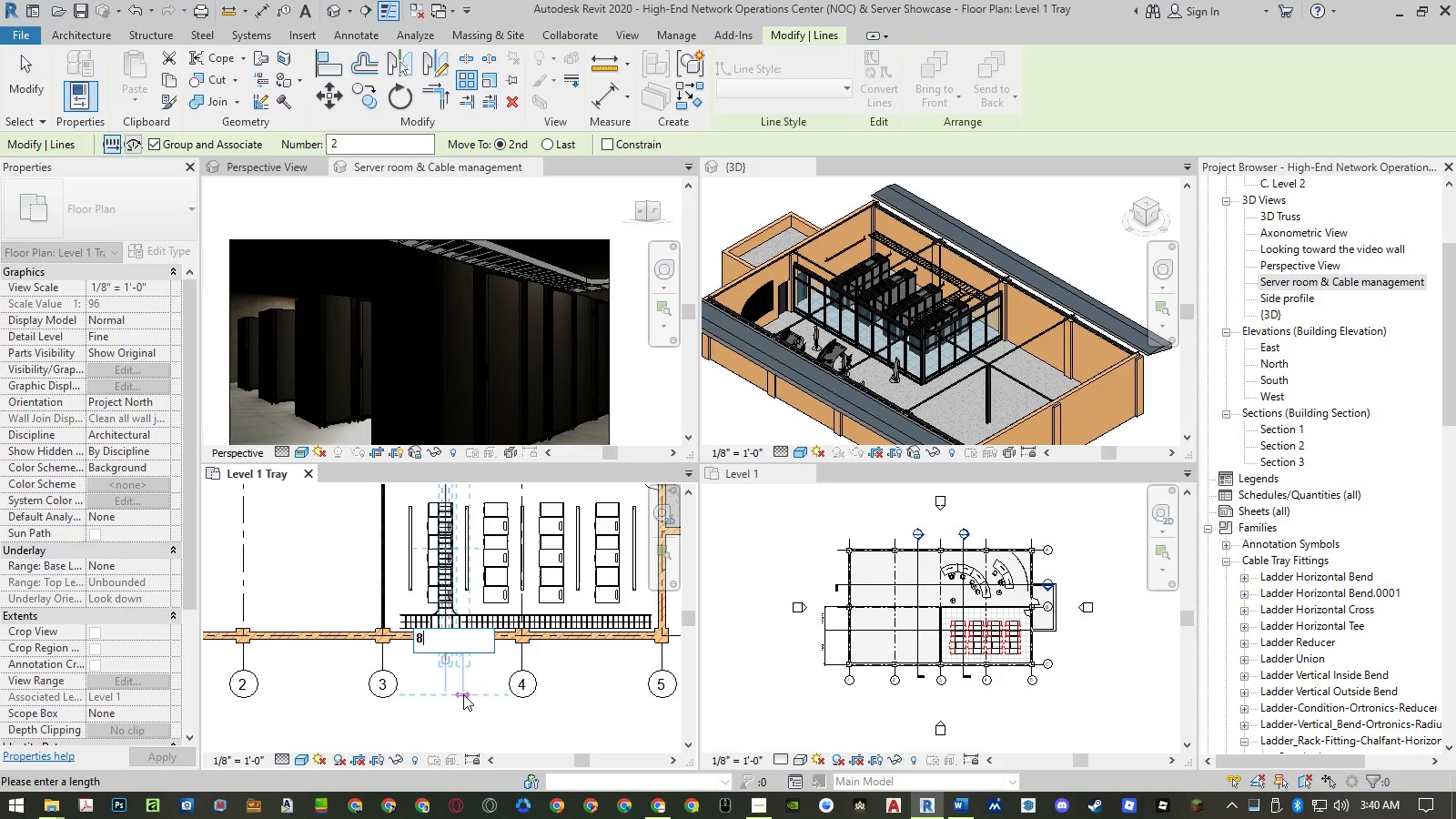 
key(NumpadEnter)
 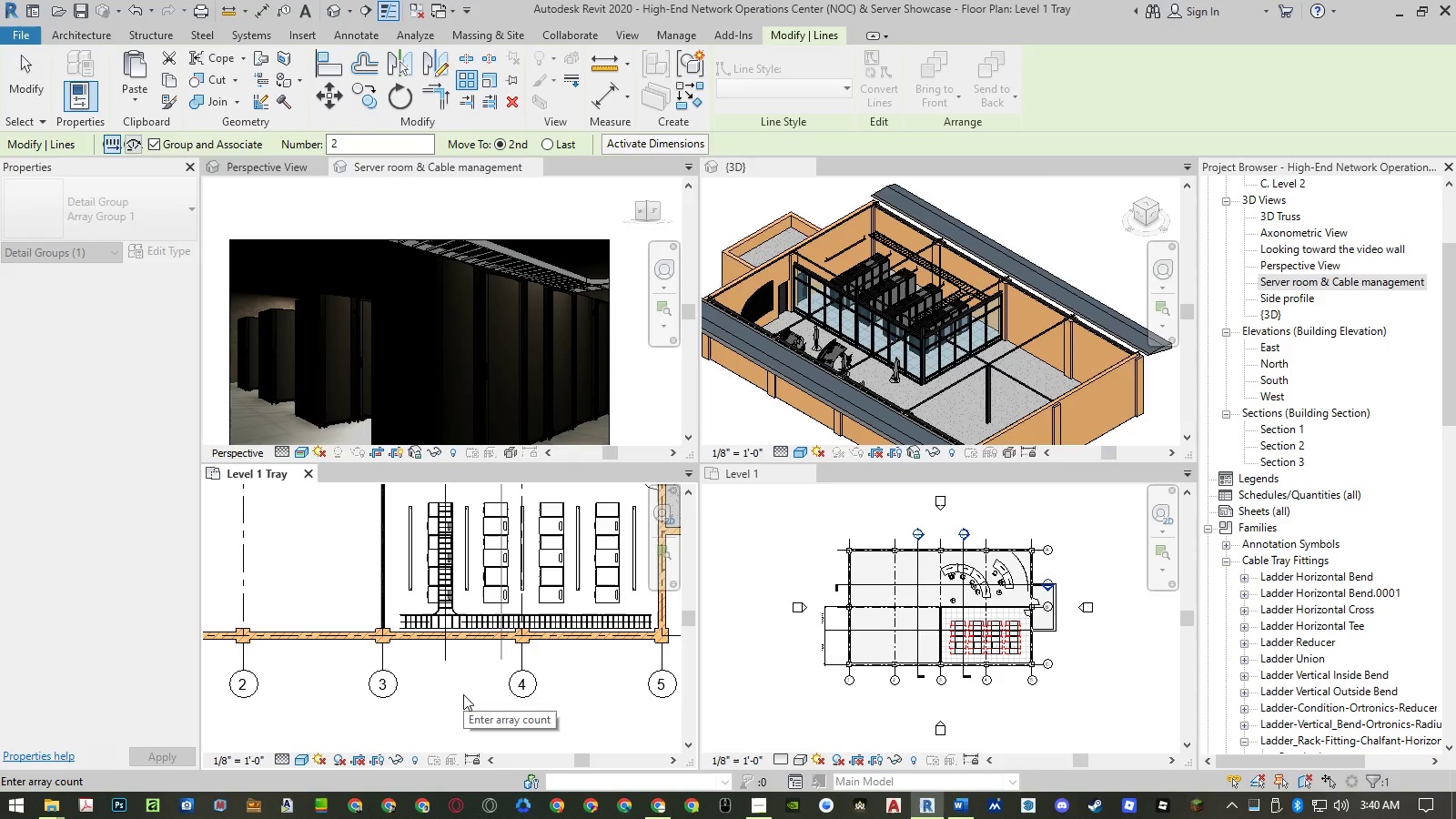 
key(Numpad4)
 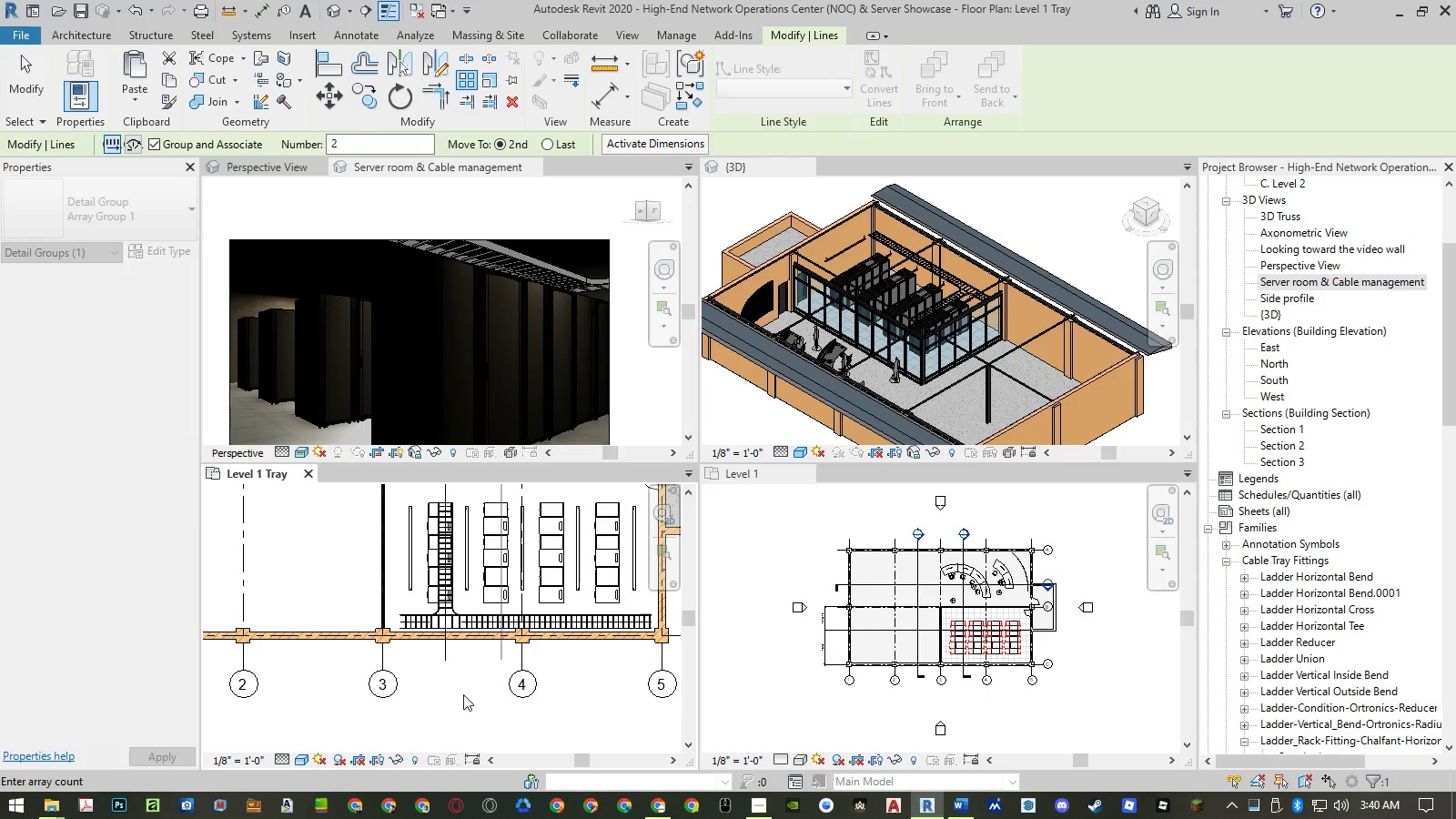 
key(NumpadEnter)
 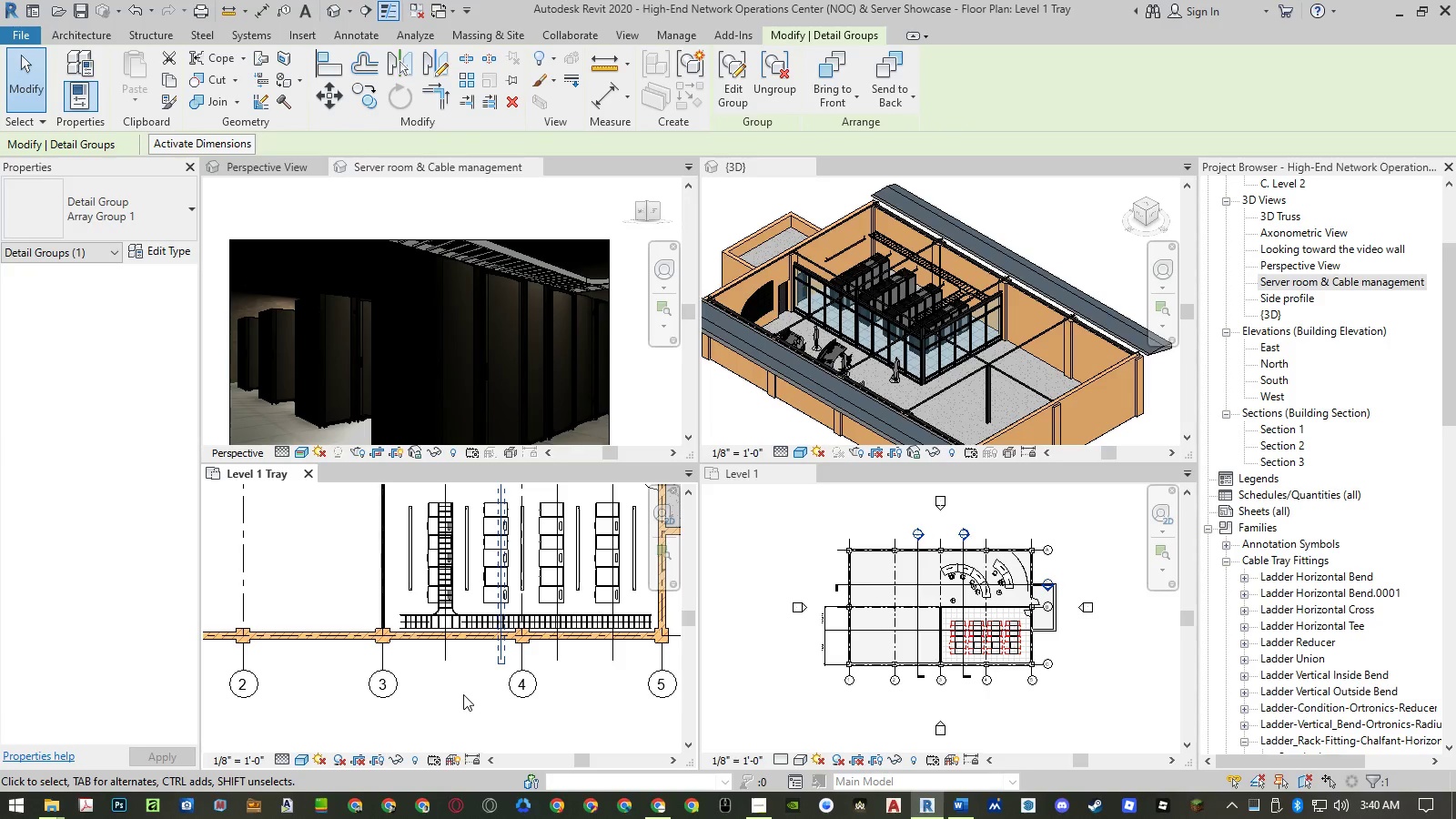 
key(Escape)
 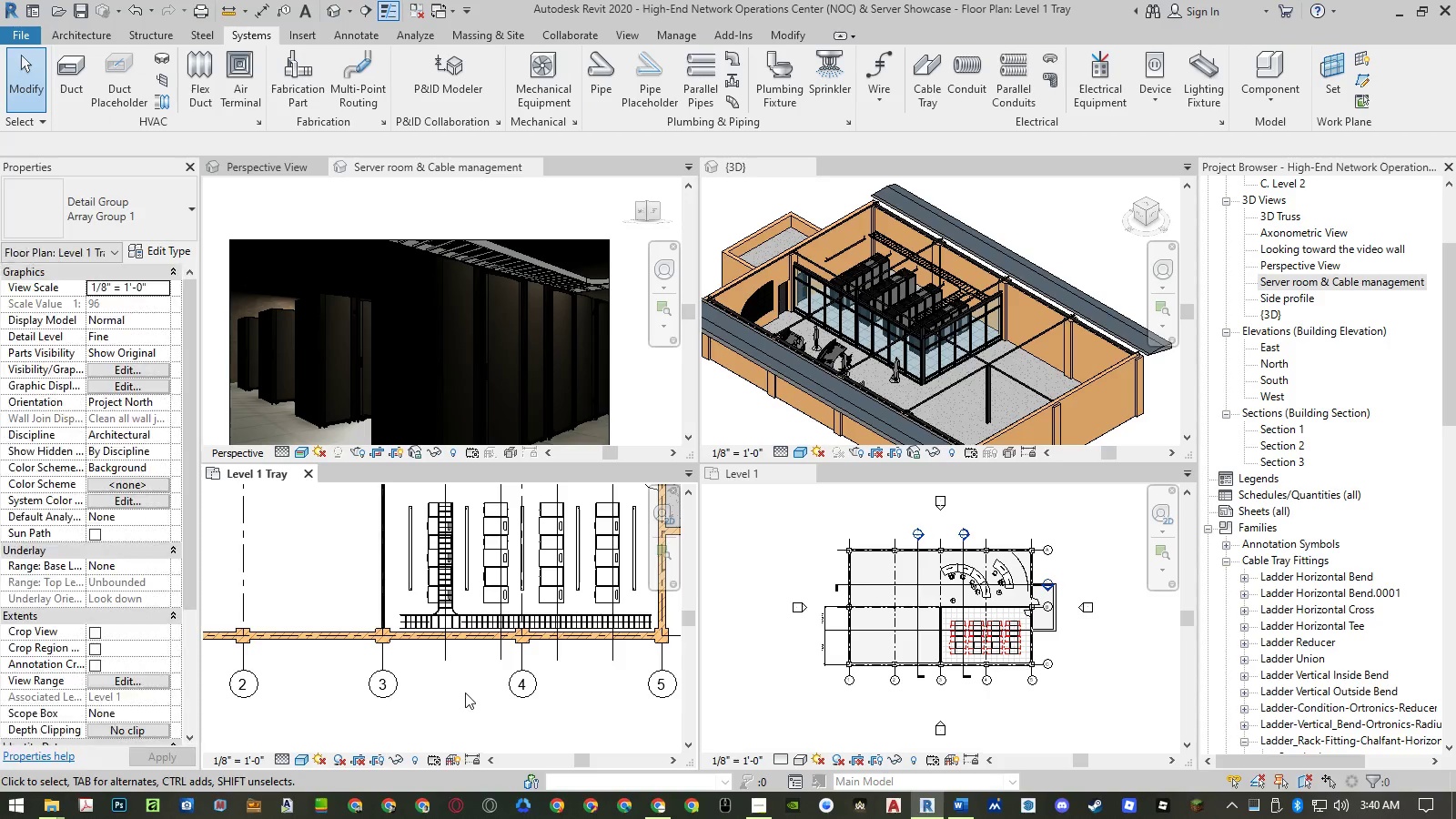 
key(Escape)
 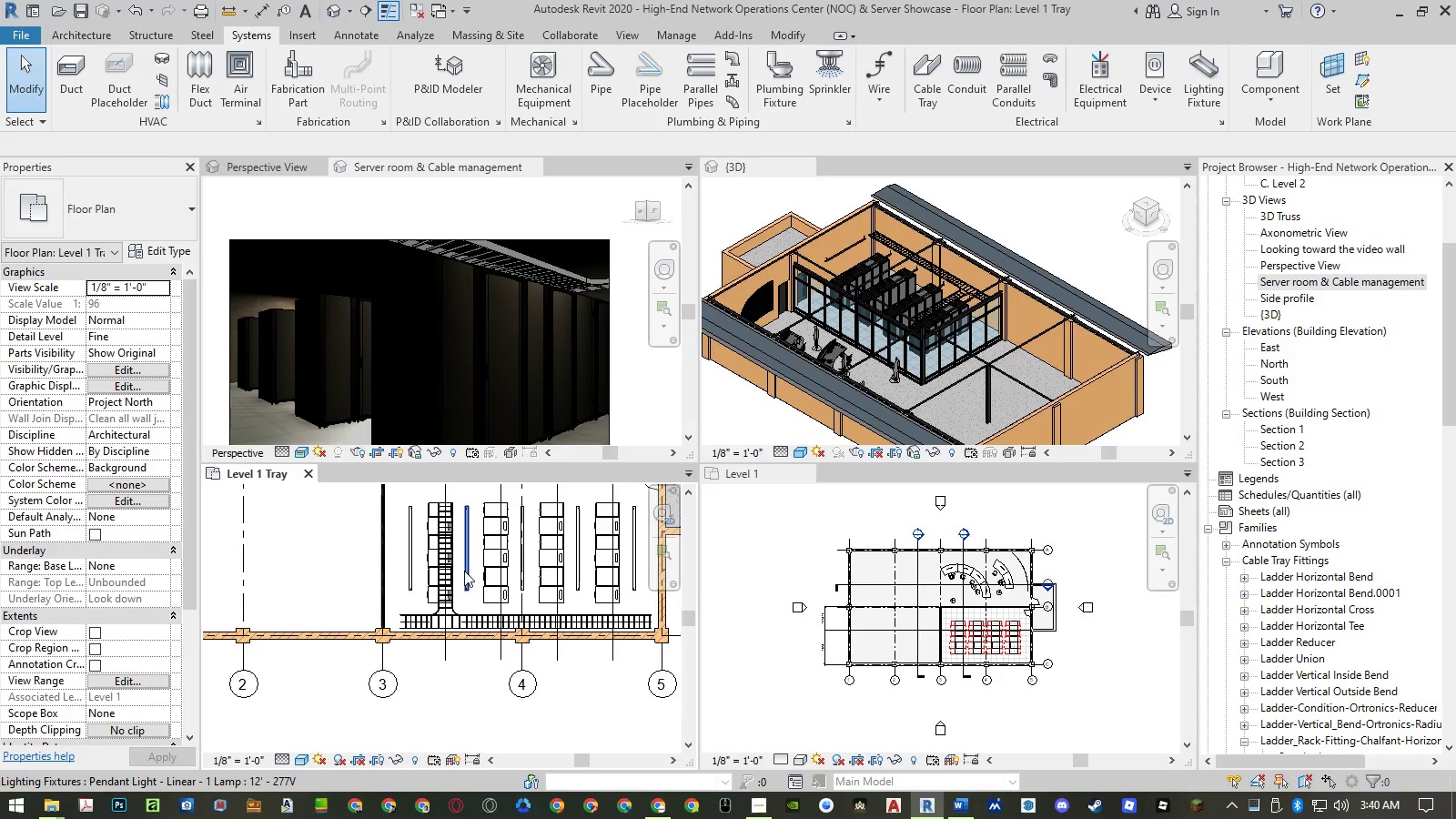 
scroll: coordinate [460, 578], scroll_direction: up, amount: 2.0
 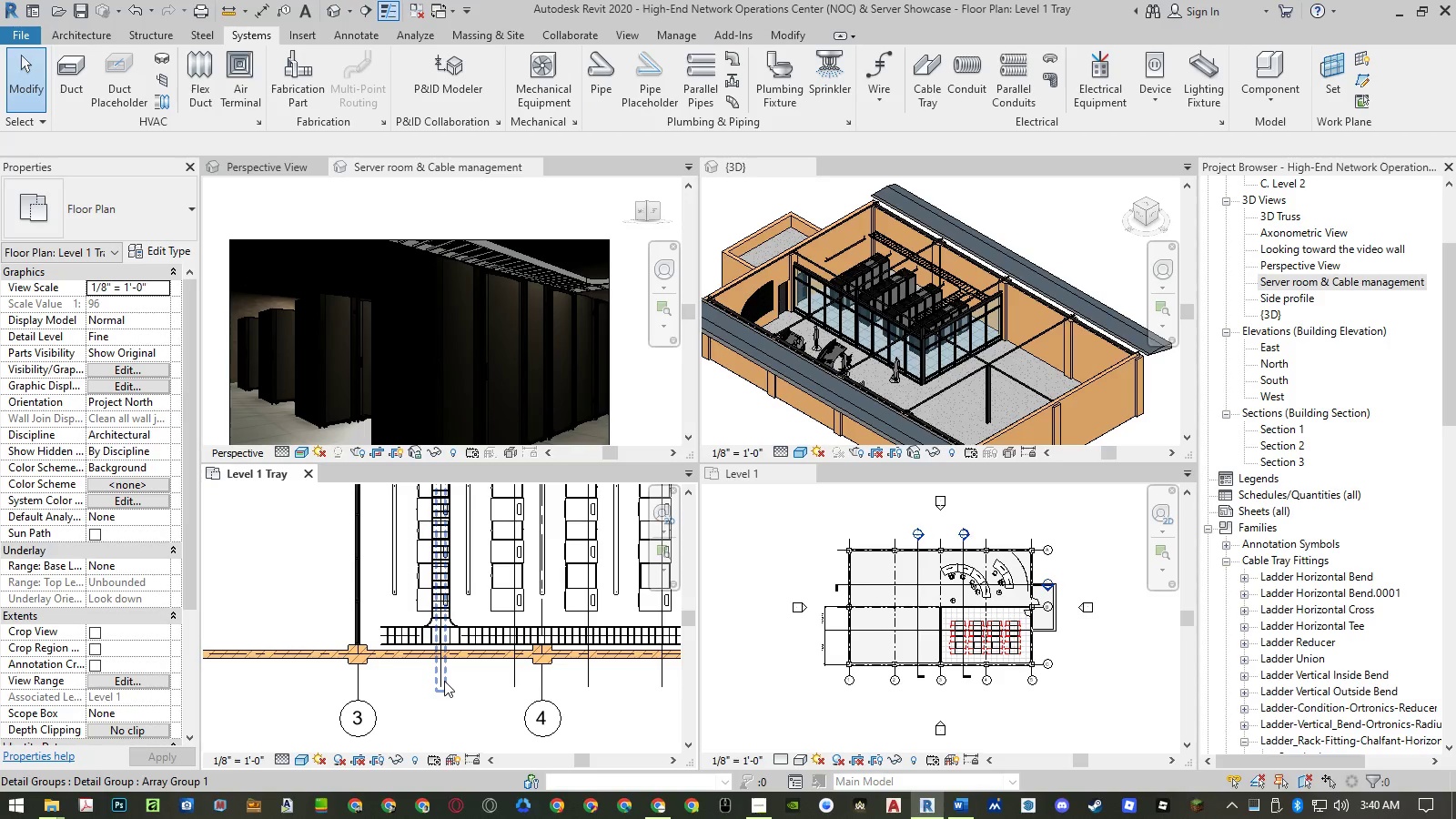 
left_click([444, 681])
 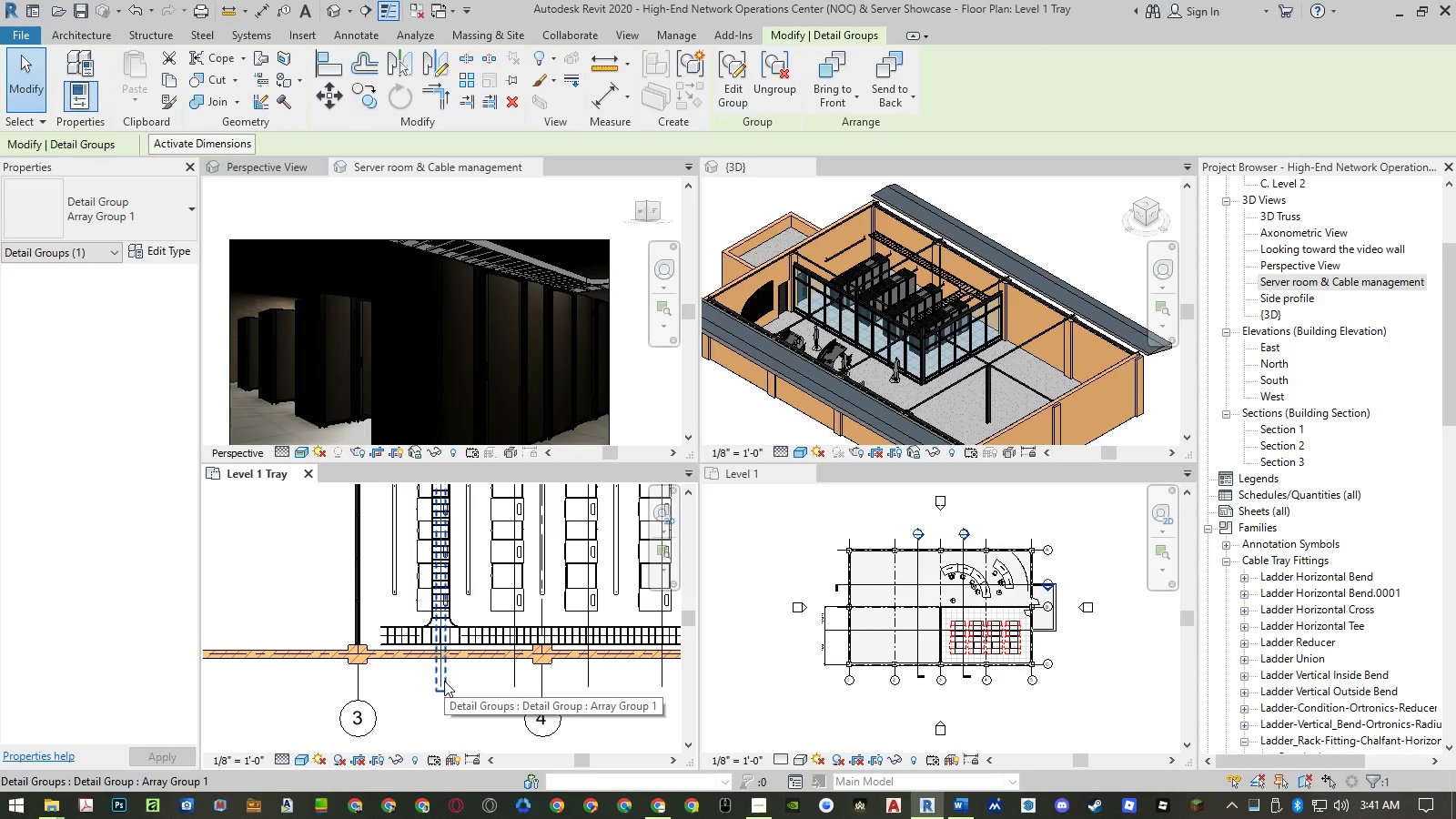 
key(Delete)
 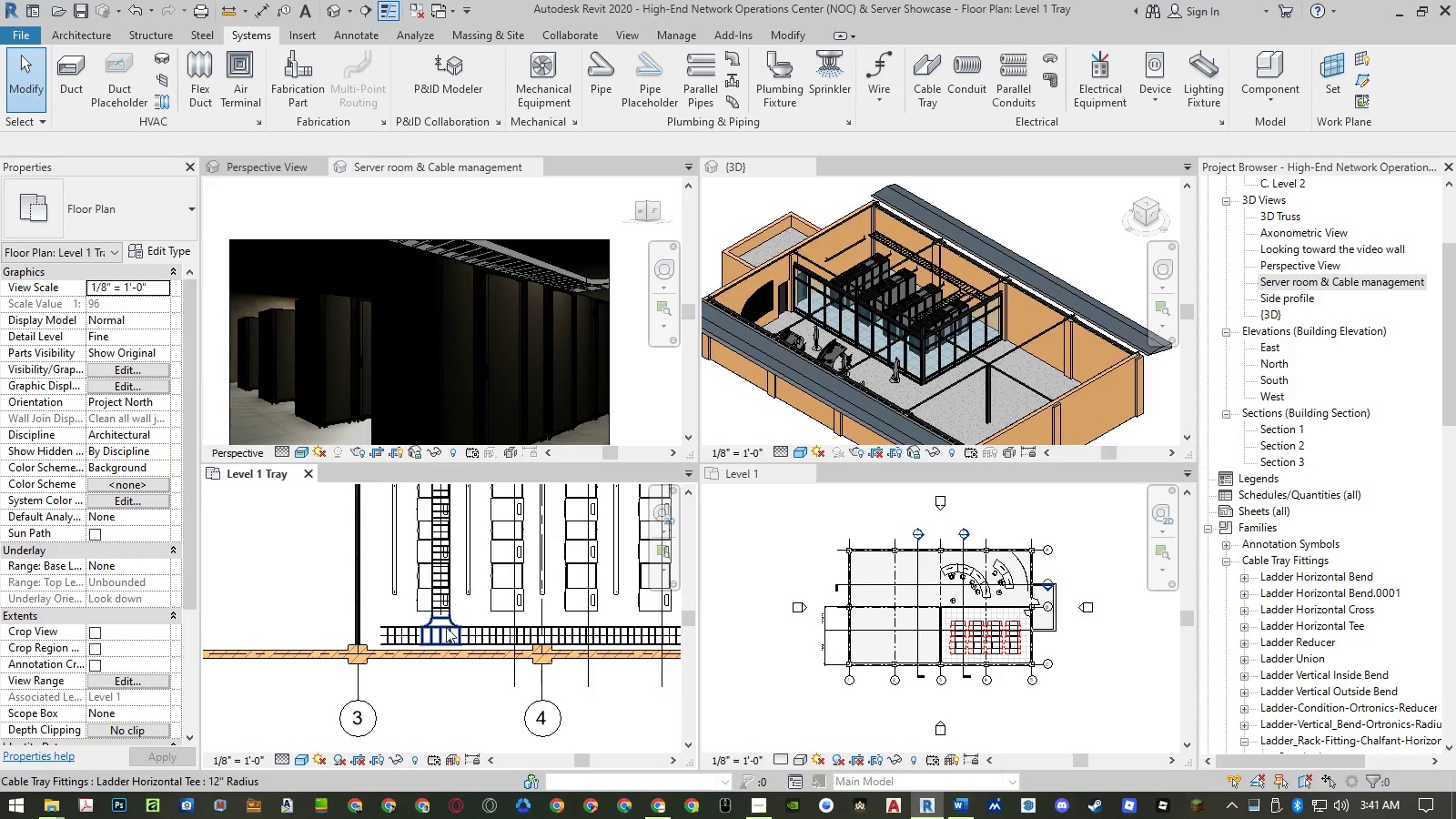 
scroll: coordinate [449, 618], scroll_direction: up, amount: 3.0
 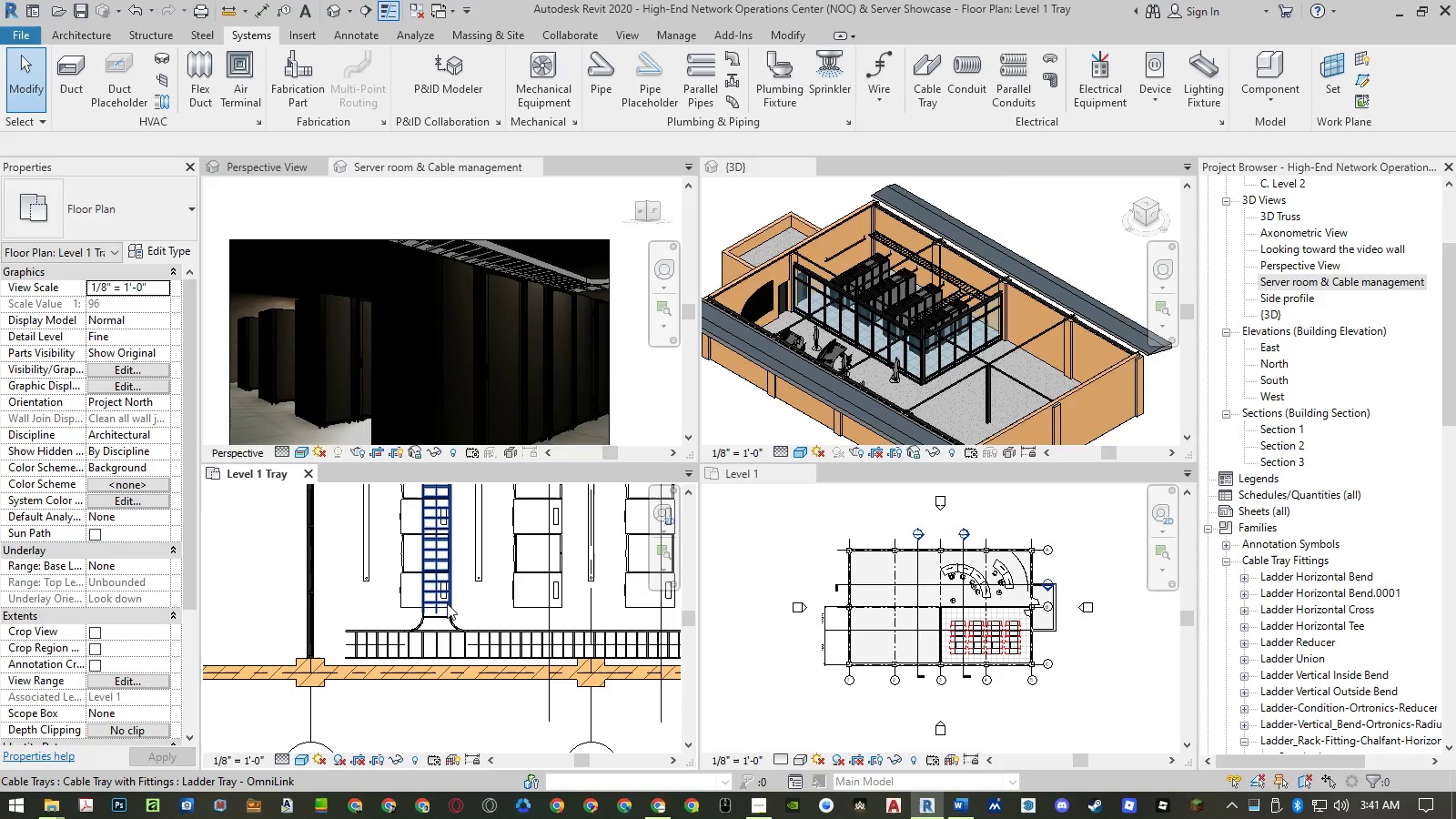 
left_click([447, 603])
 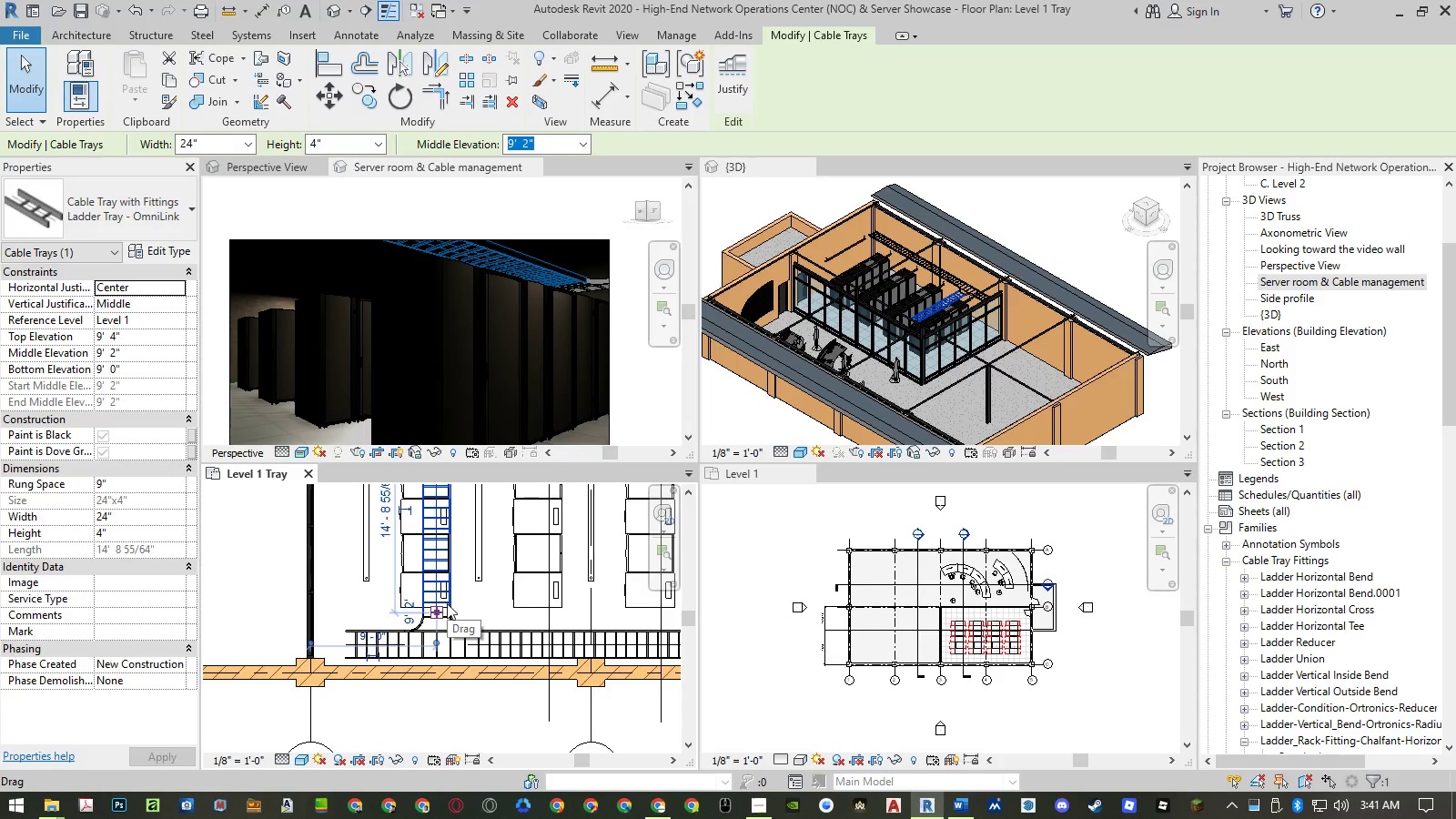 
type(co)
 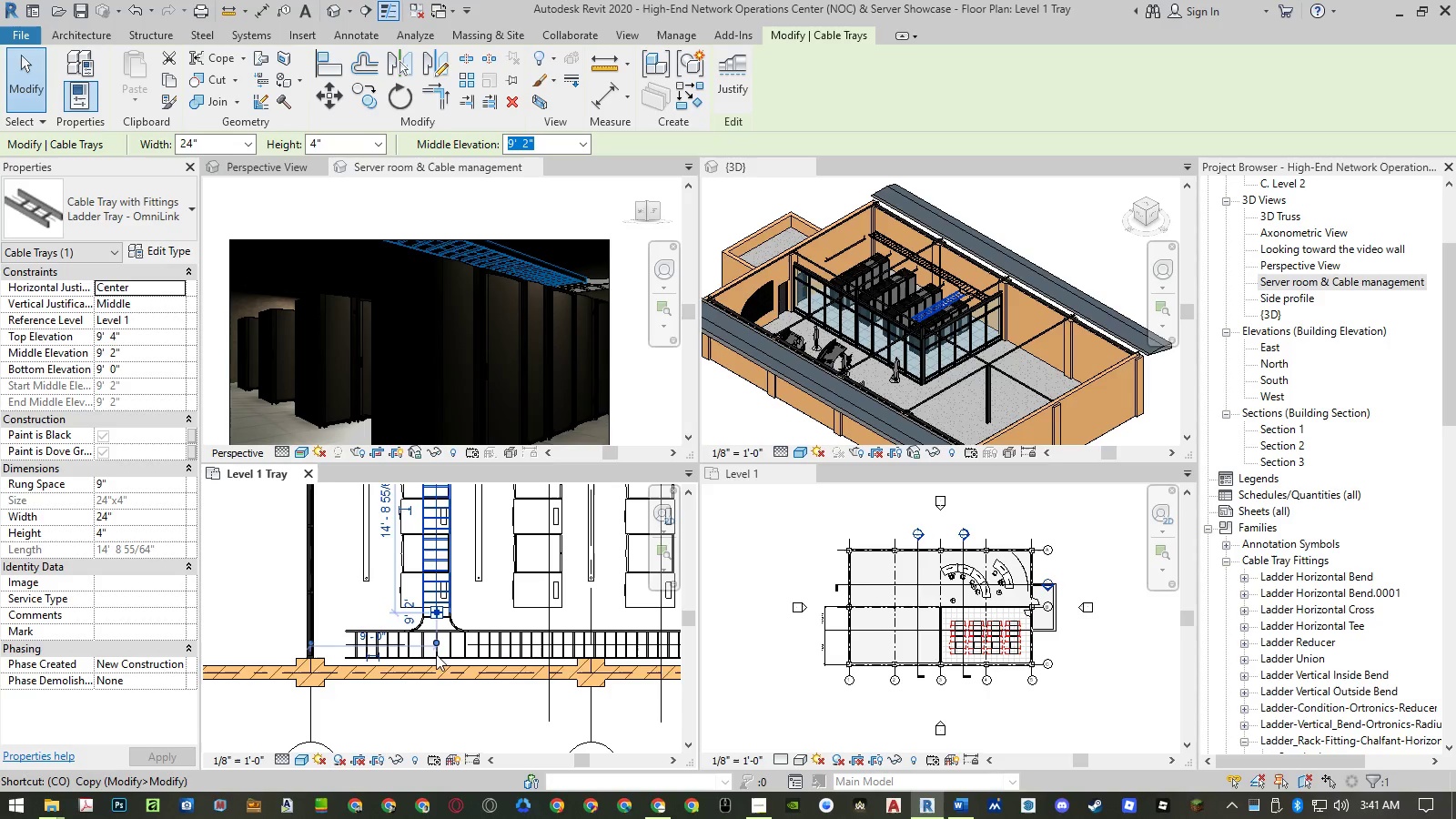 
scroll: coordinate [430, 688], scroll_direction: down, amount: 4.0
 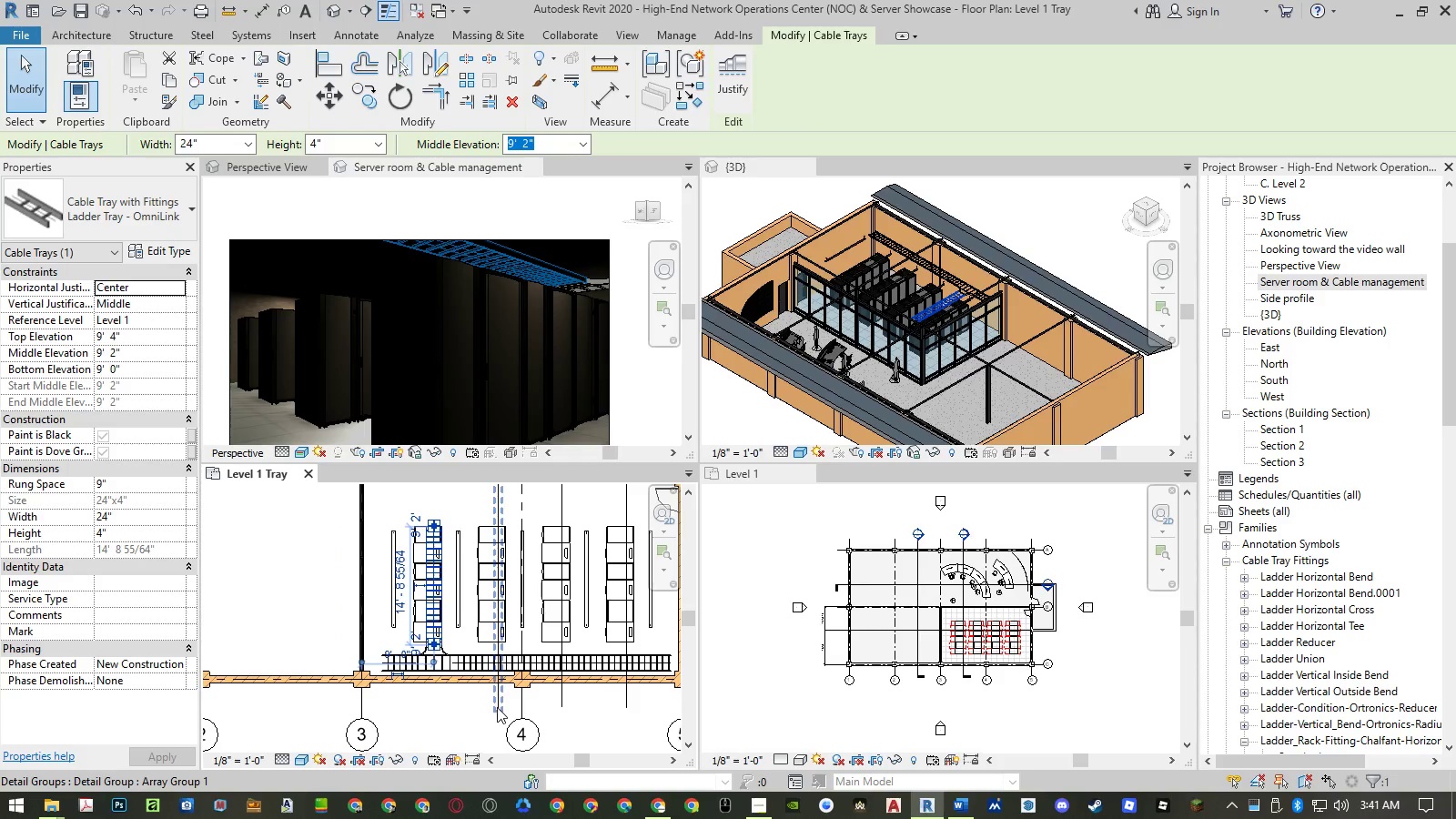 
key(Space)
 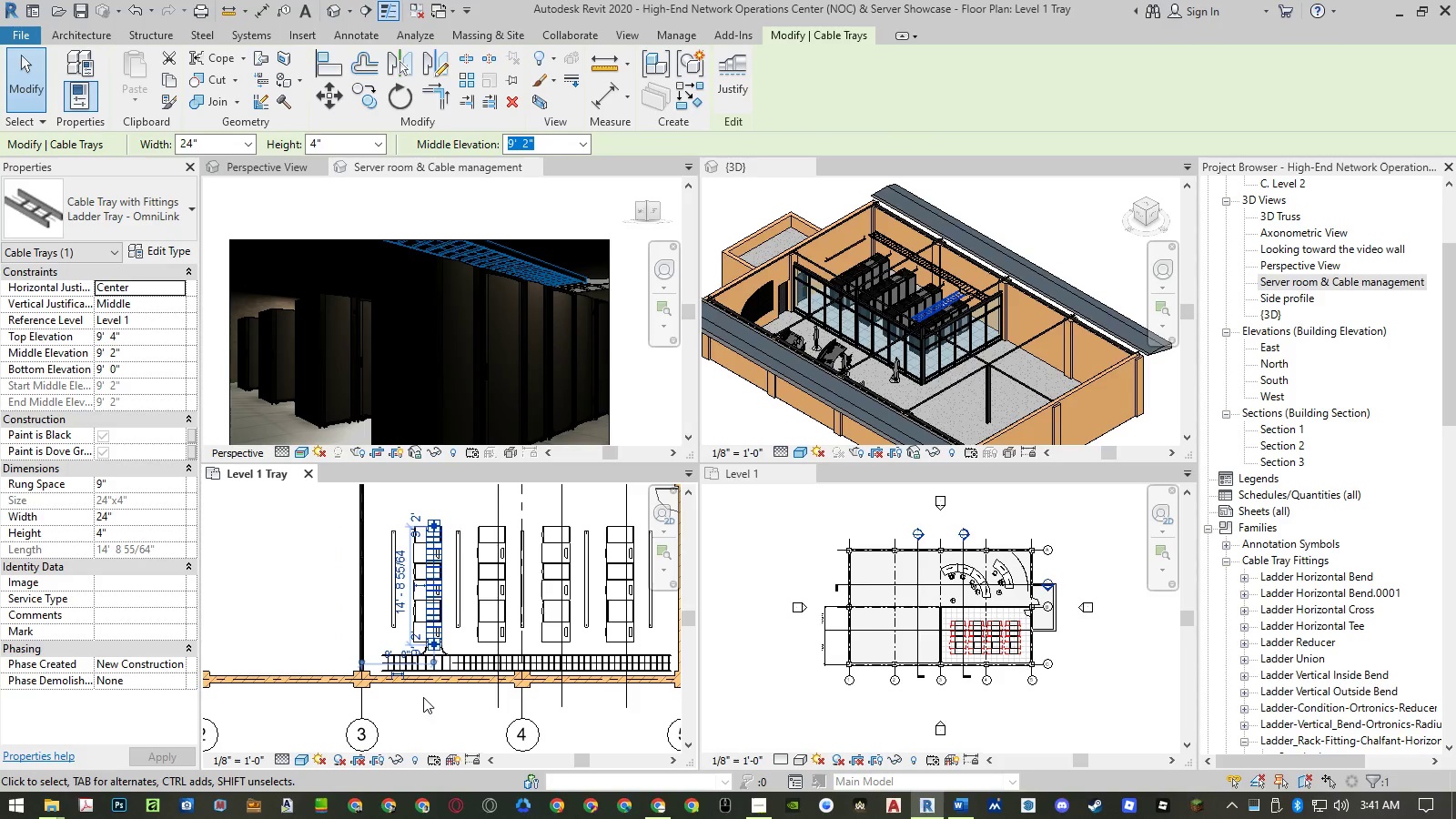 
key(Space)
 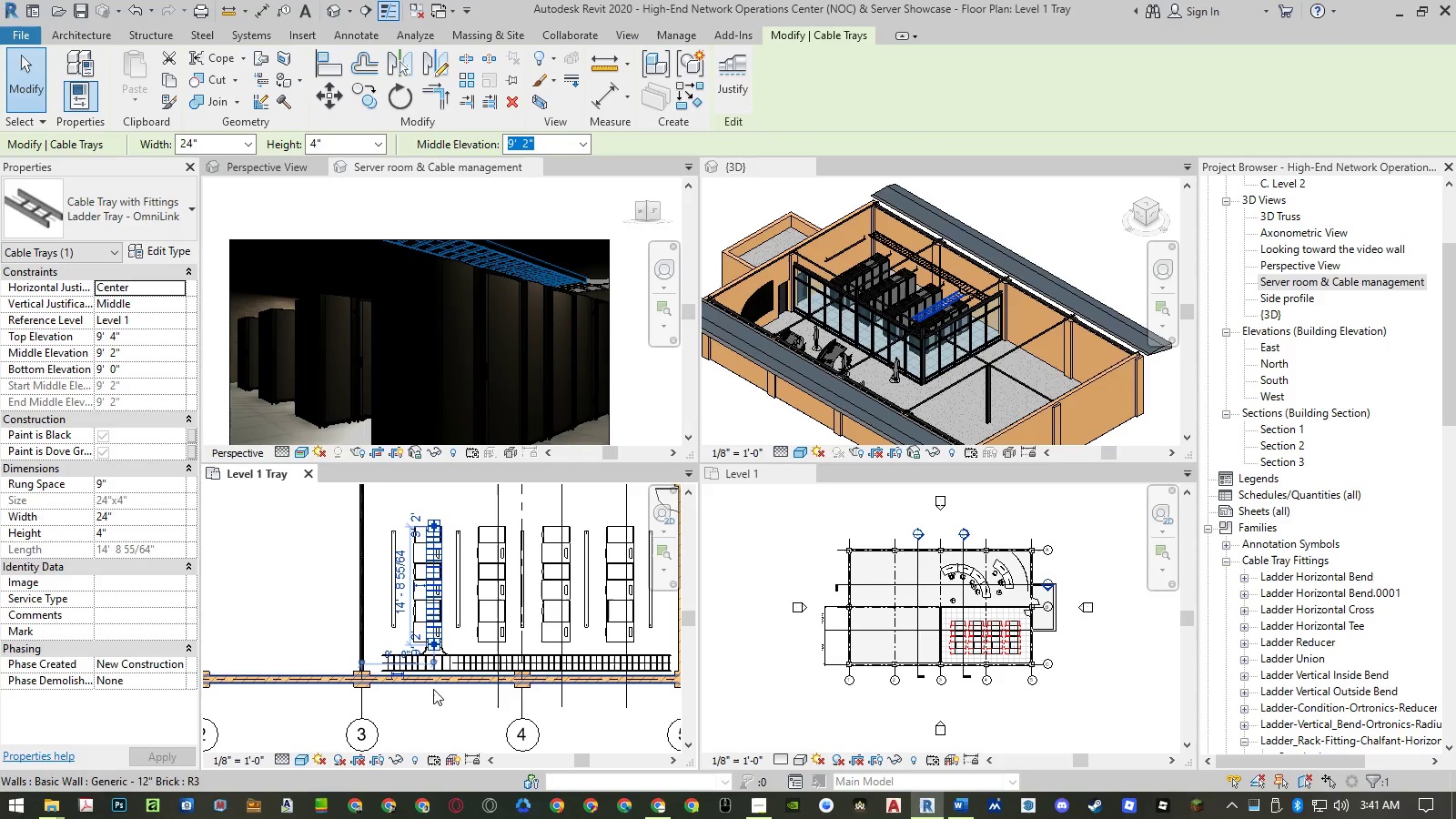 
key(Escape)
 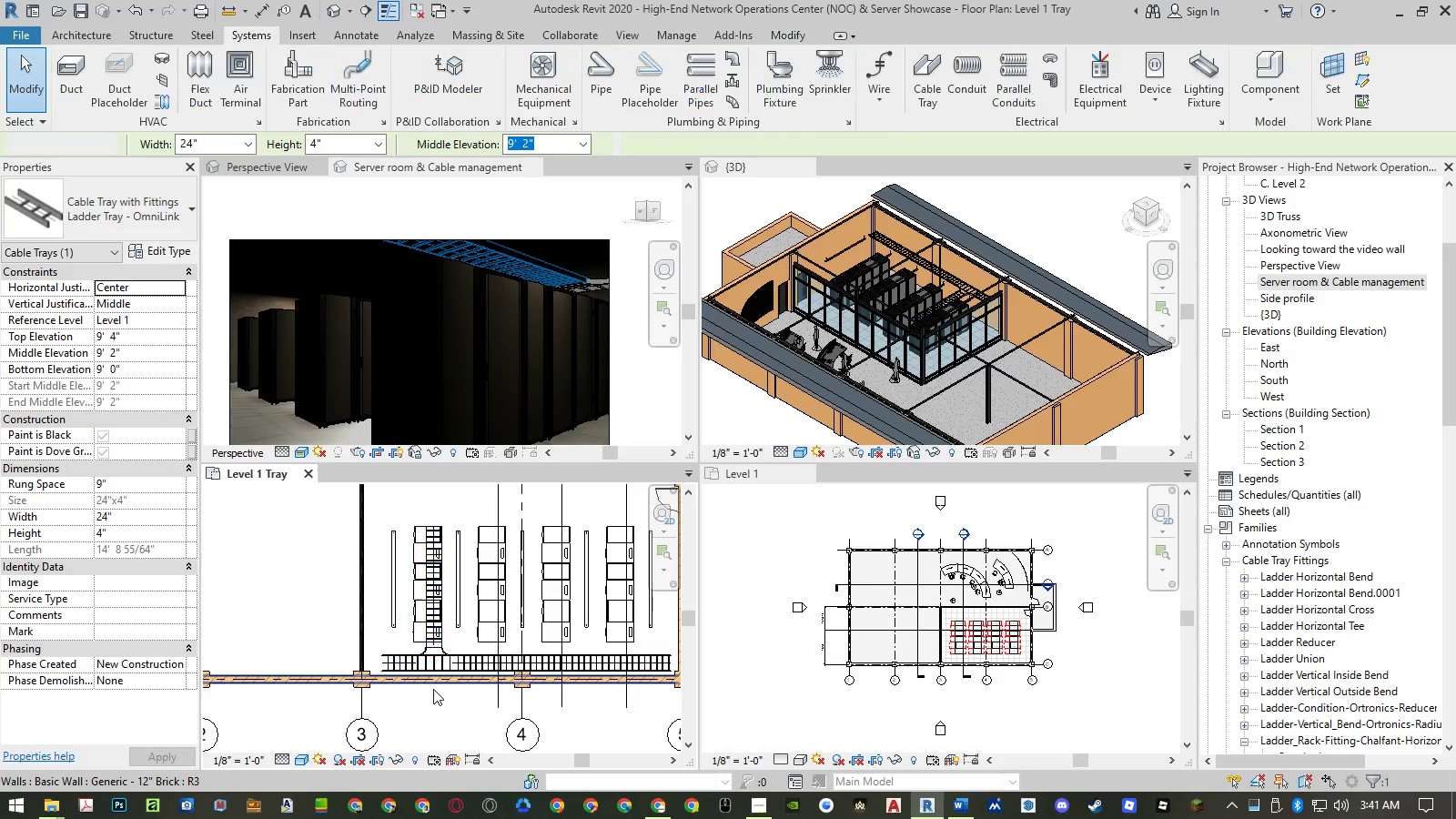 
key(Escape)
 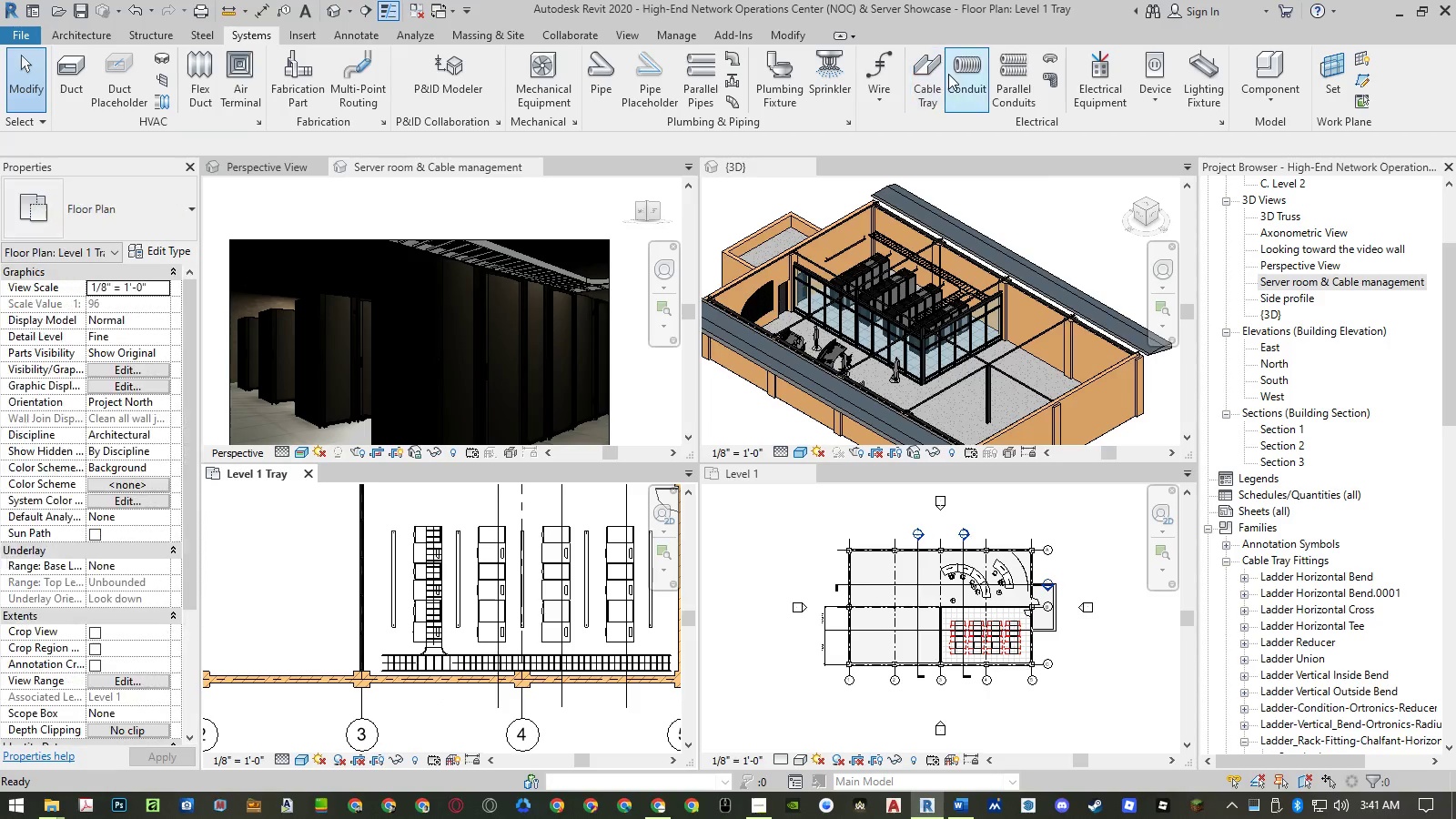 
left_click([935, 78])
 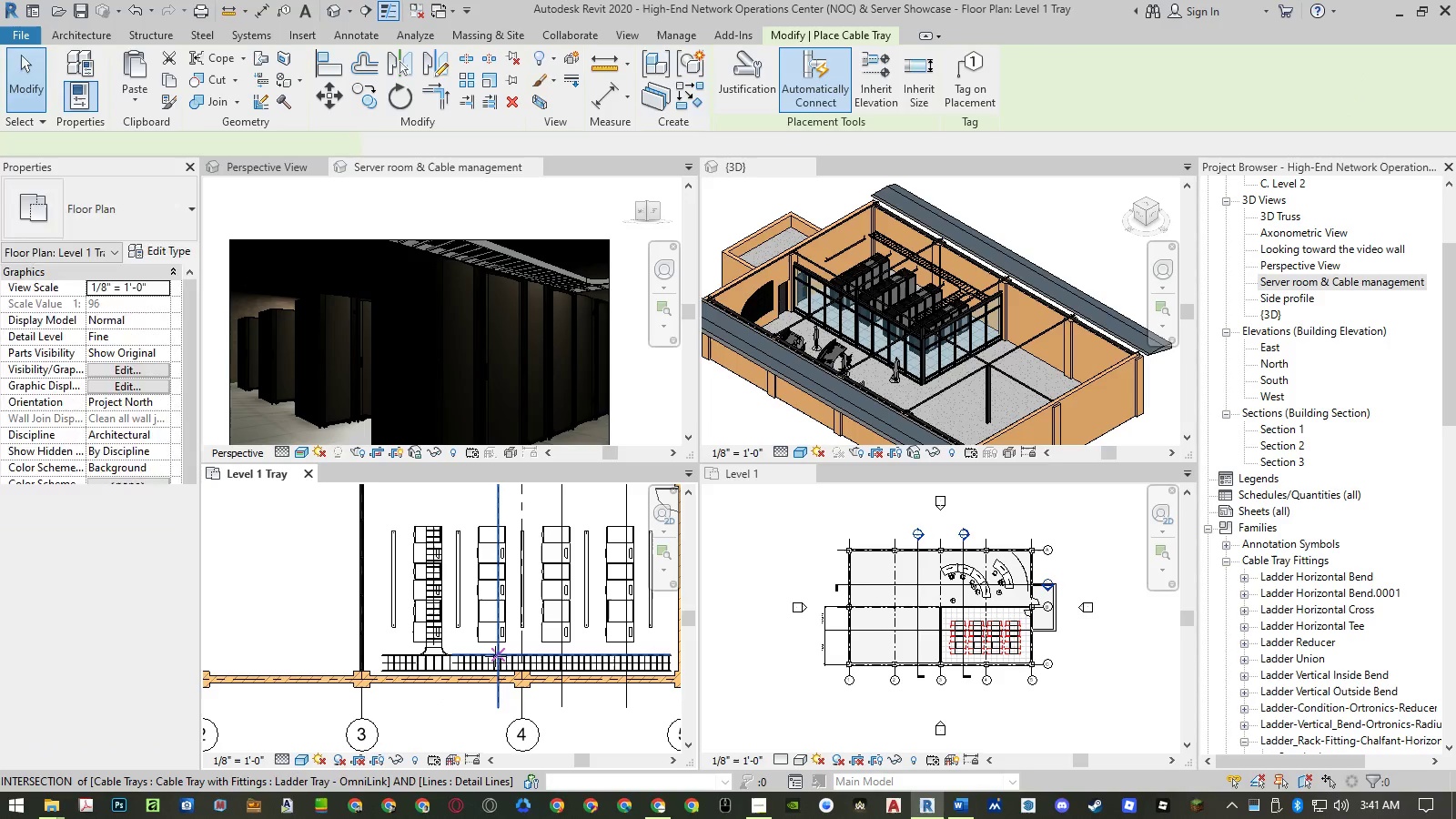 
scroll: coordinate [500, 662], scroll_direction: up, amount: 9.0
 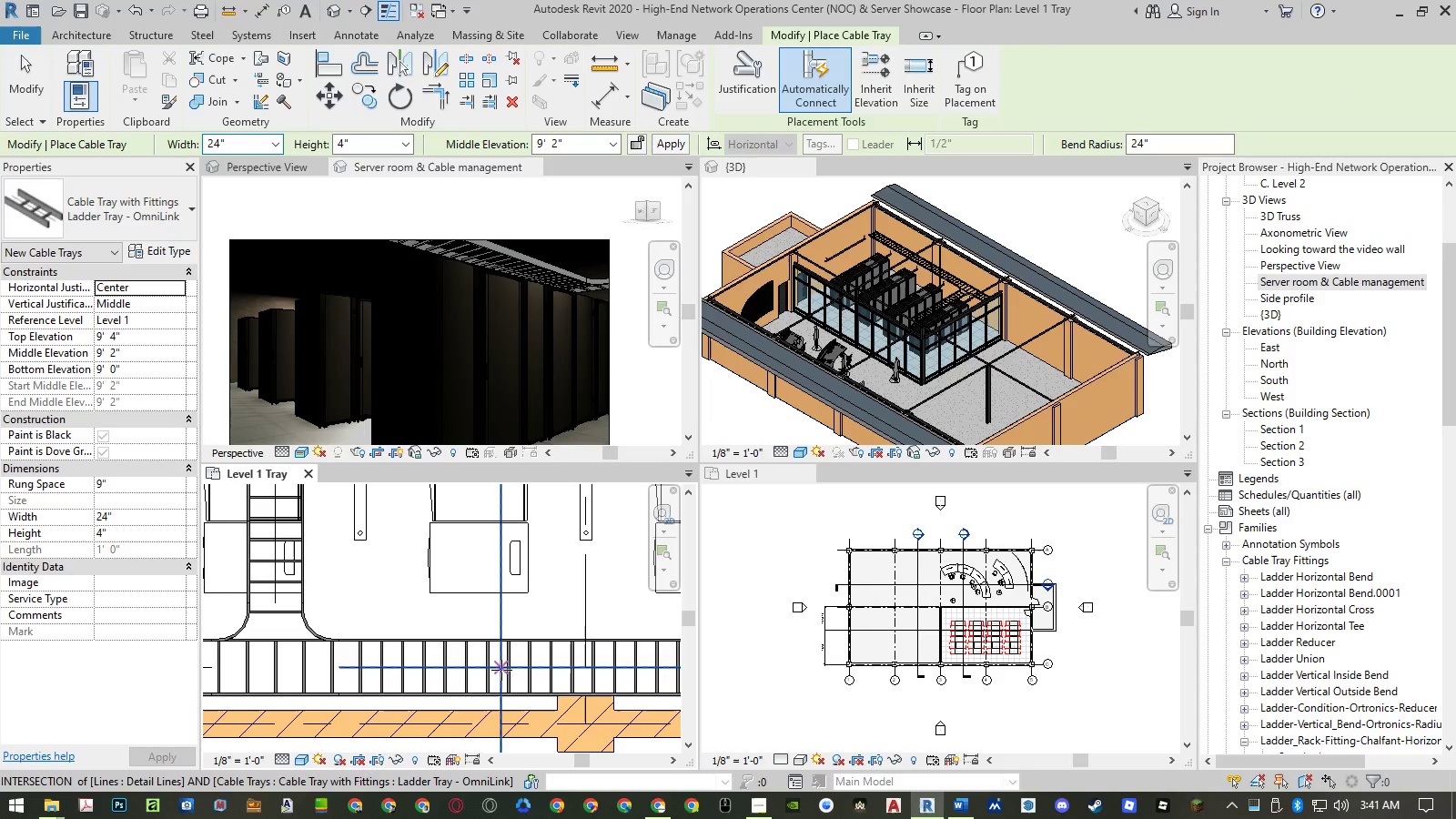 
left_click([501, 670])
 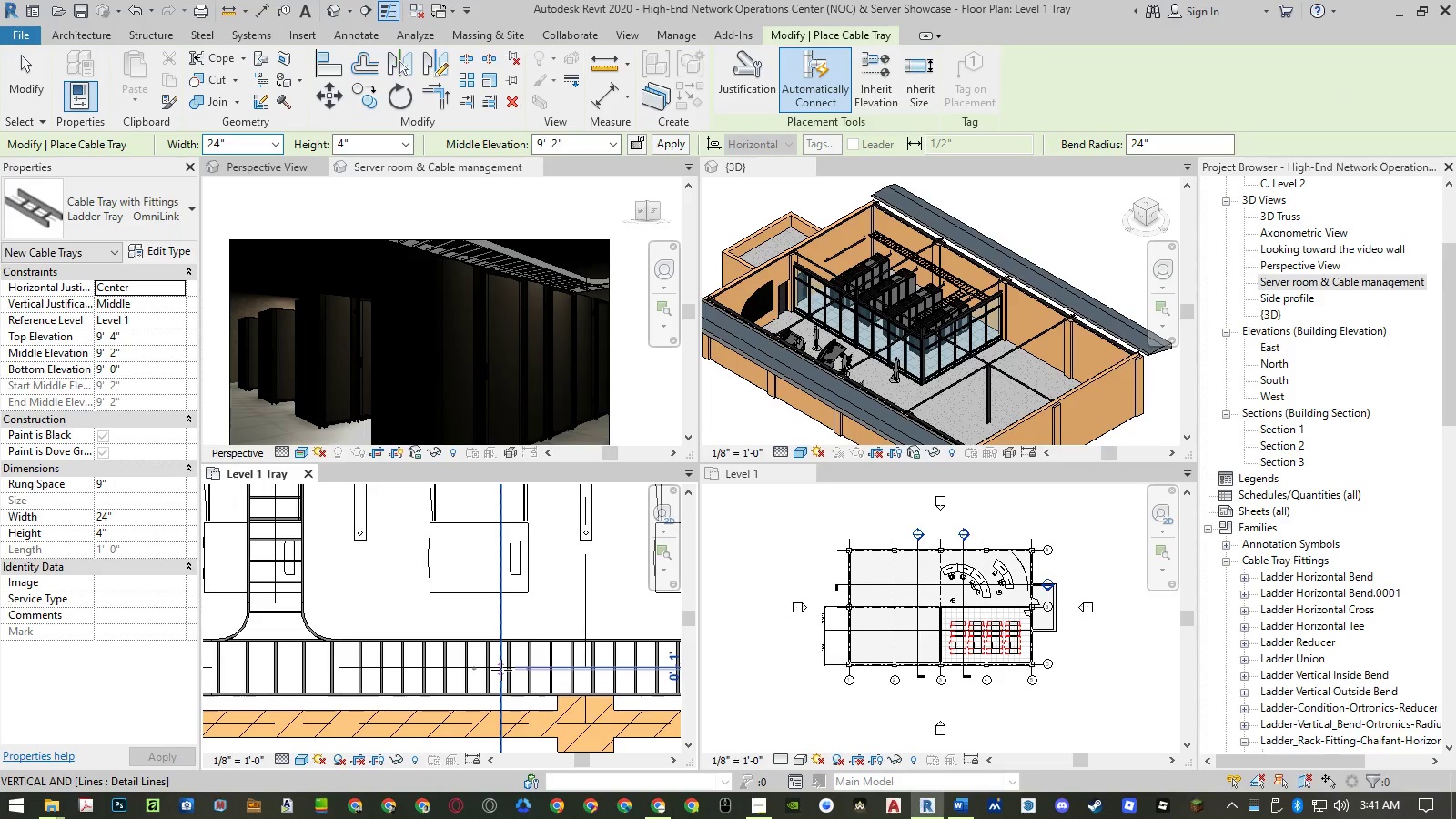 
scroll: coordinate [501, 670], scroll_direction: down, amount: 10.0
 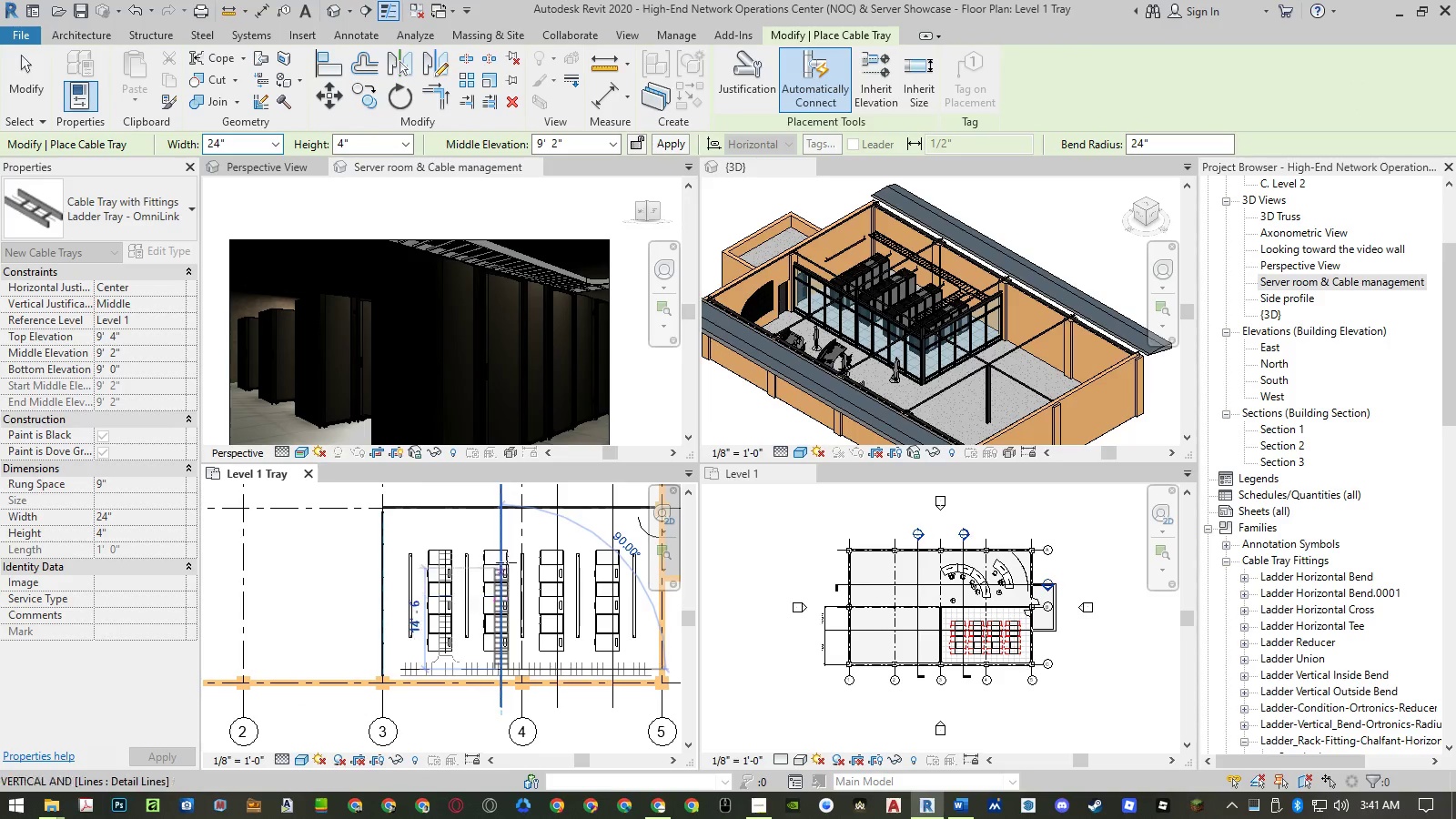 
scroll: coordinate [507, 550], scroll_direction: up, amount: 5.0
 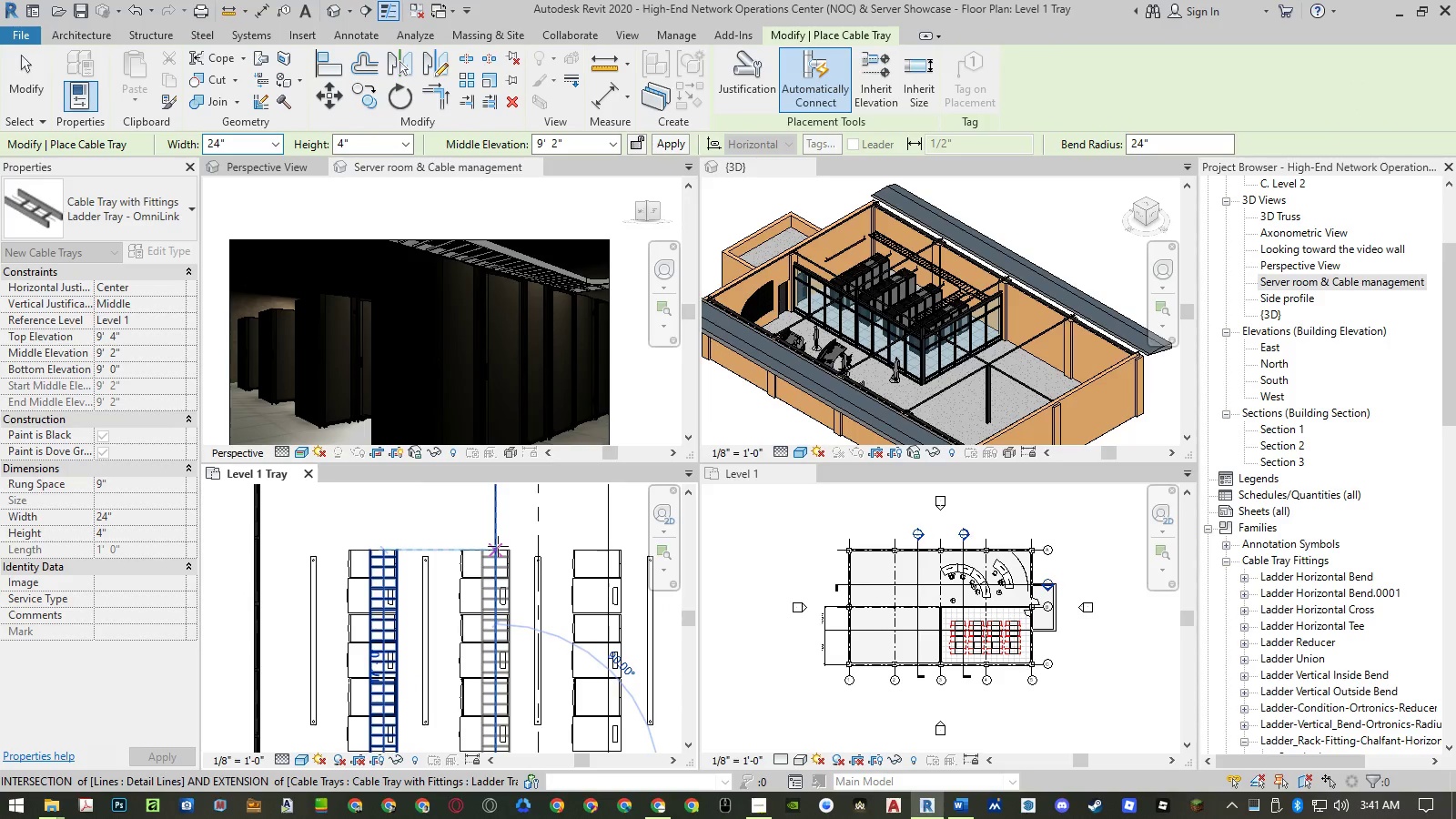 
left_click([498, 546])
 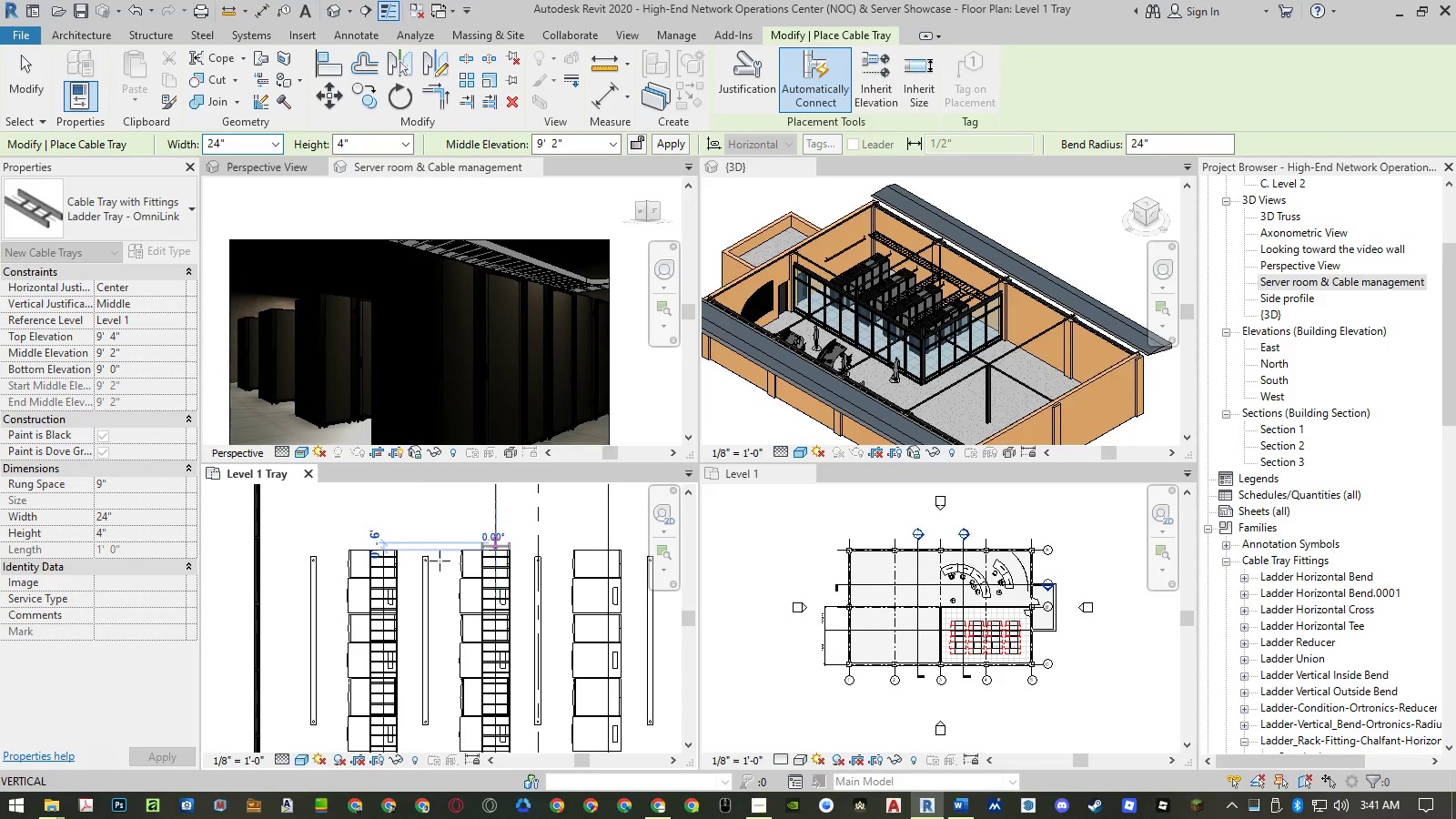 
scroll: coordinate [437, 549], scroll_direction: down, amount: 4.0
 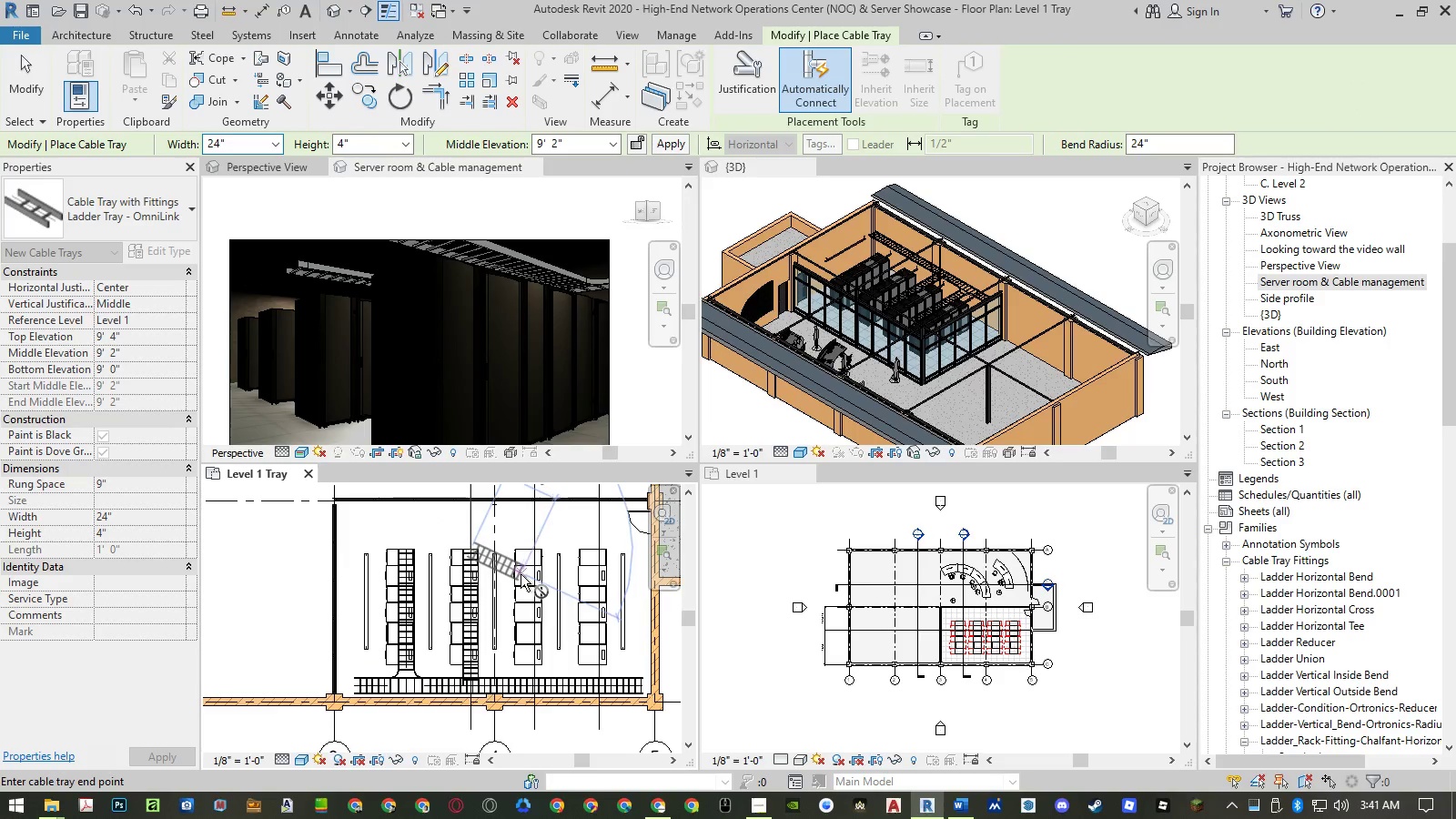 
key(Escape)
 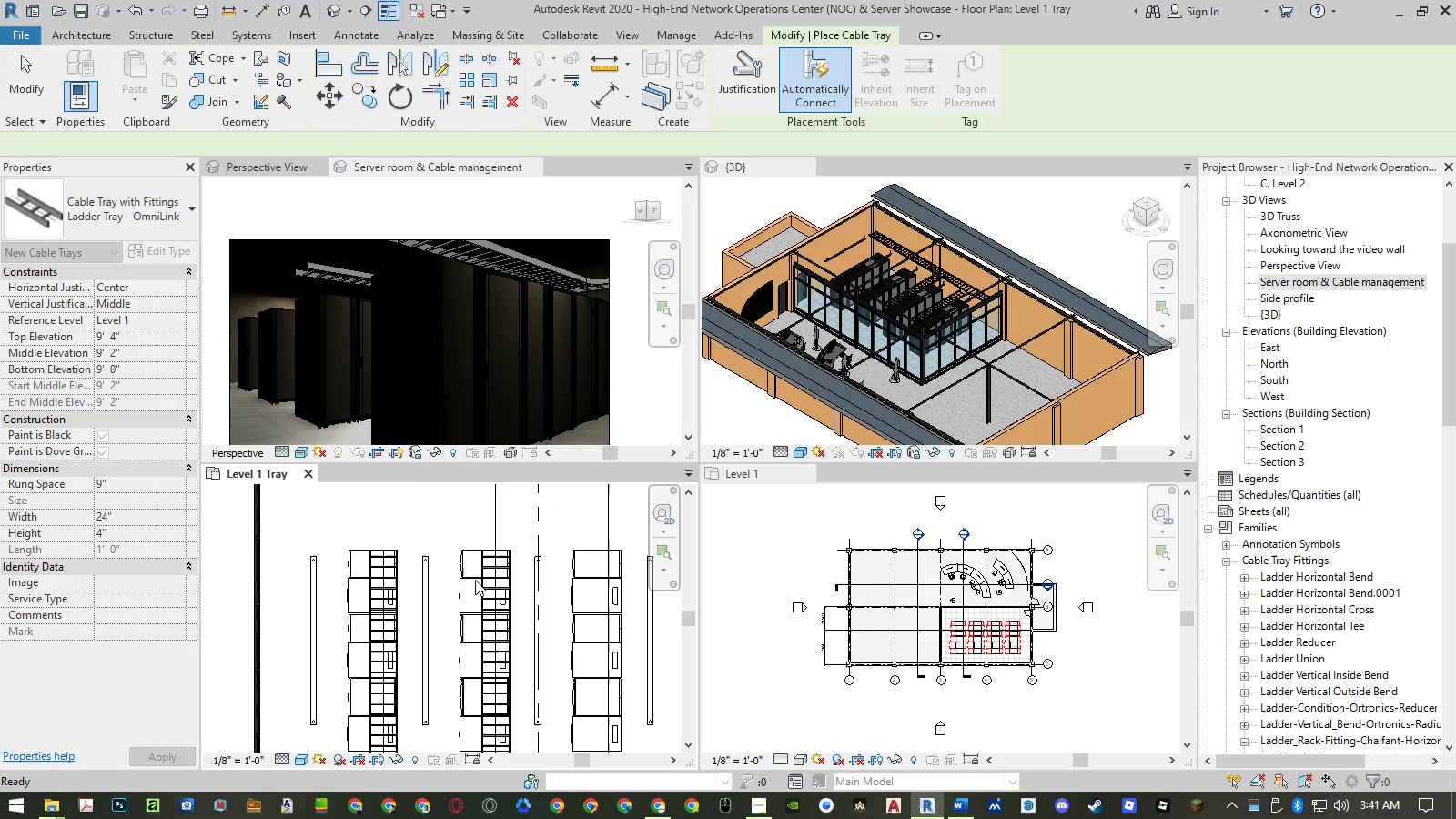 
scroll: coordinate [496, 563], scroll_direction: down, amount: 3.0
 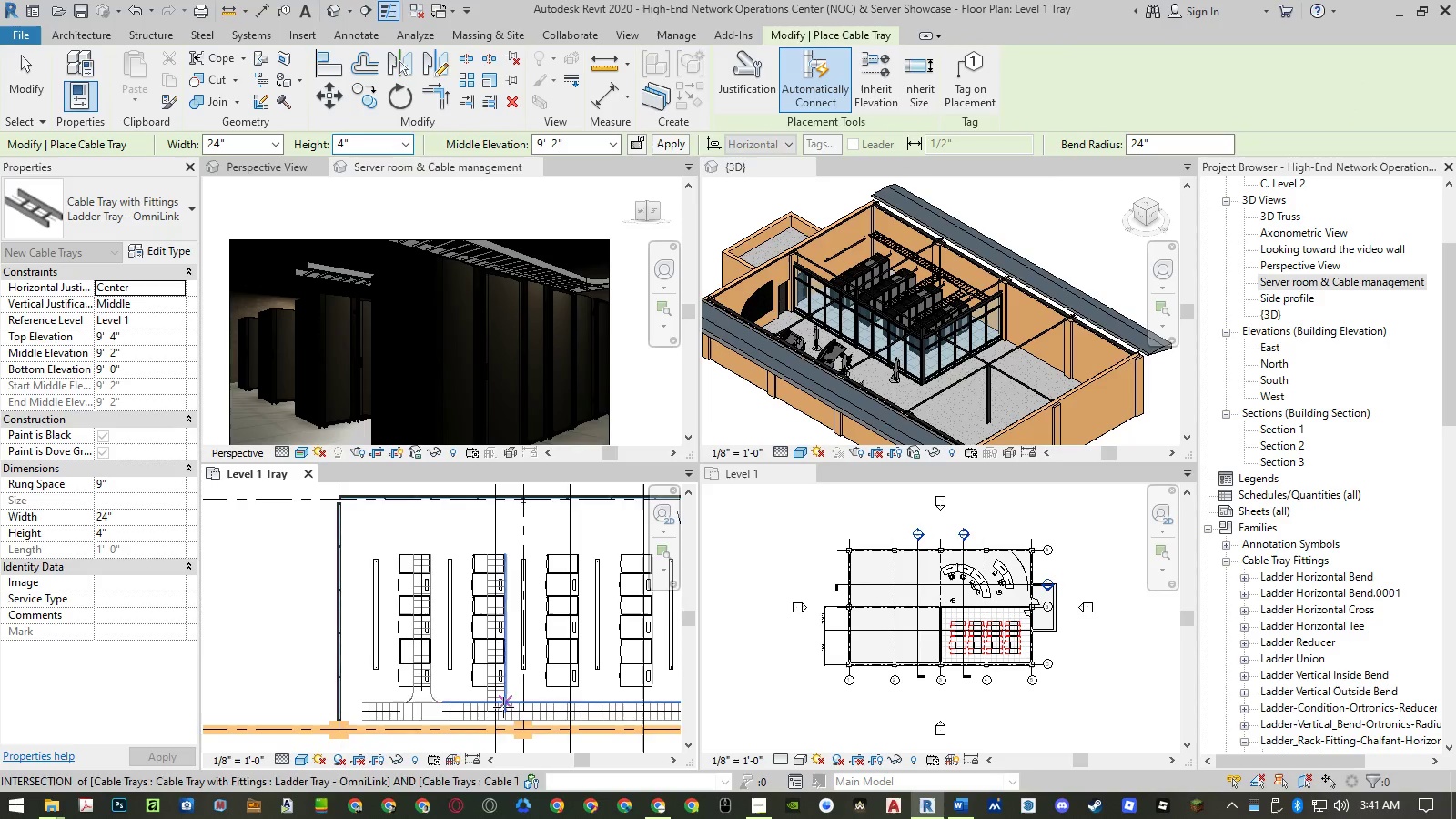 
key(Escape)
 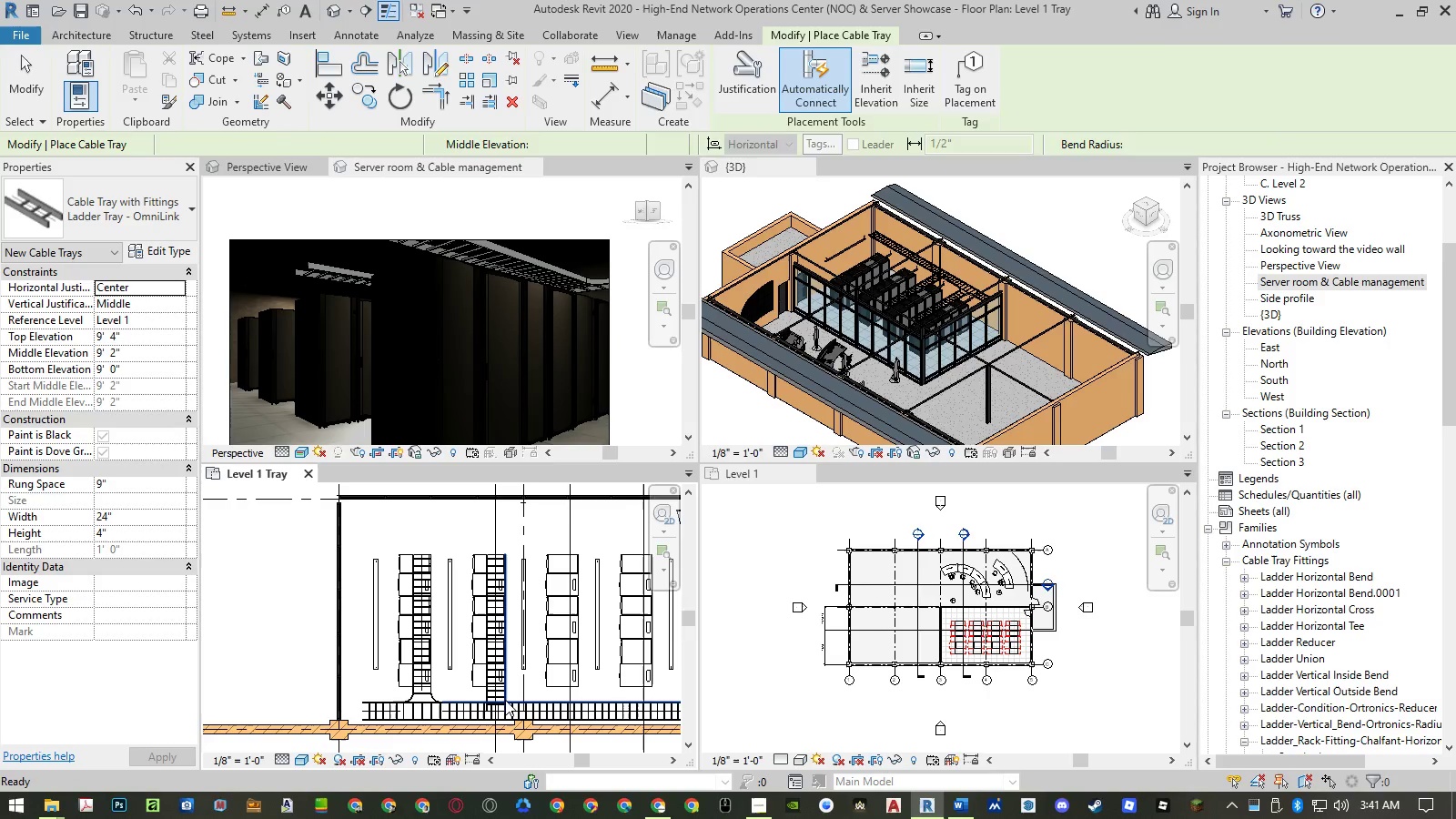 
key(Escape)
 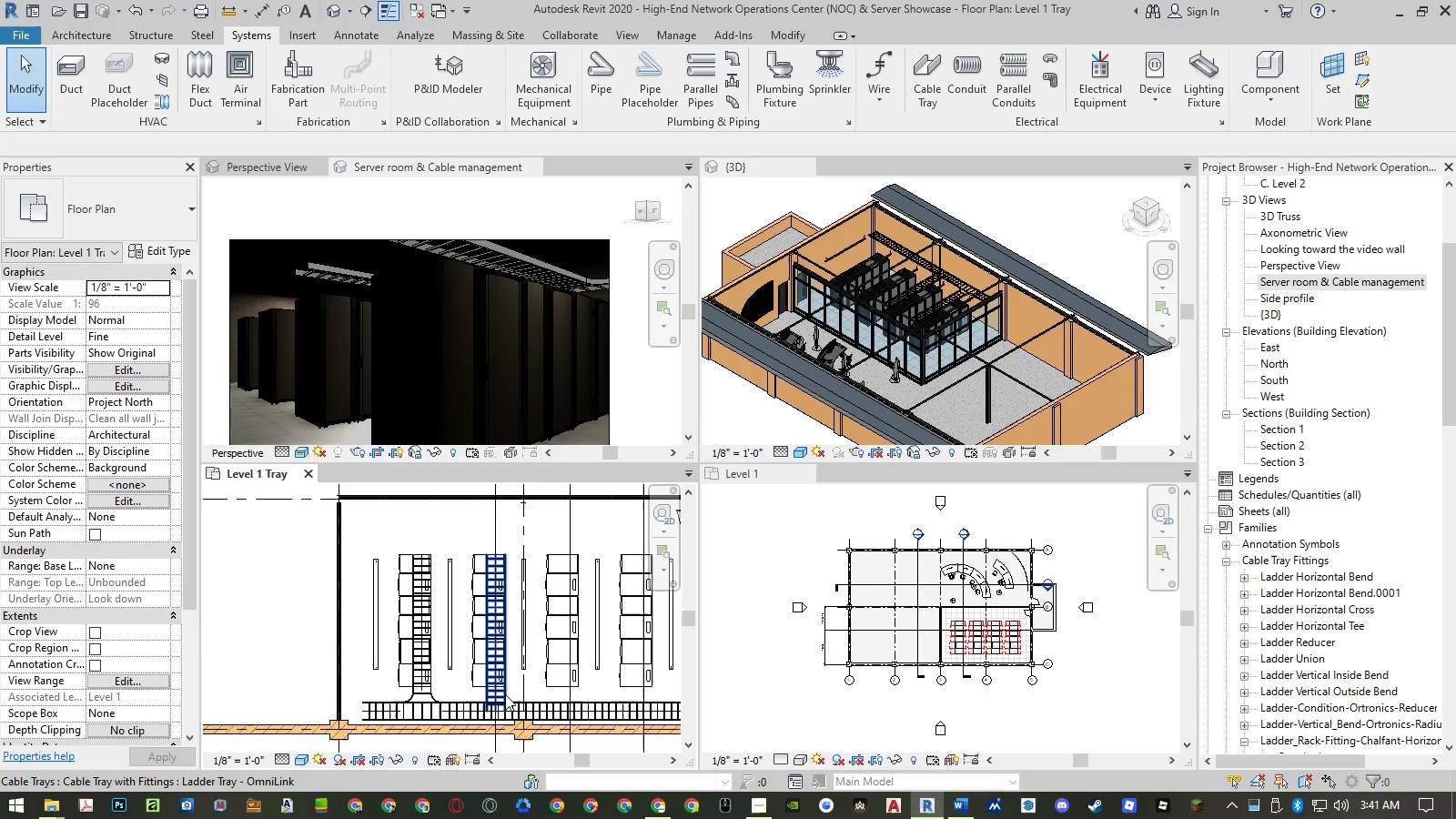 
left_click([505, 694])
 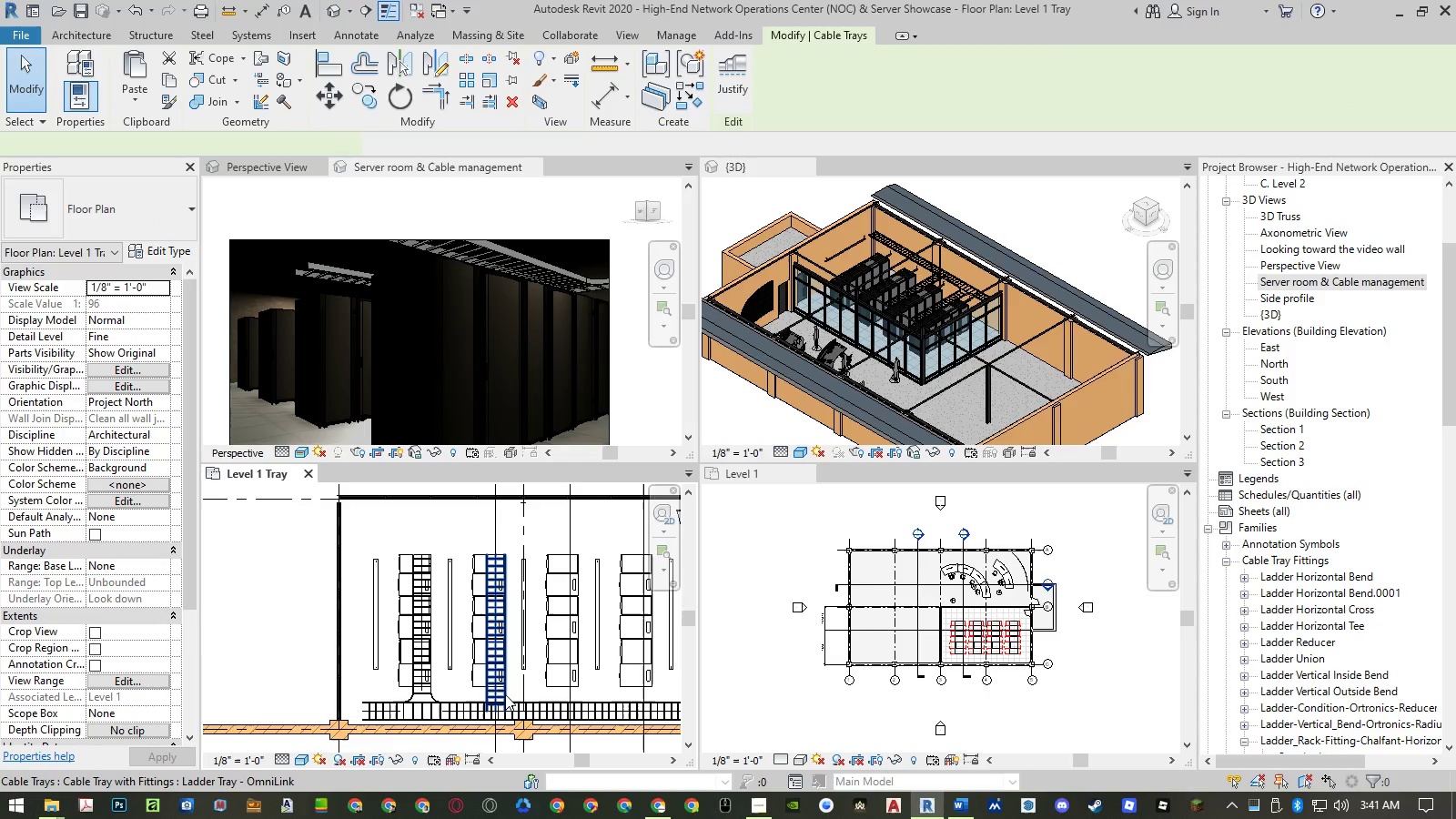 
key(Delete)
 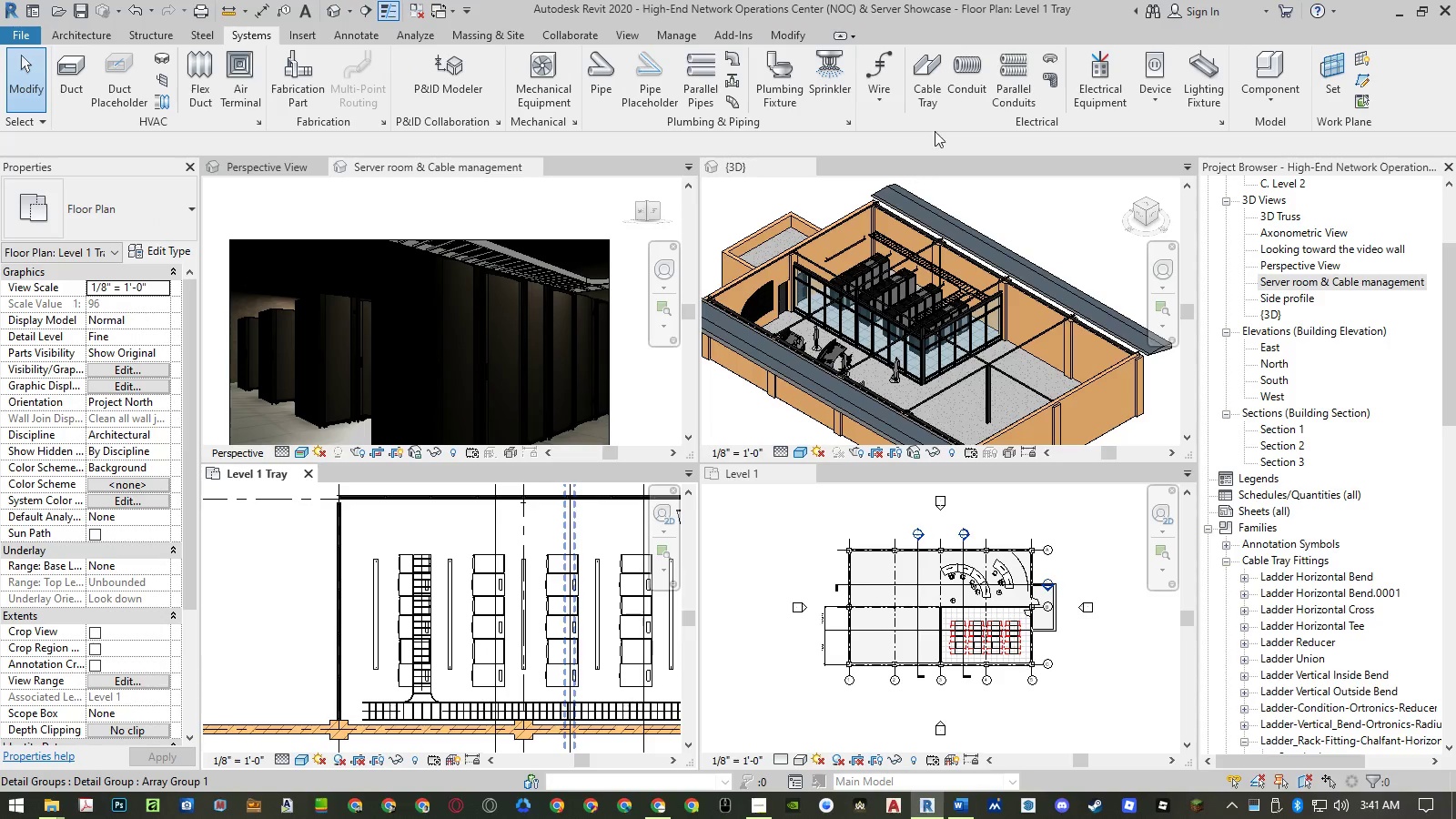 
left_click([935, 88])
 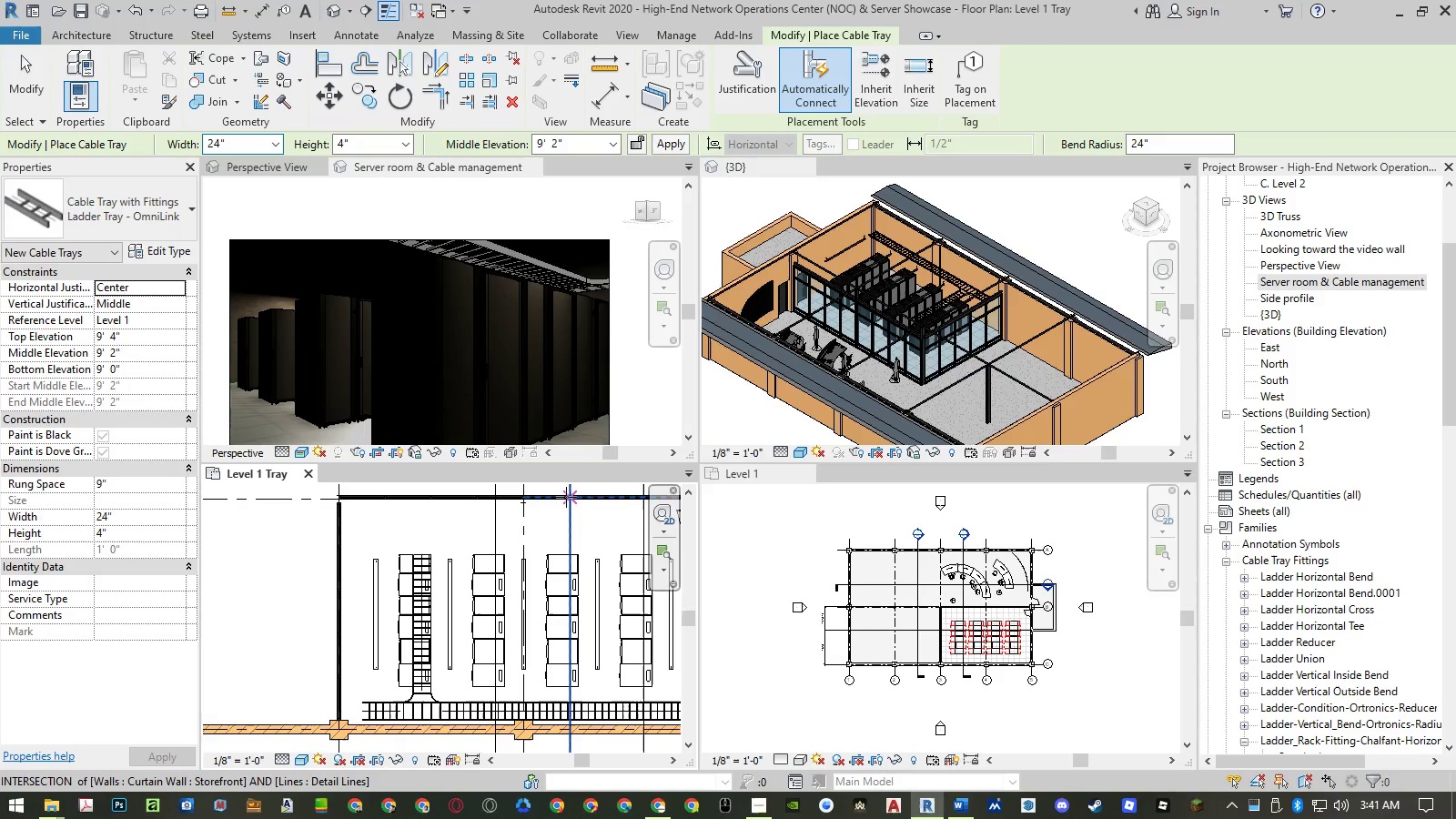 
scroll: coordinate [497, 554], scroll_direction: up, amount: 2.0
 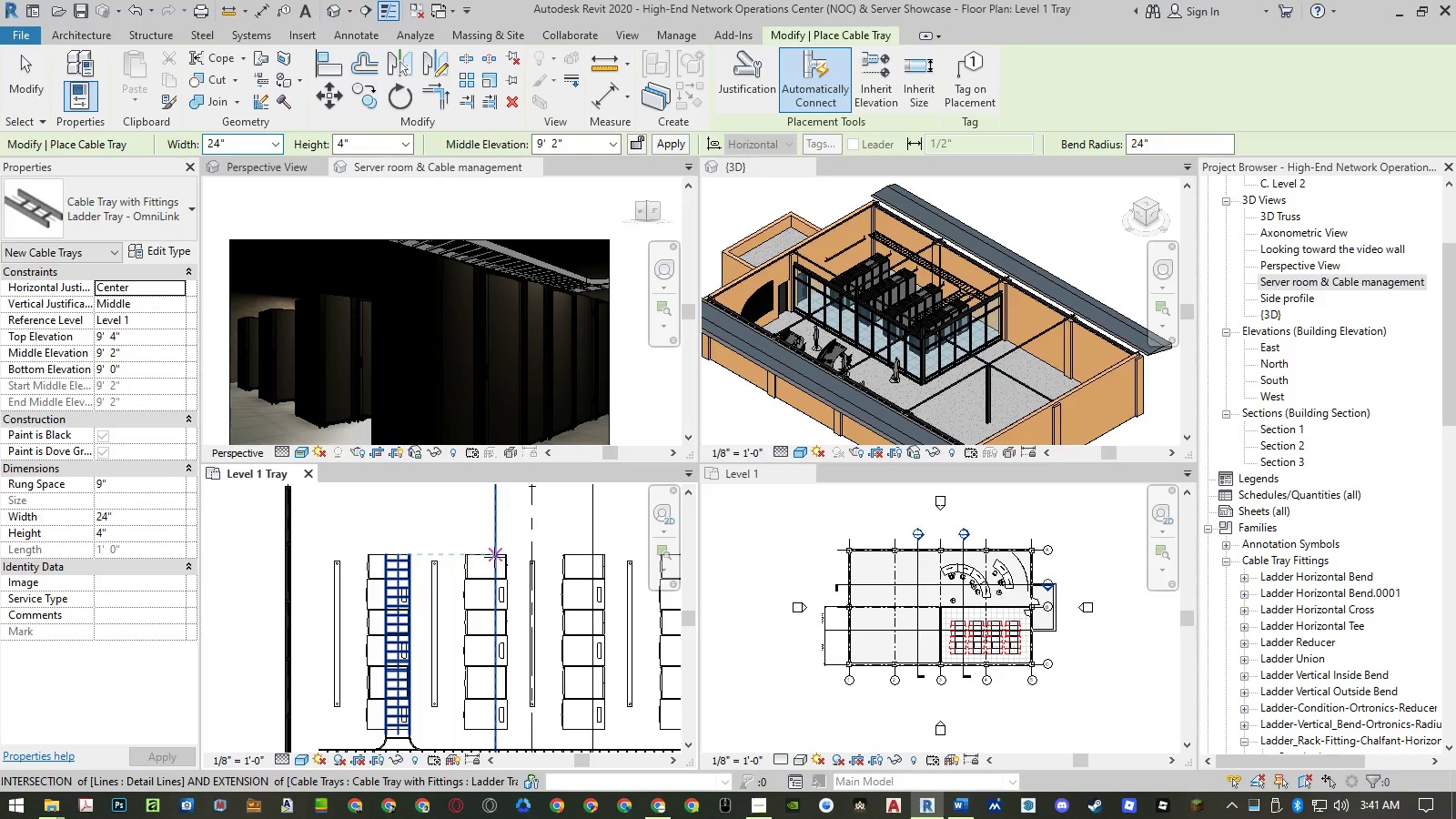 
left_click([494, 557])
 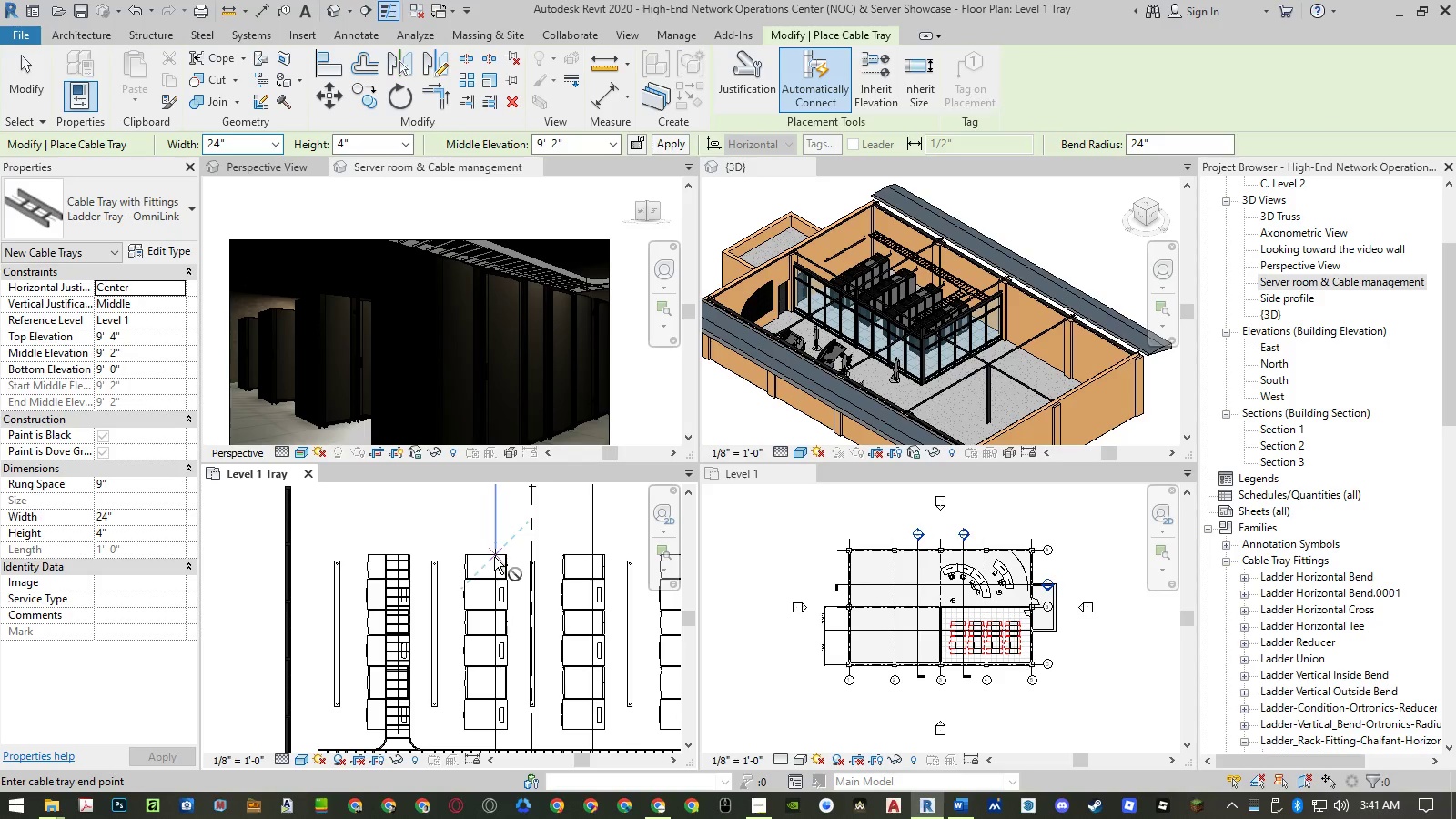 
scroll: coordinate [494, 557], scroll_direction: down, amount: 2.0
 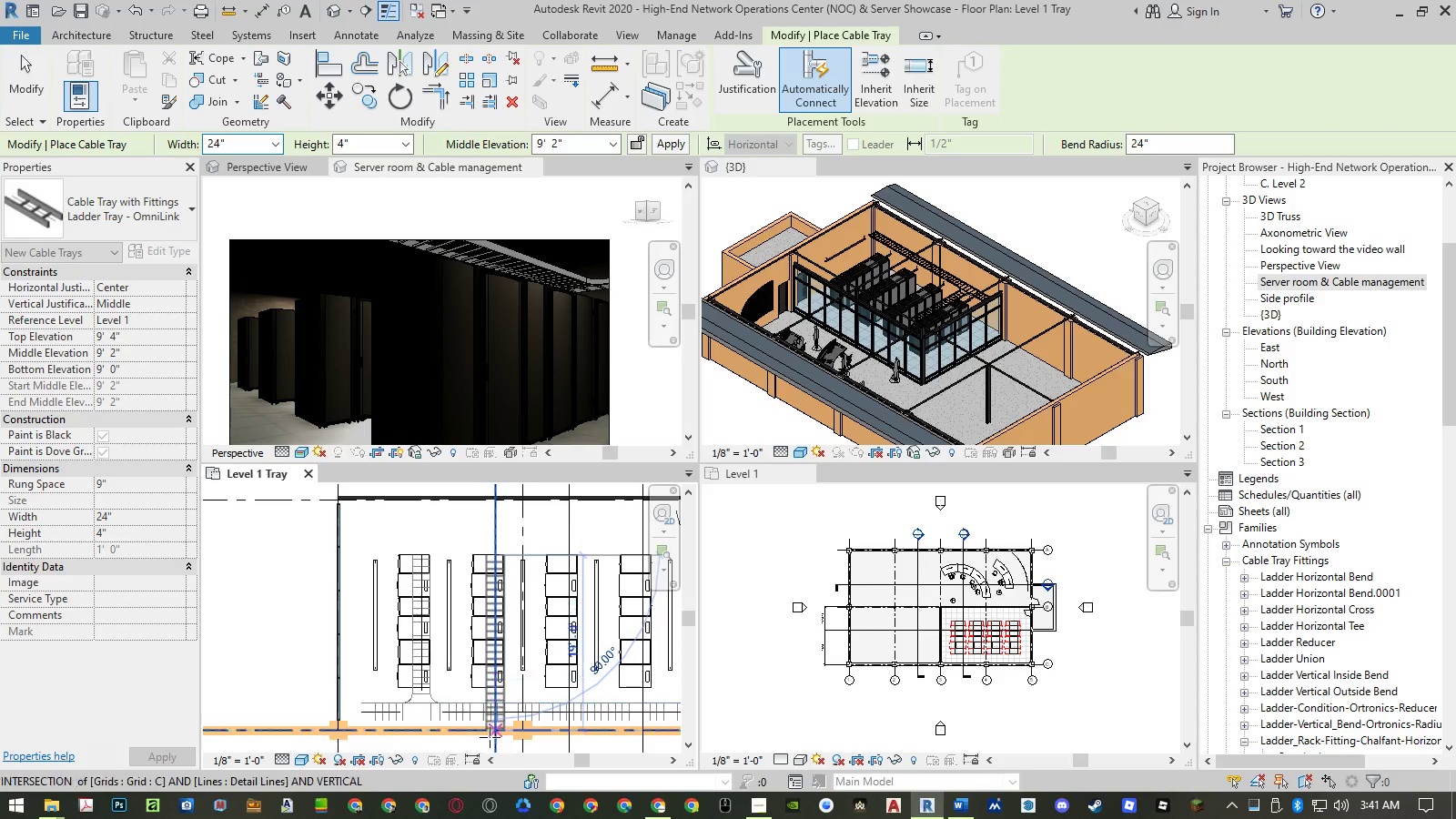 
scroll: coordinate [493, 702], scroll_direction: up, amount: 9.0
 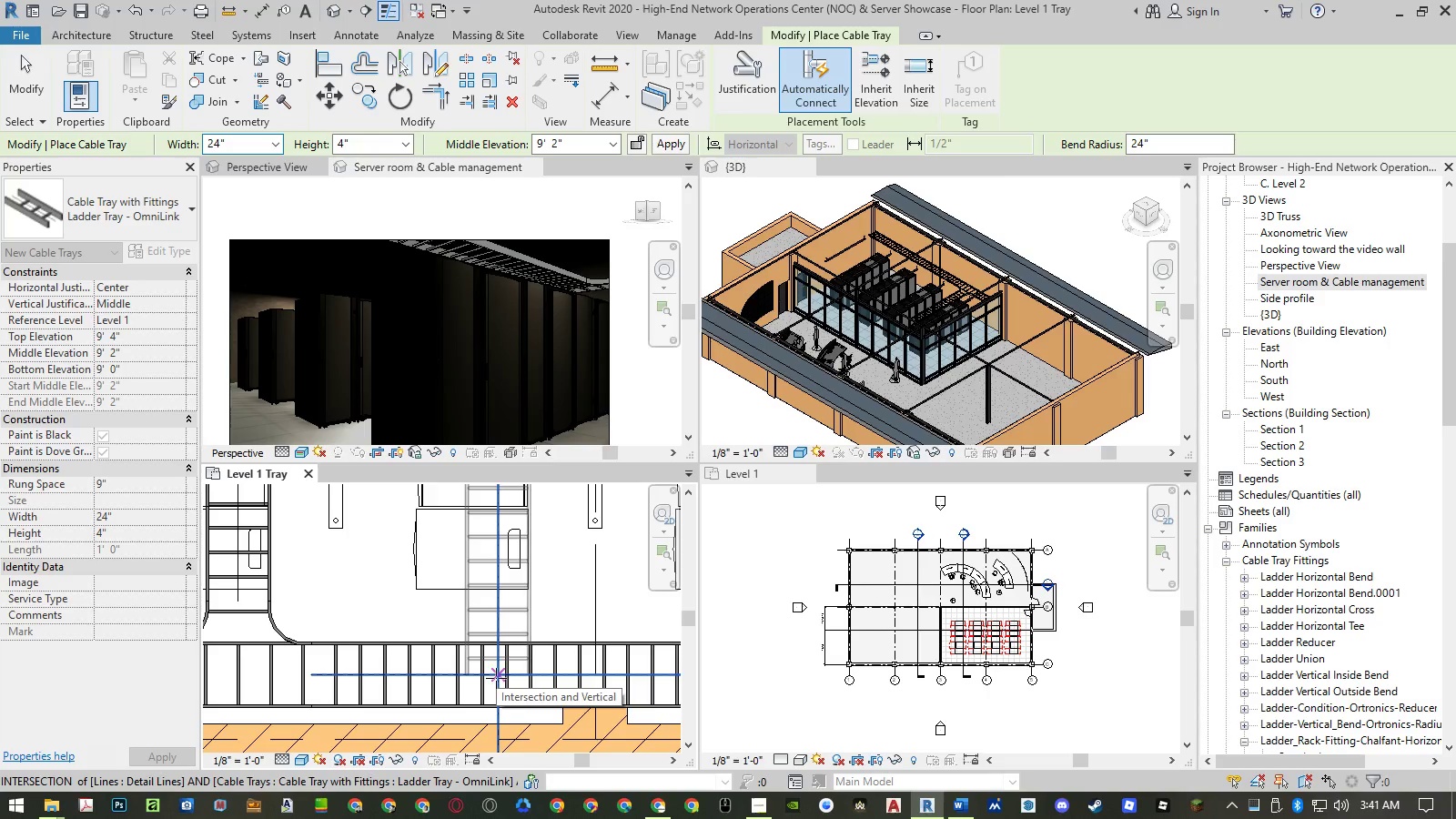 
left_click([496, 678])
 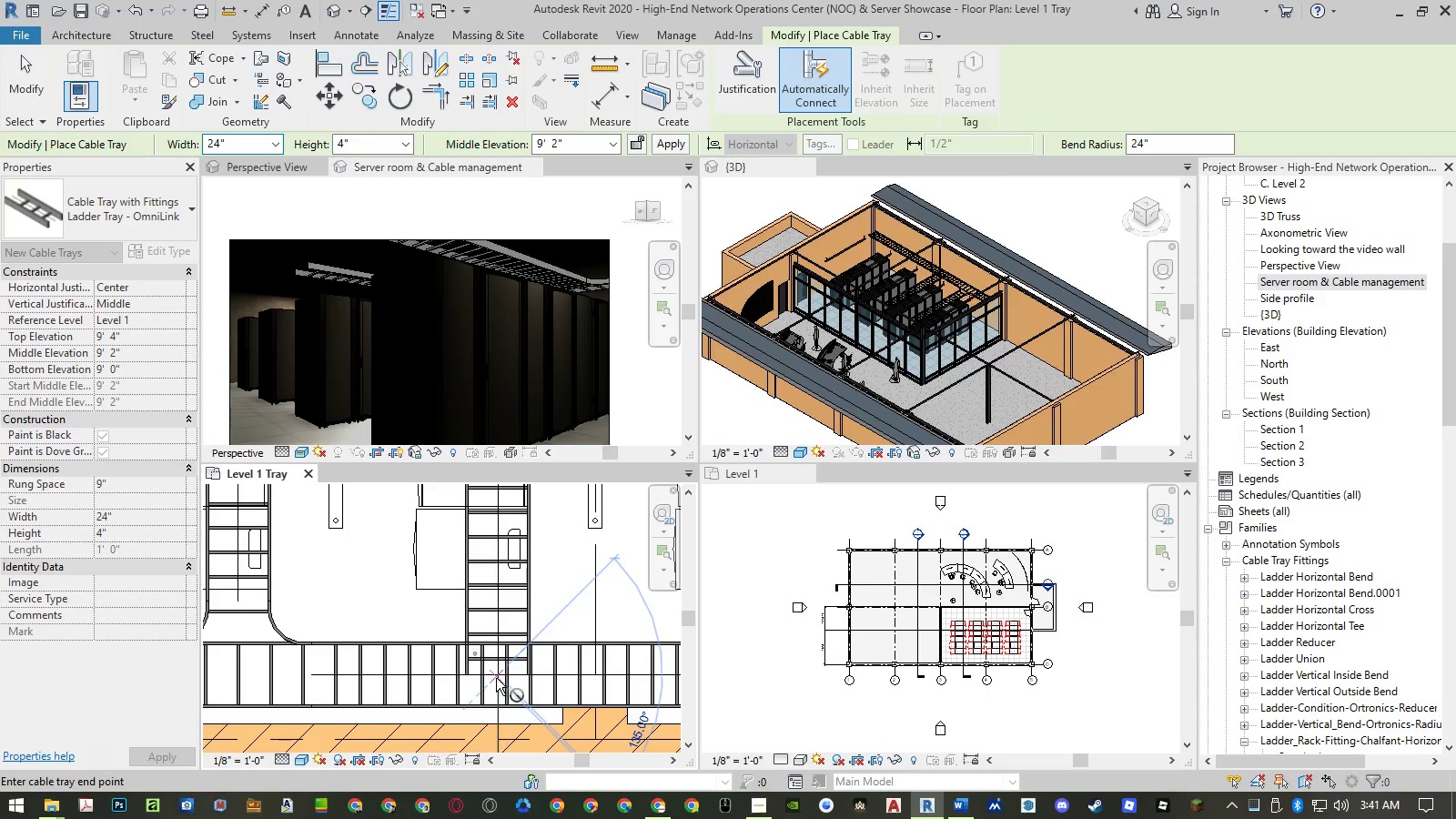 
key(Escape)
 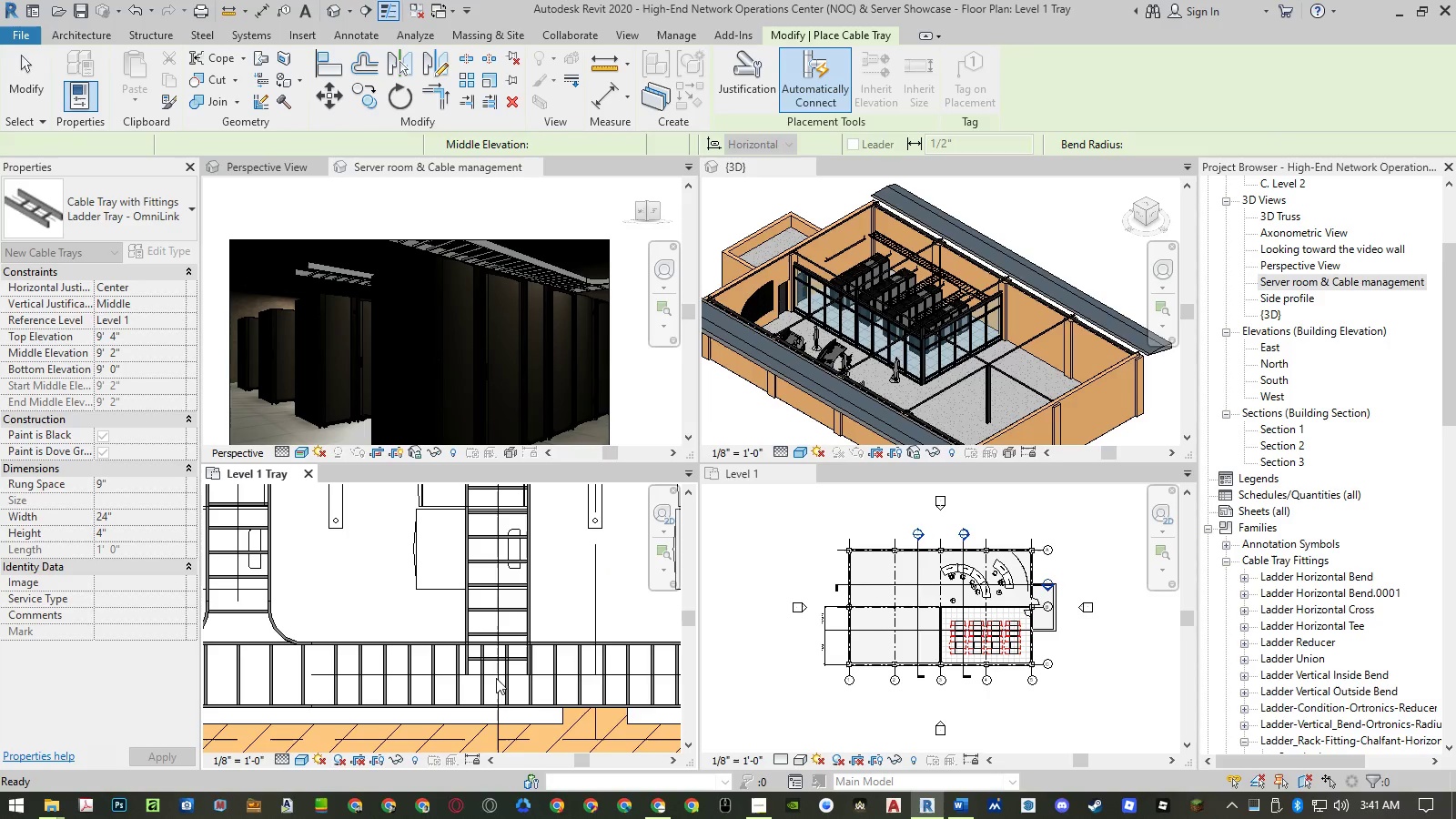 
key(Escape)
 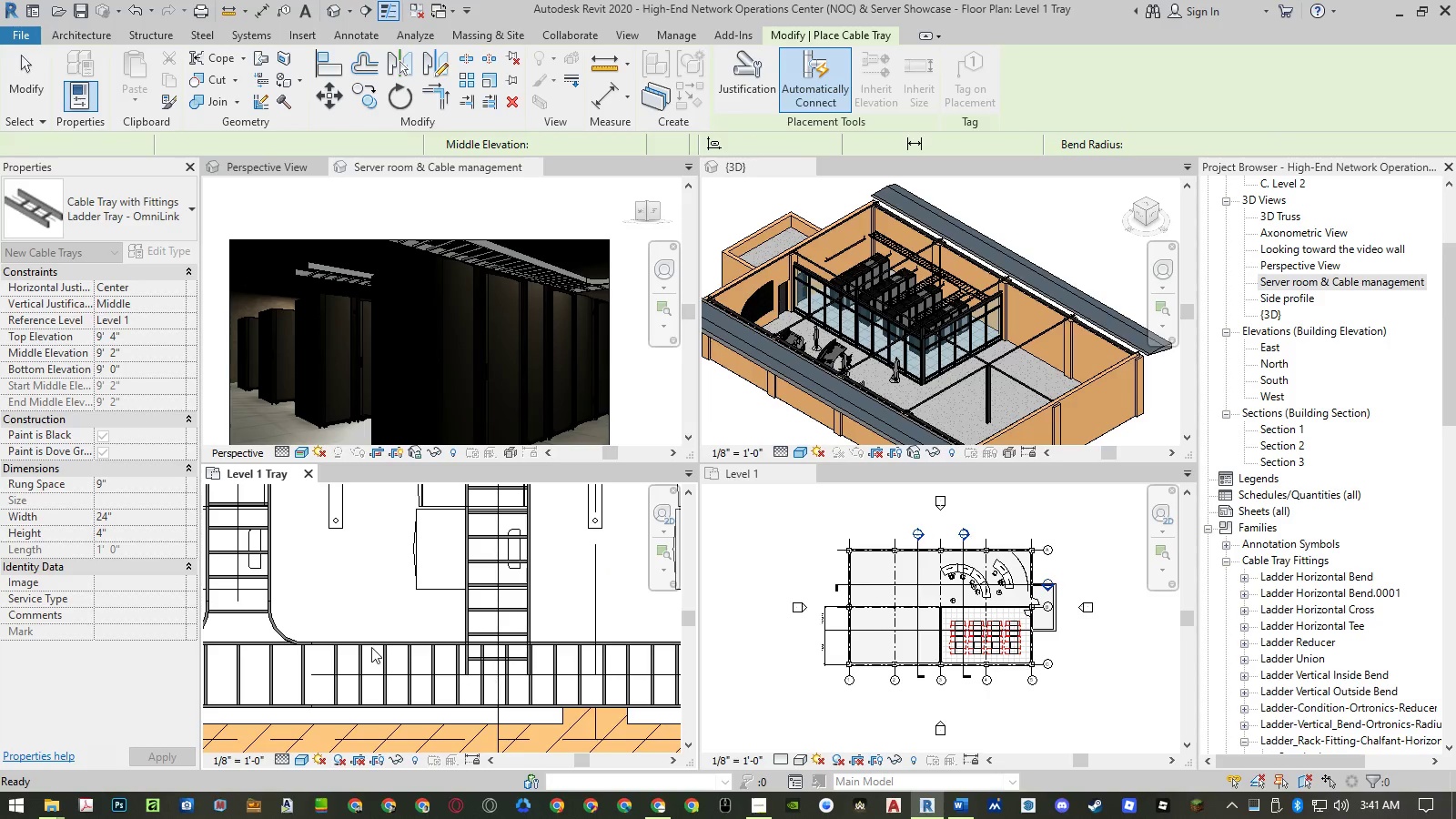 
scroll: coordinate [371, 647], scroll_direction: down, amount: 11.0
 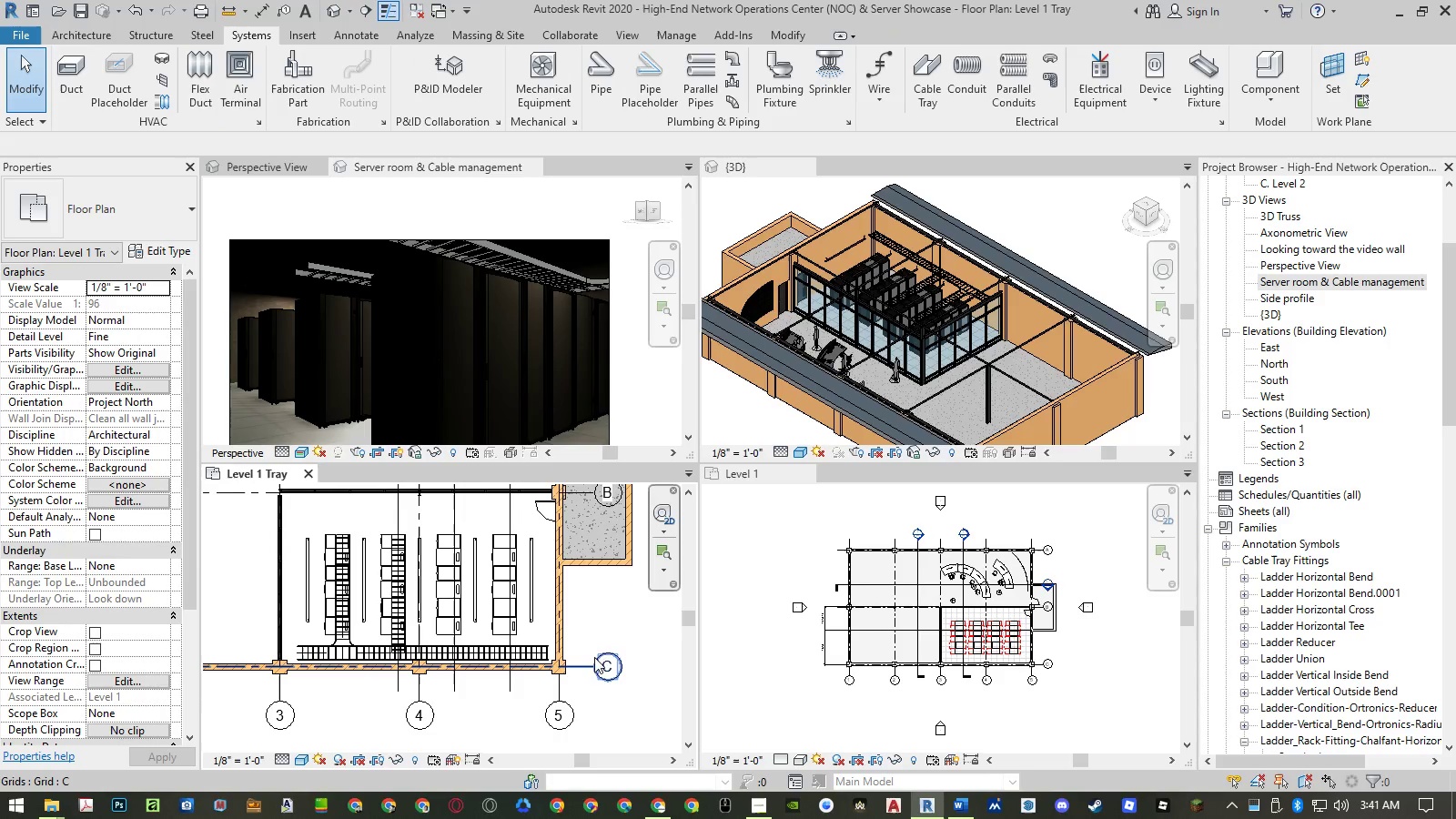 
key(Control+Z)
 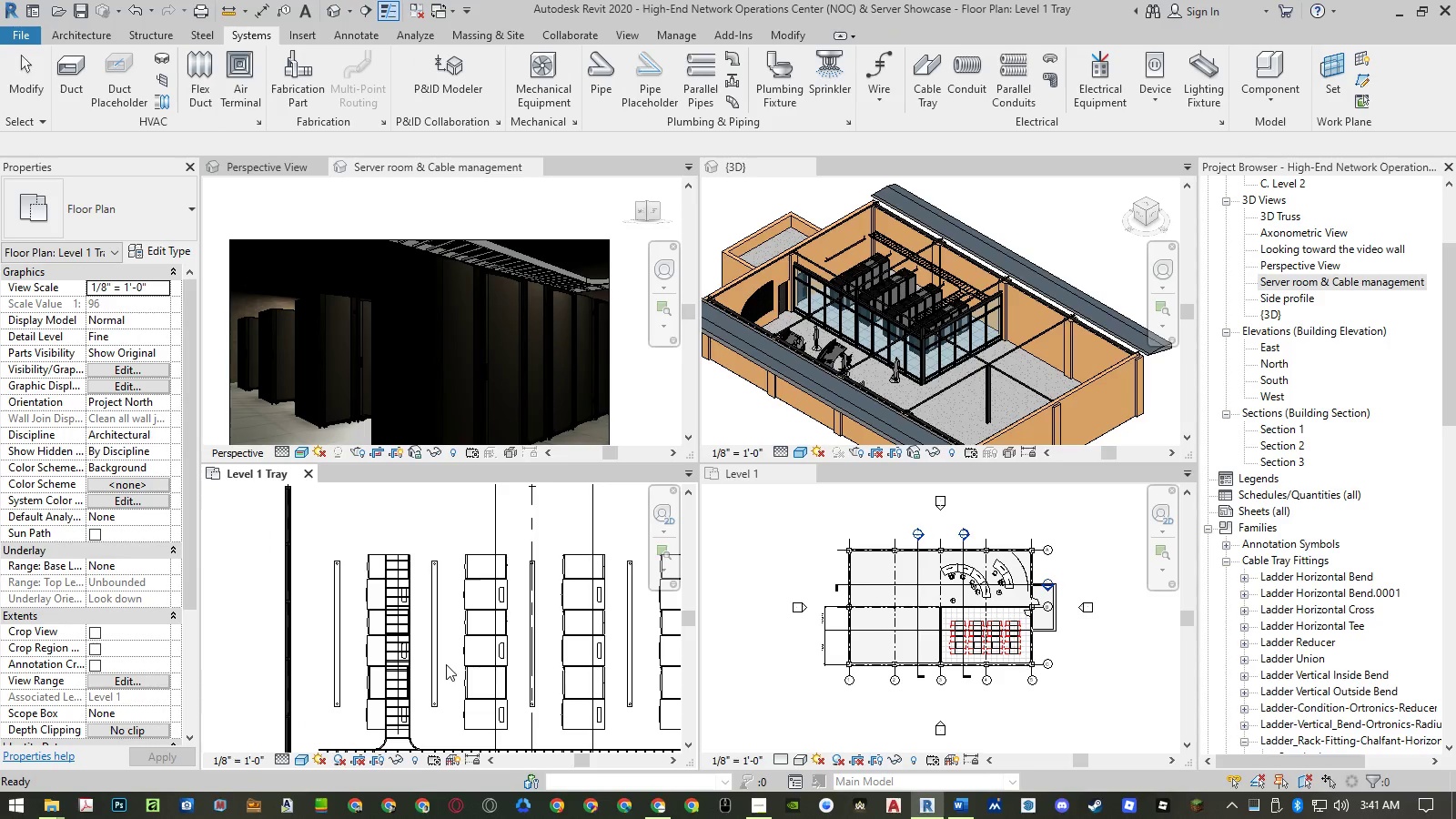 
scroll: coordinate [468, 687], scroll_direction: up, amount: 2.0
 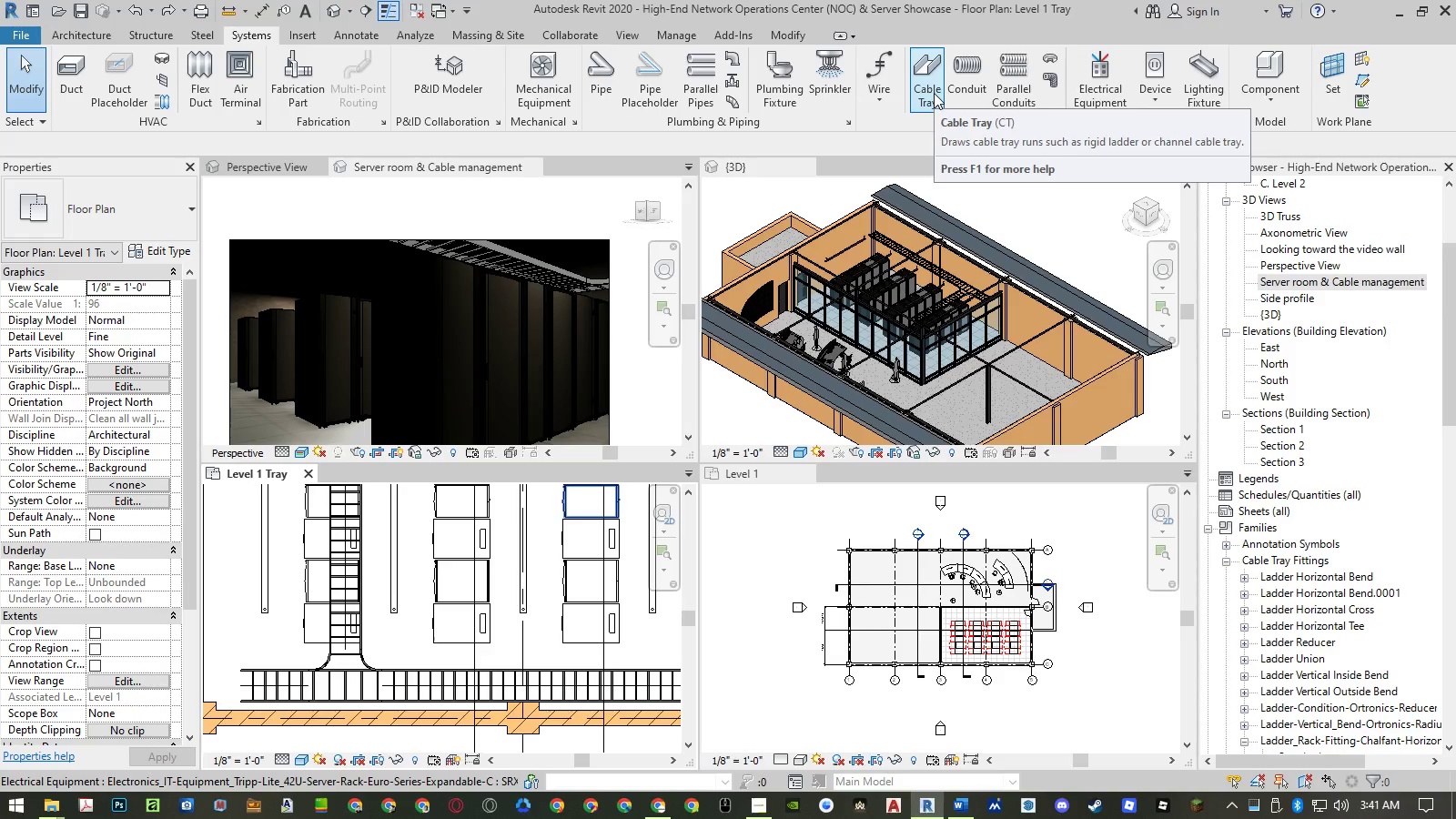 
left_click([934, 93])
 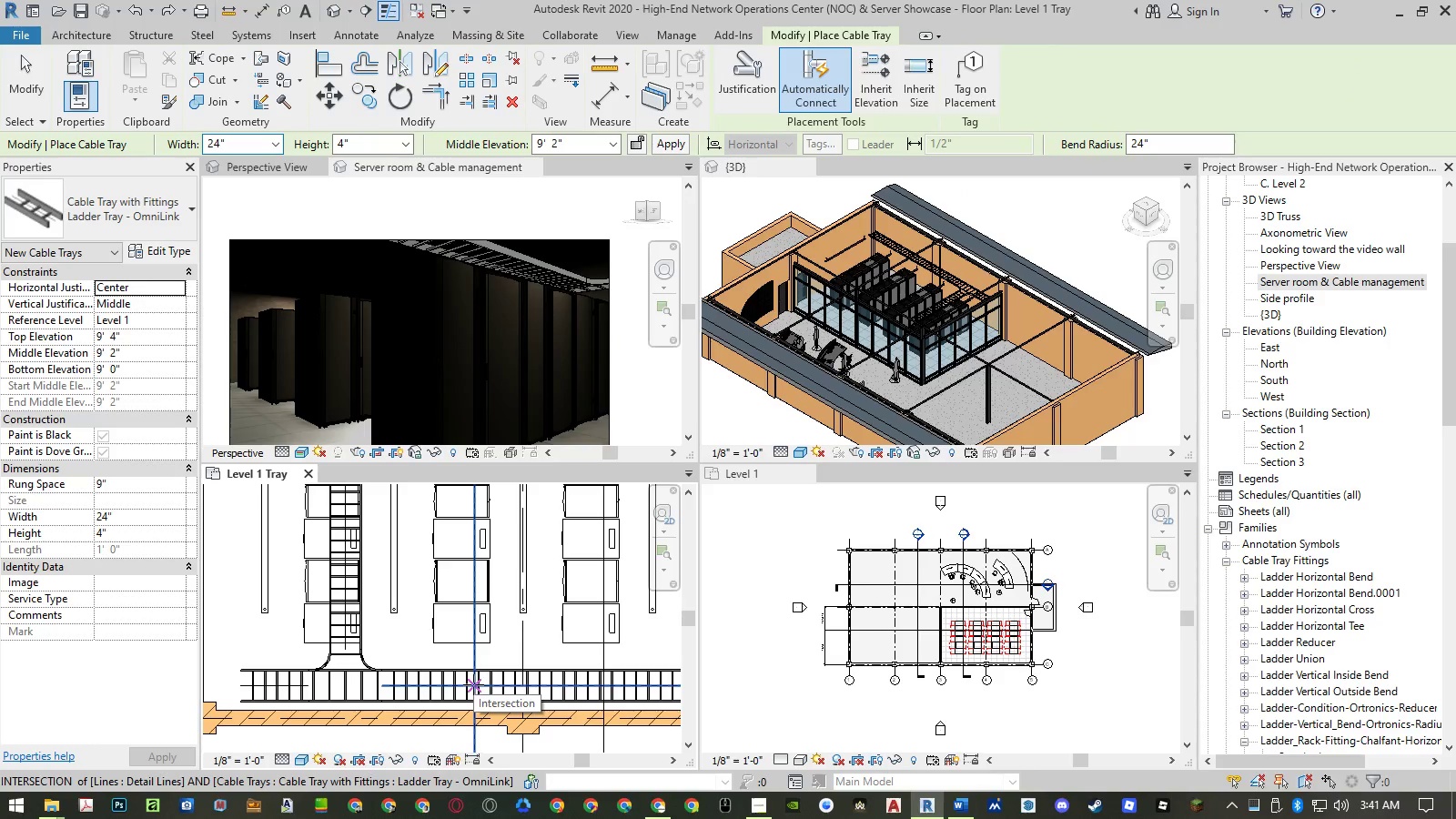 
left_click([474, 684])
 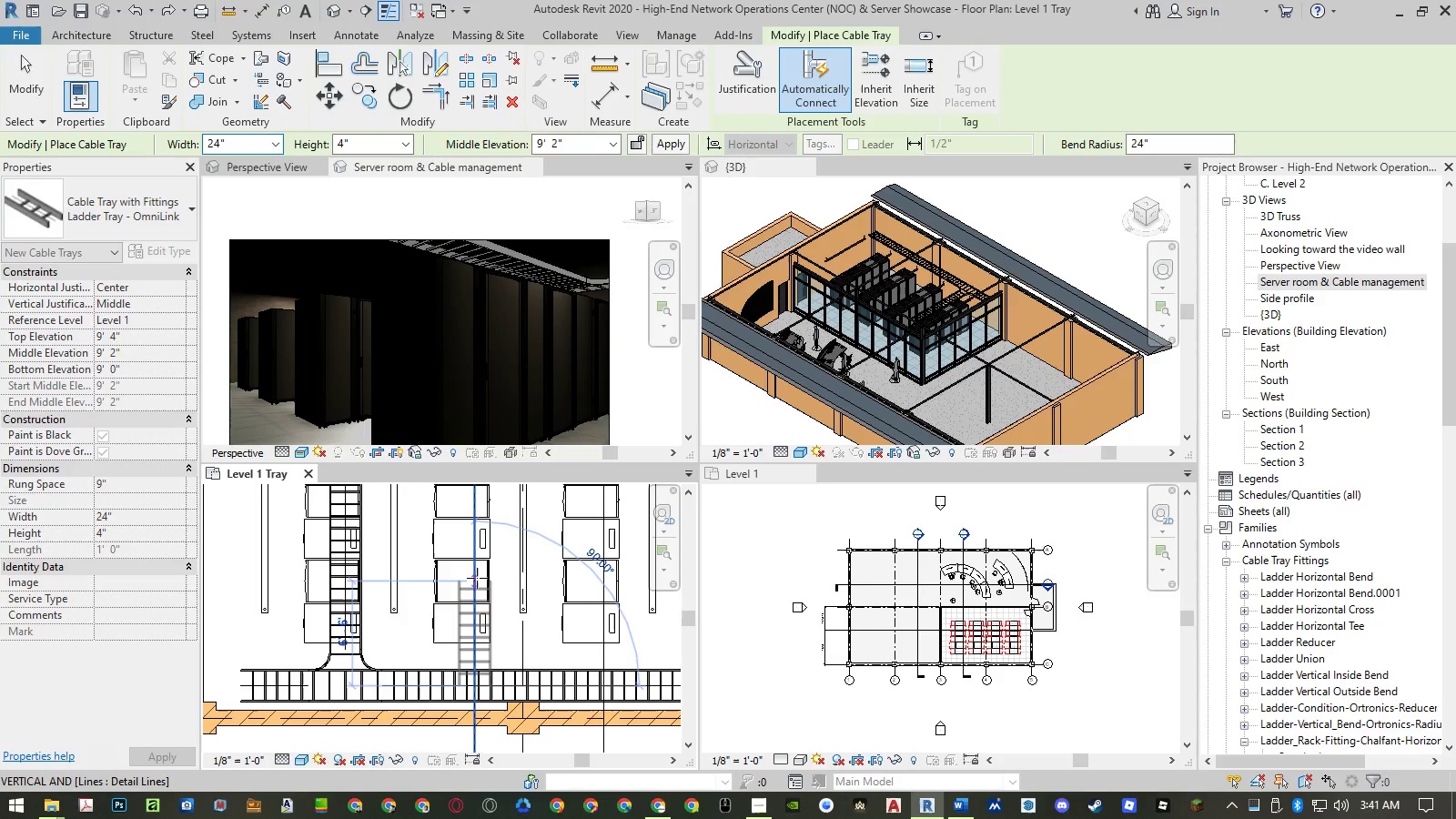 
left_click([477, 578])
 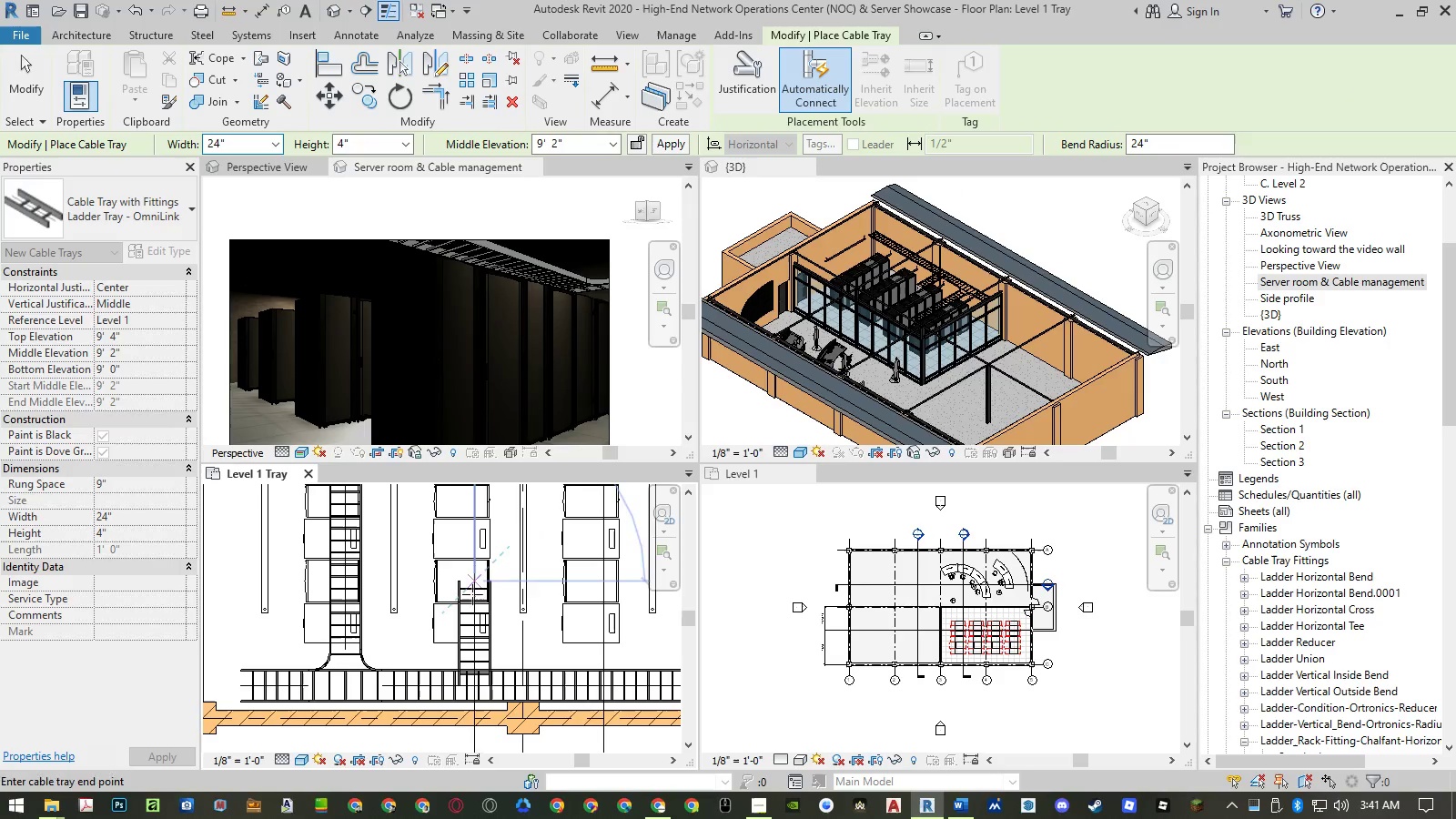 
key(Escape)
 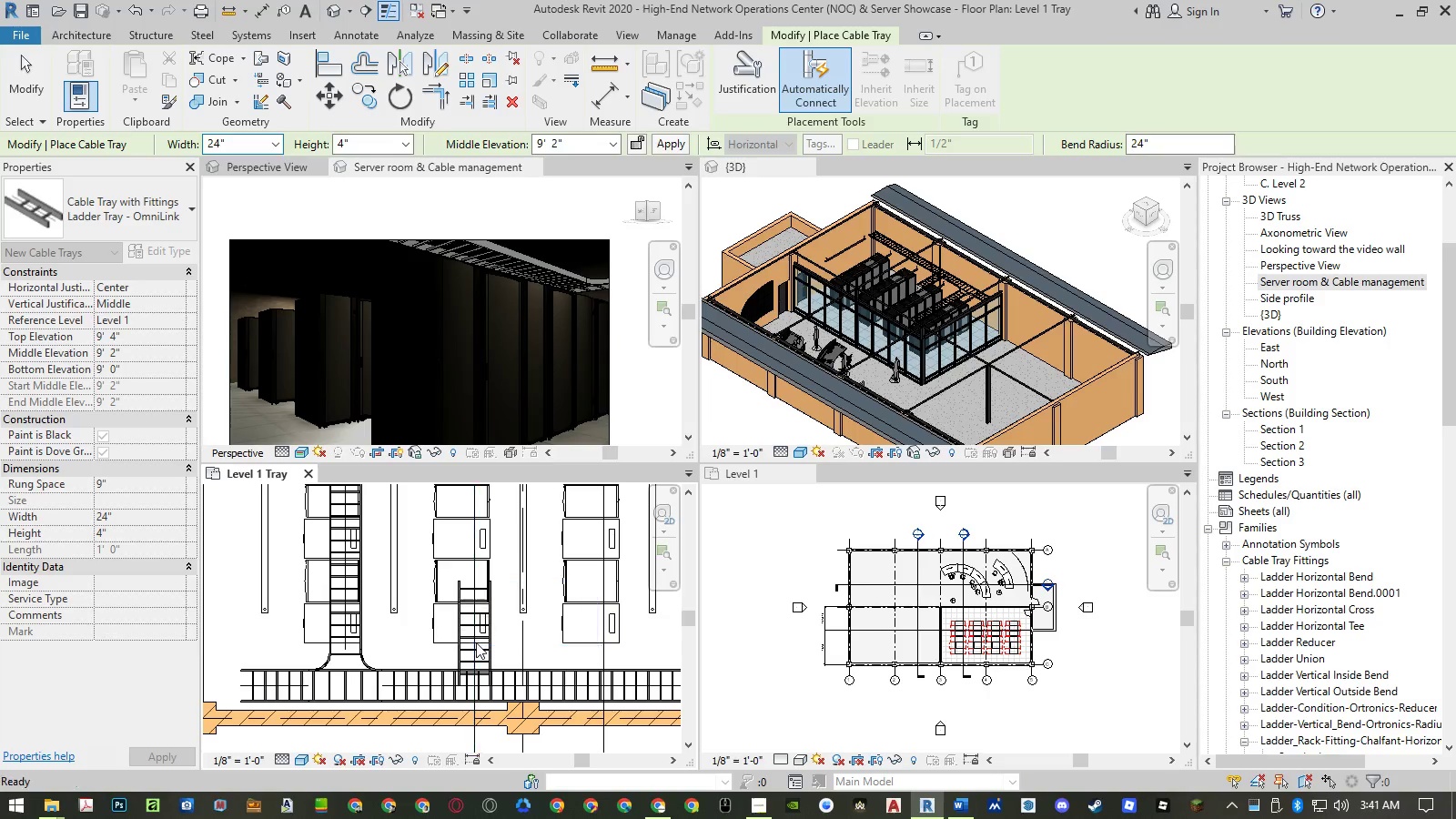 
key(Escape)
 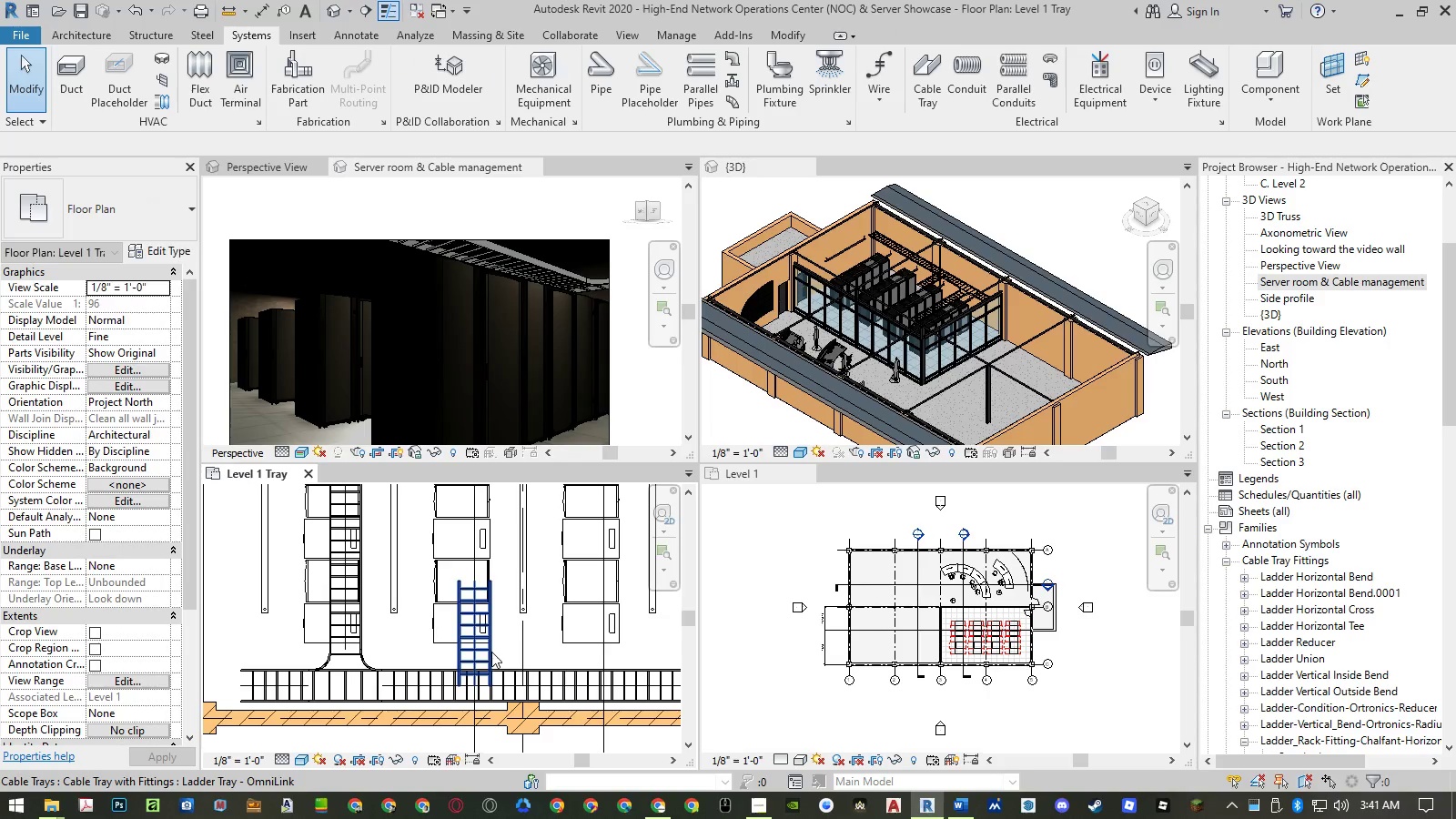 
left_click([491, 652])
 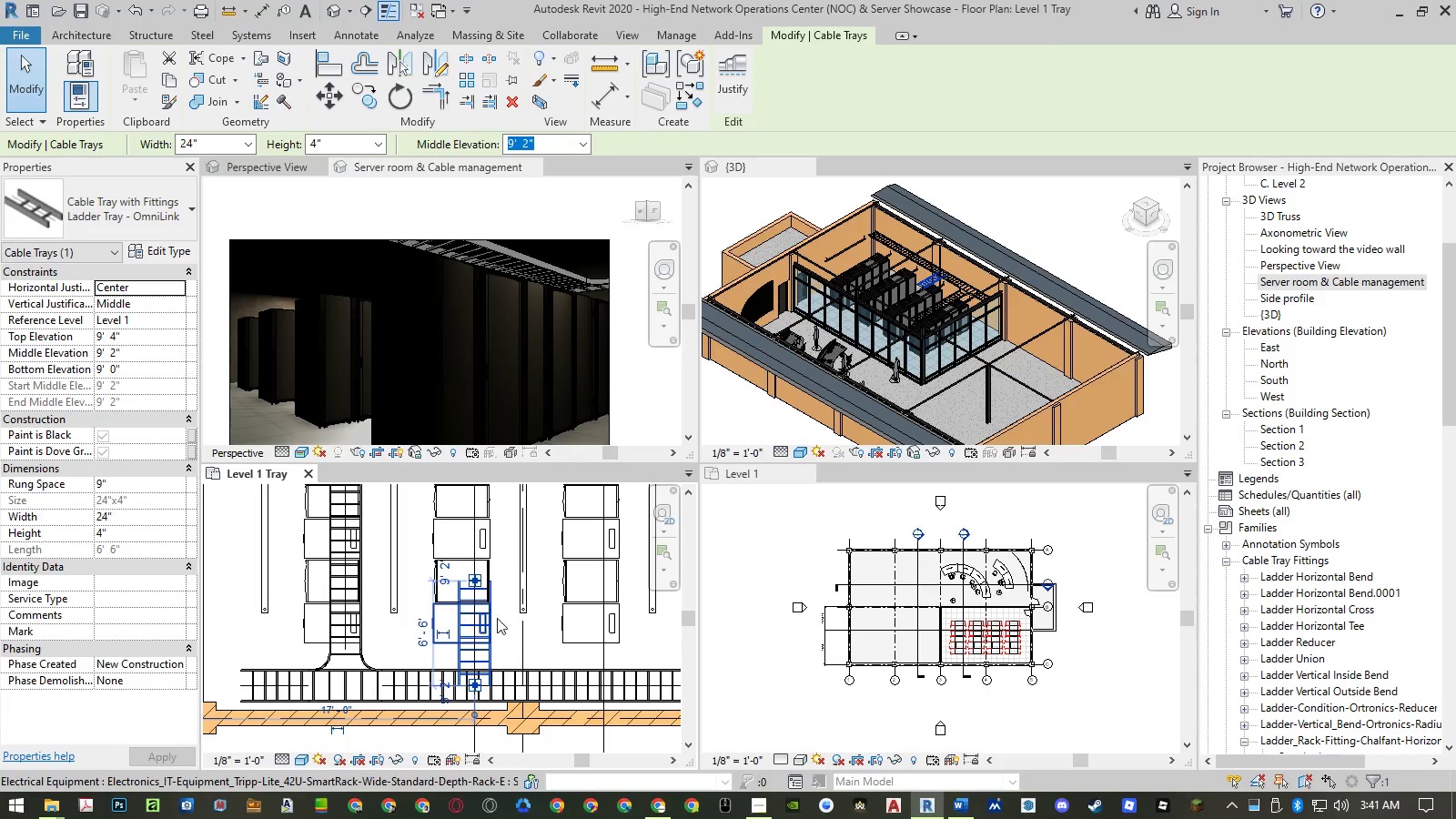 
left_click([157, 252])
 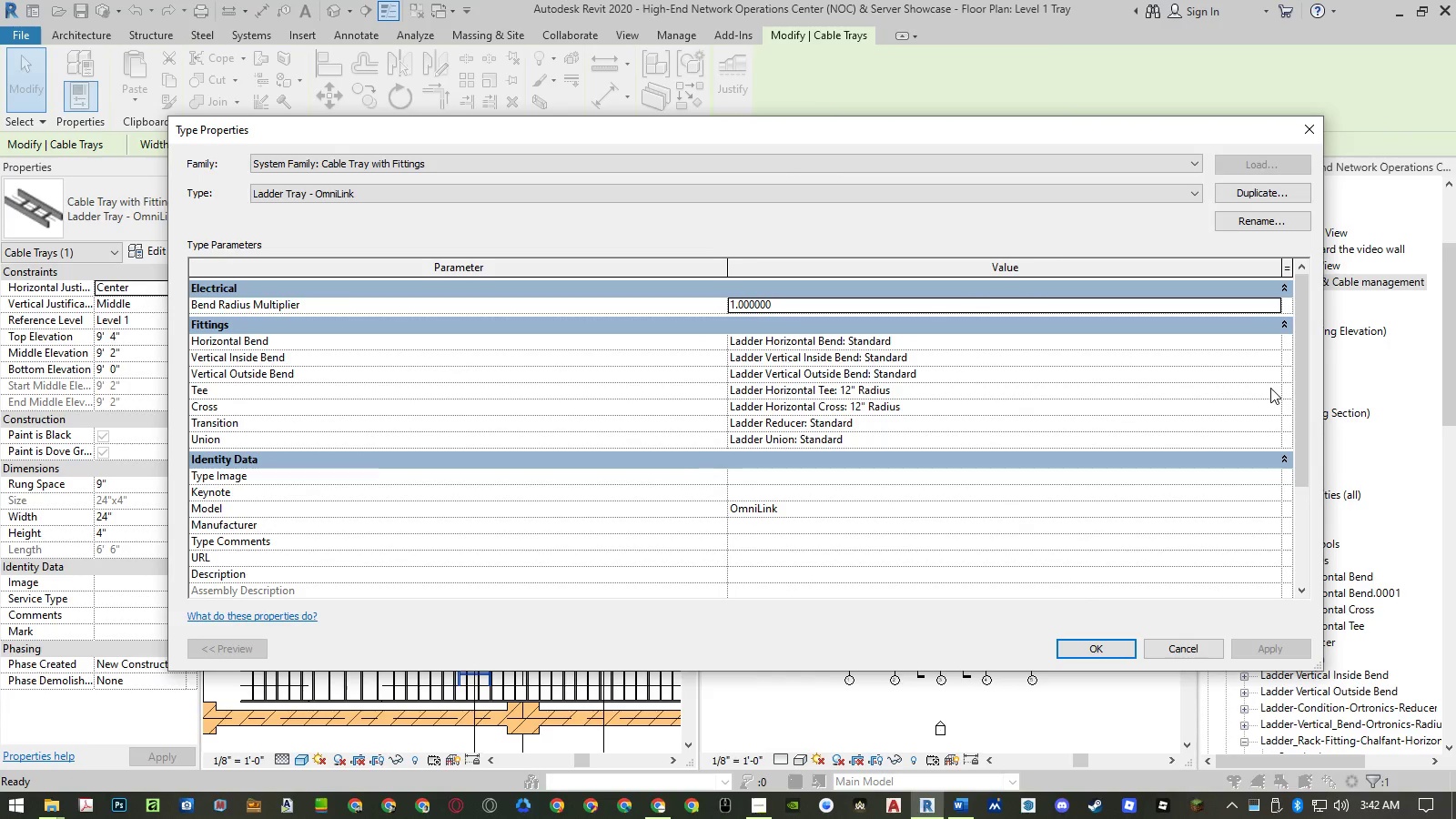 
left_click([1273, 388])
 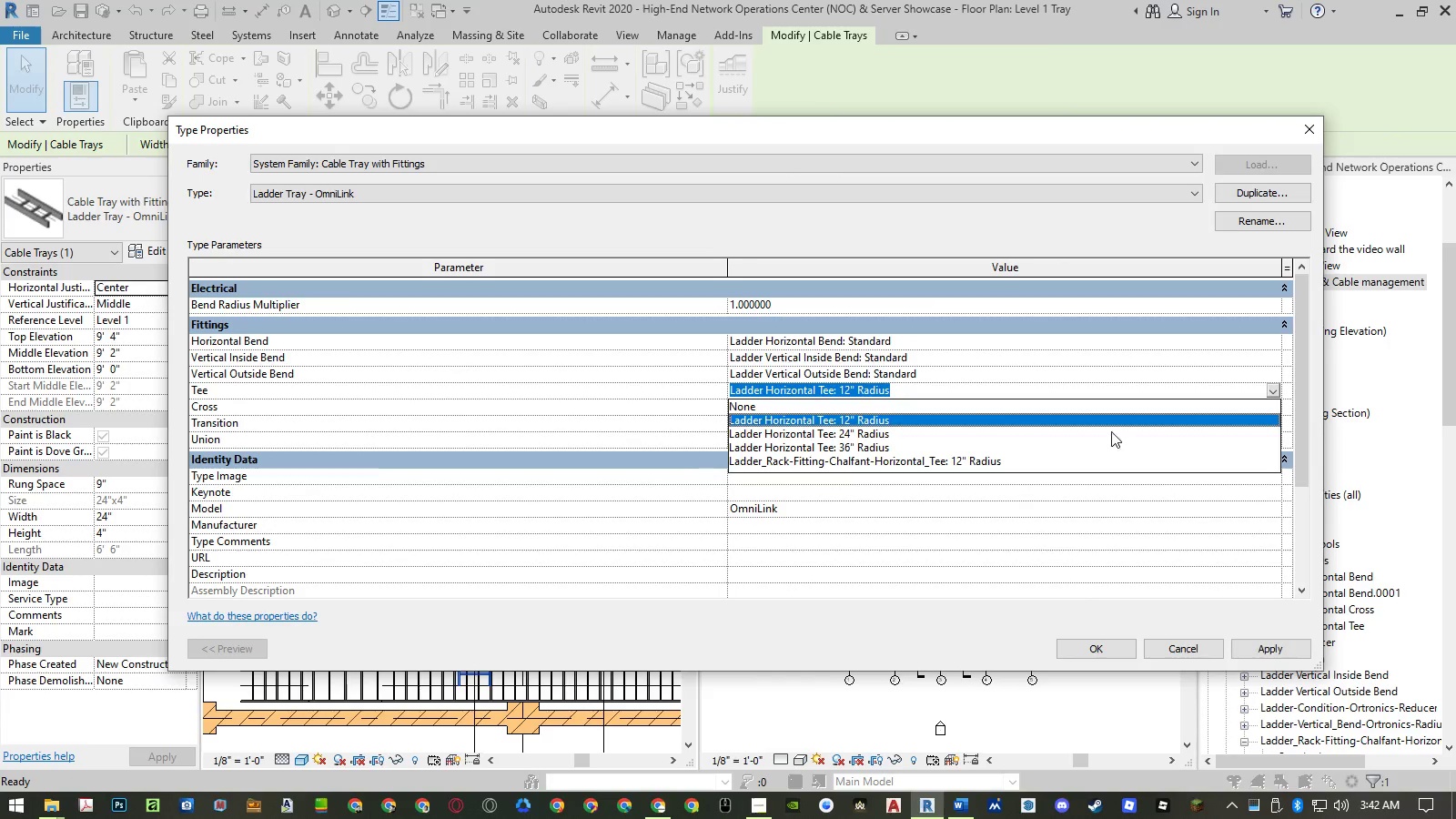 
left_click([1107, 424])
 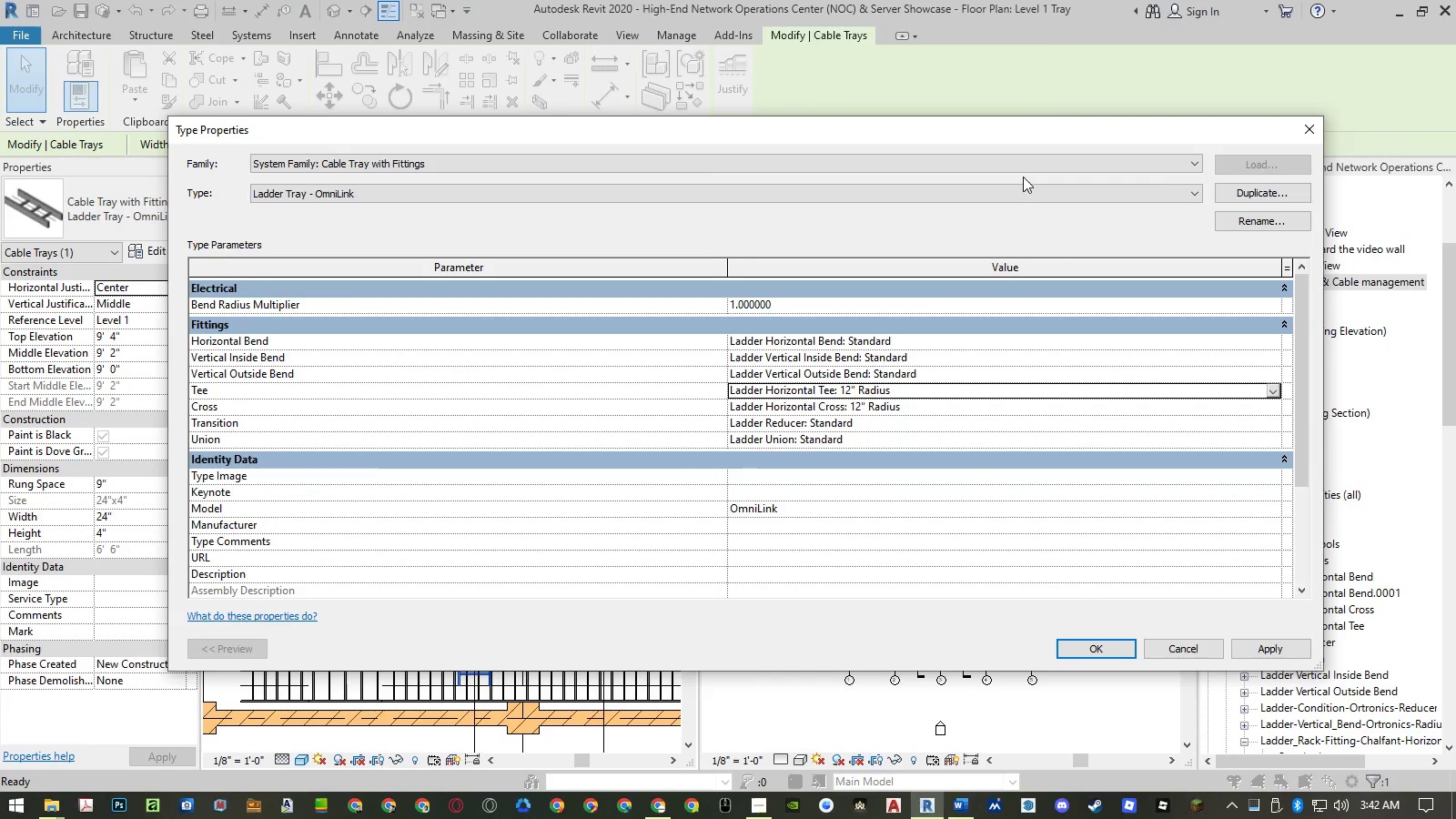 
left_click_drag(start_coordinate=[1004, 133], to_coordinate=[997, 17])
 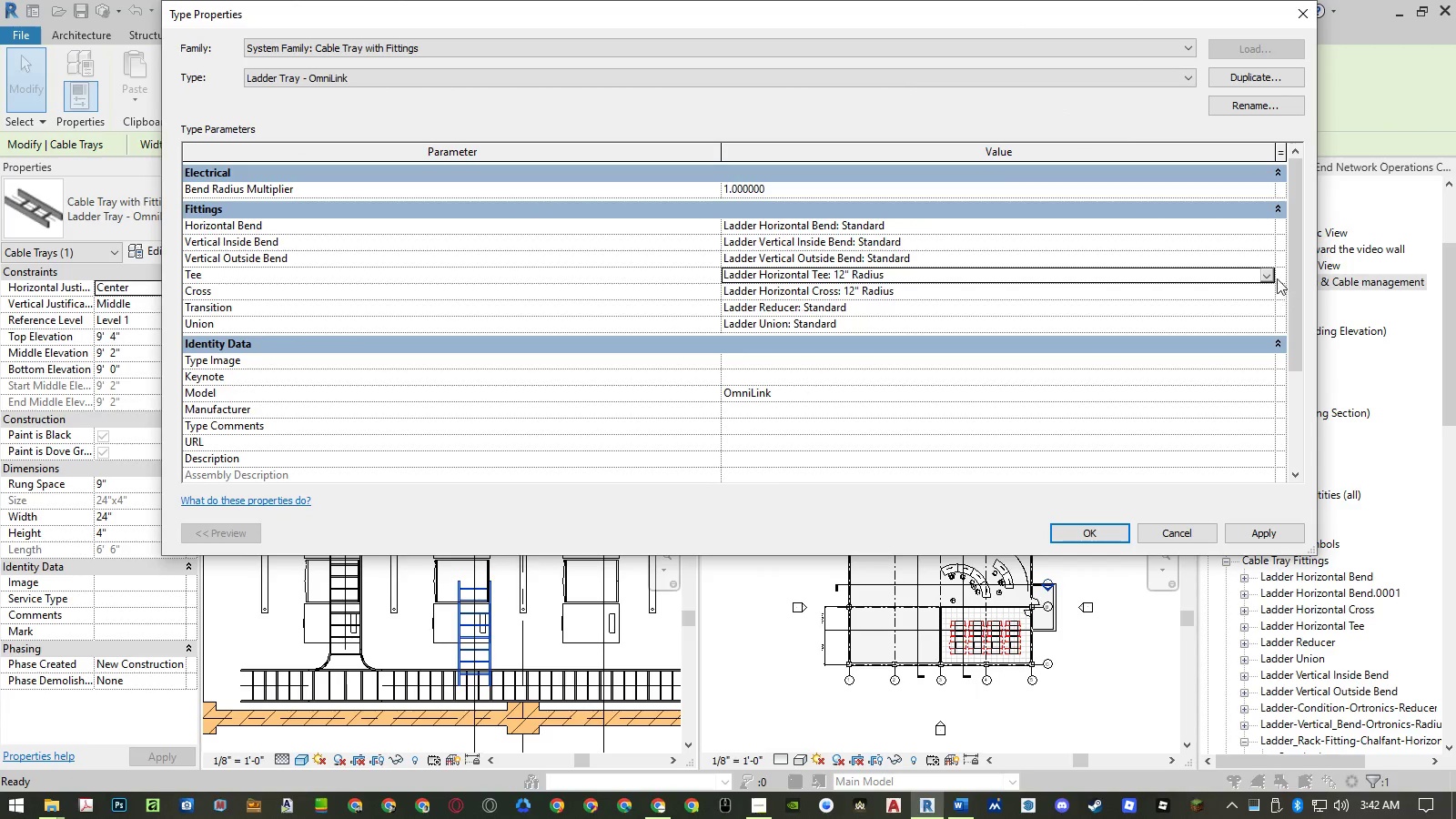 
left_click([1266, 275])
 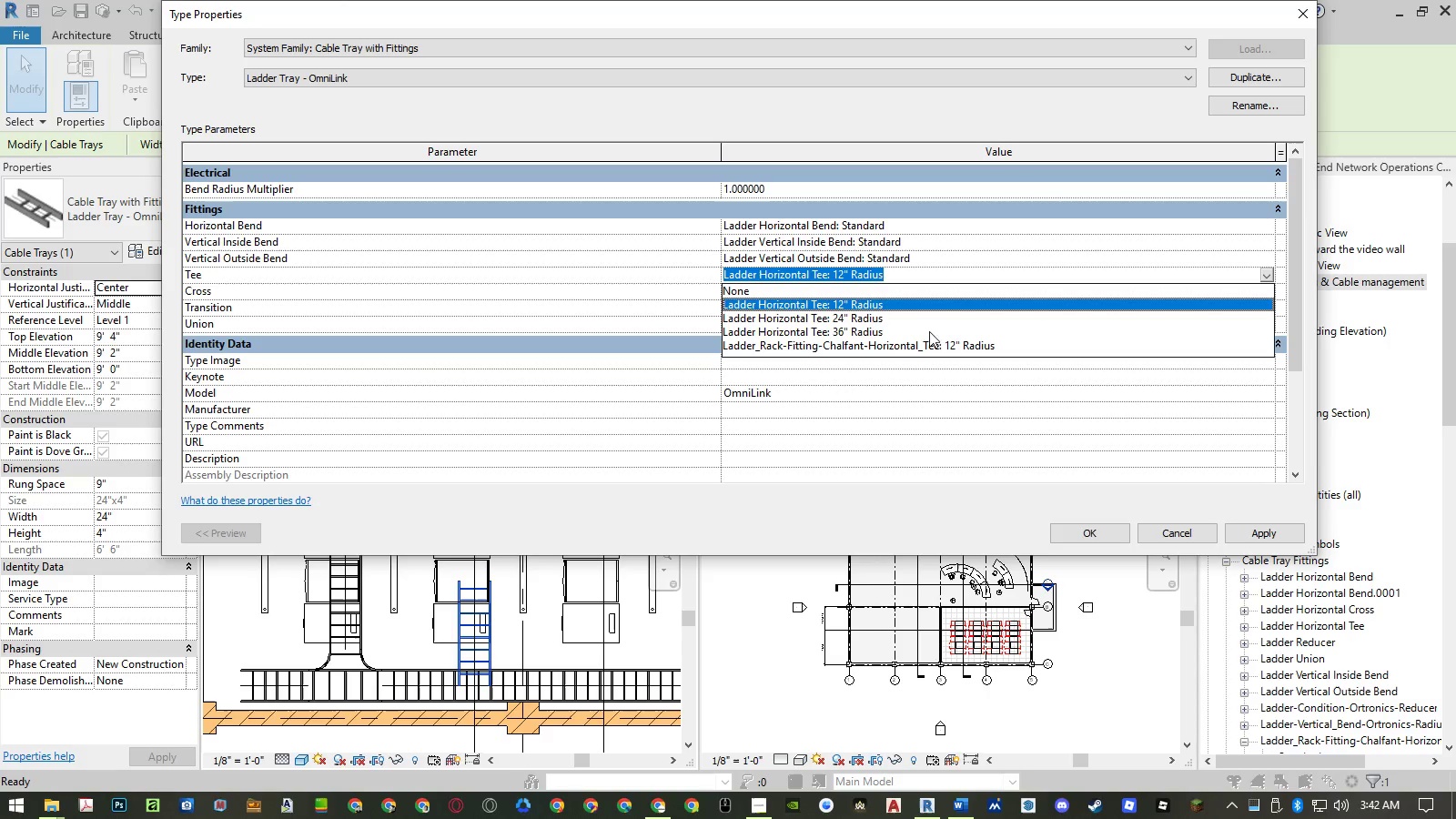 
left_click([925, 320])
 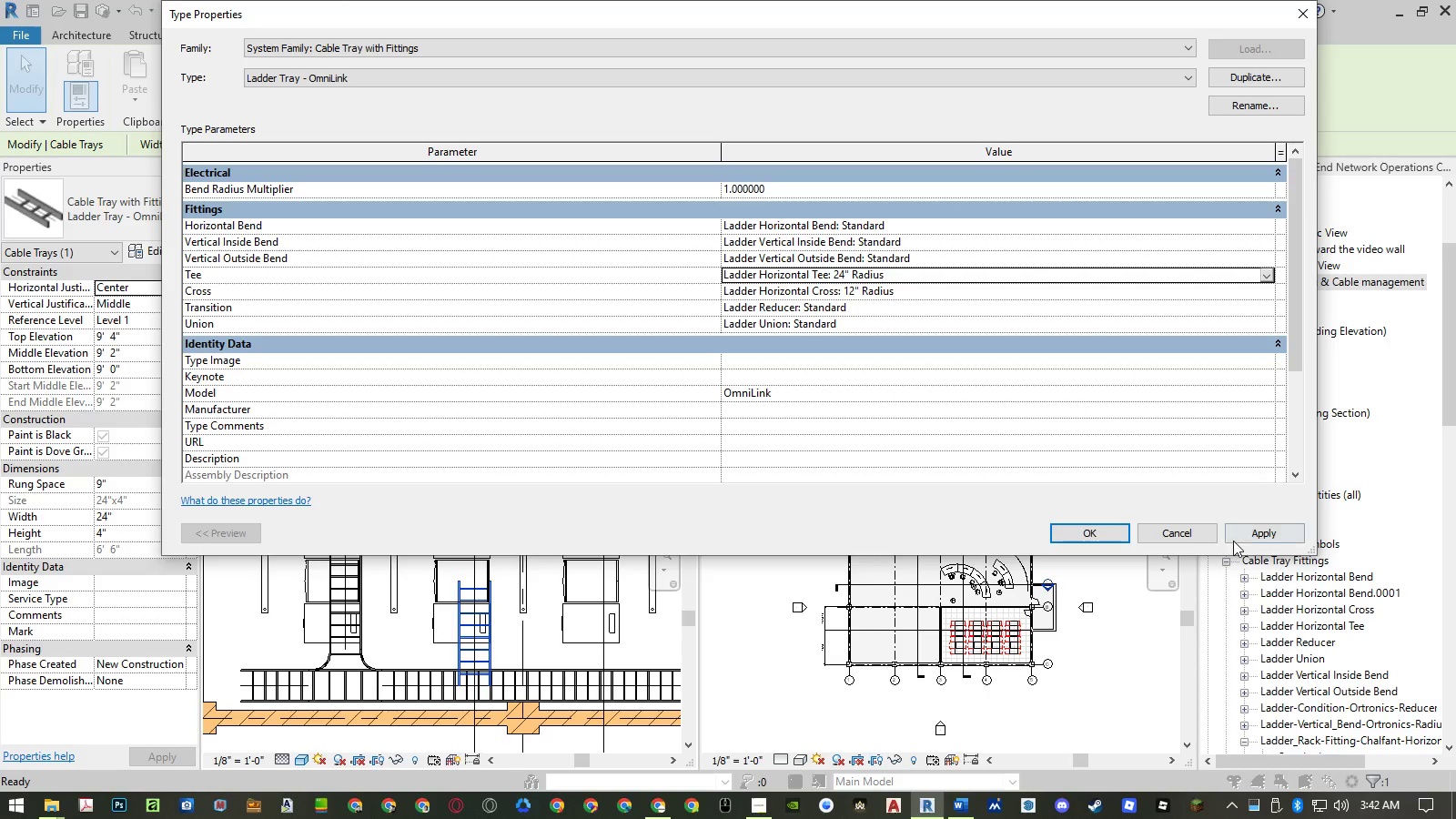 
left_click([1253, 527])
 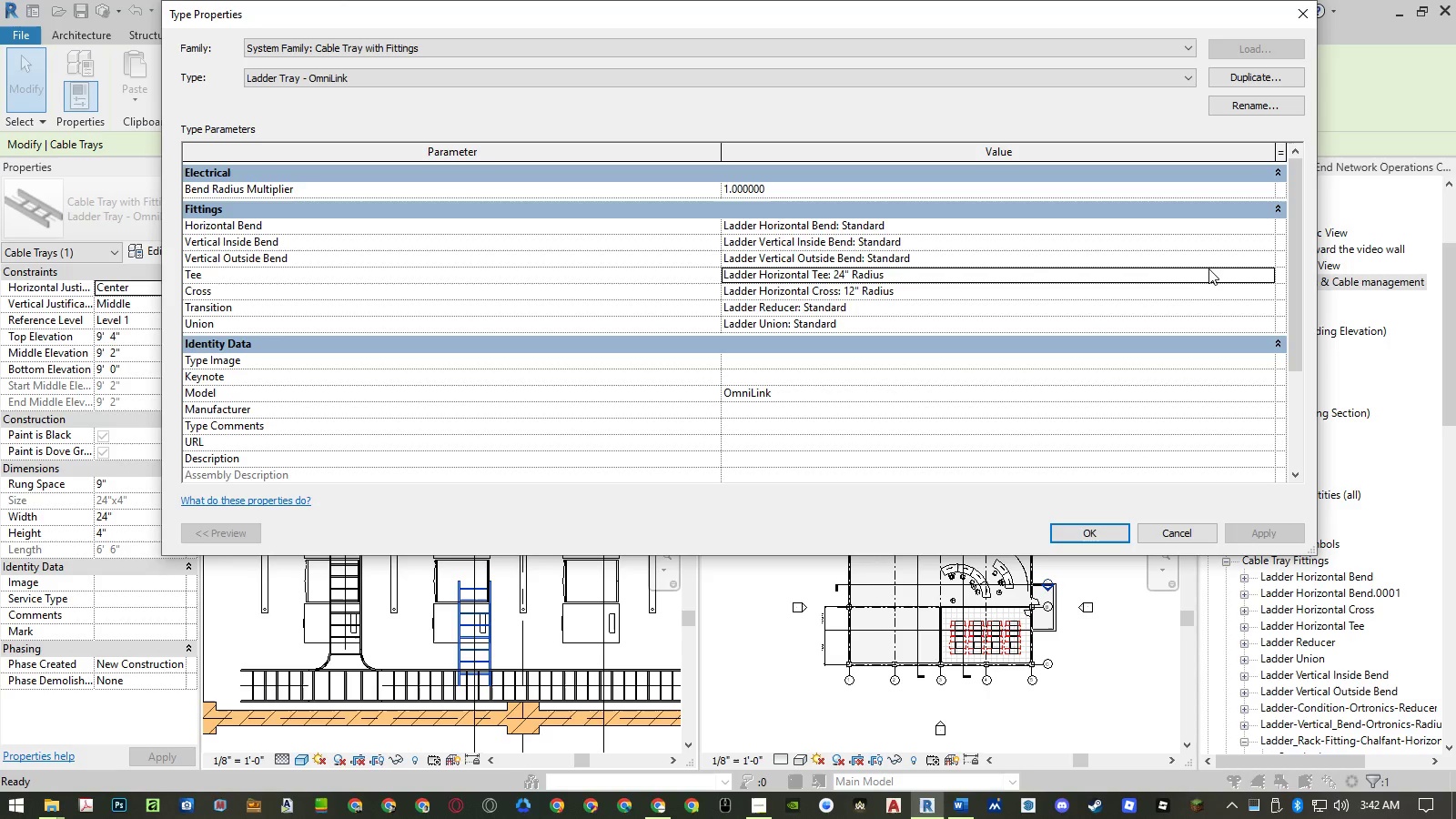 
left_click([1263, 275])
 